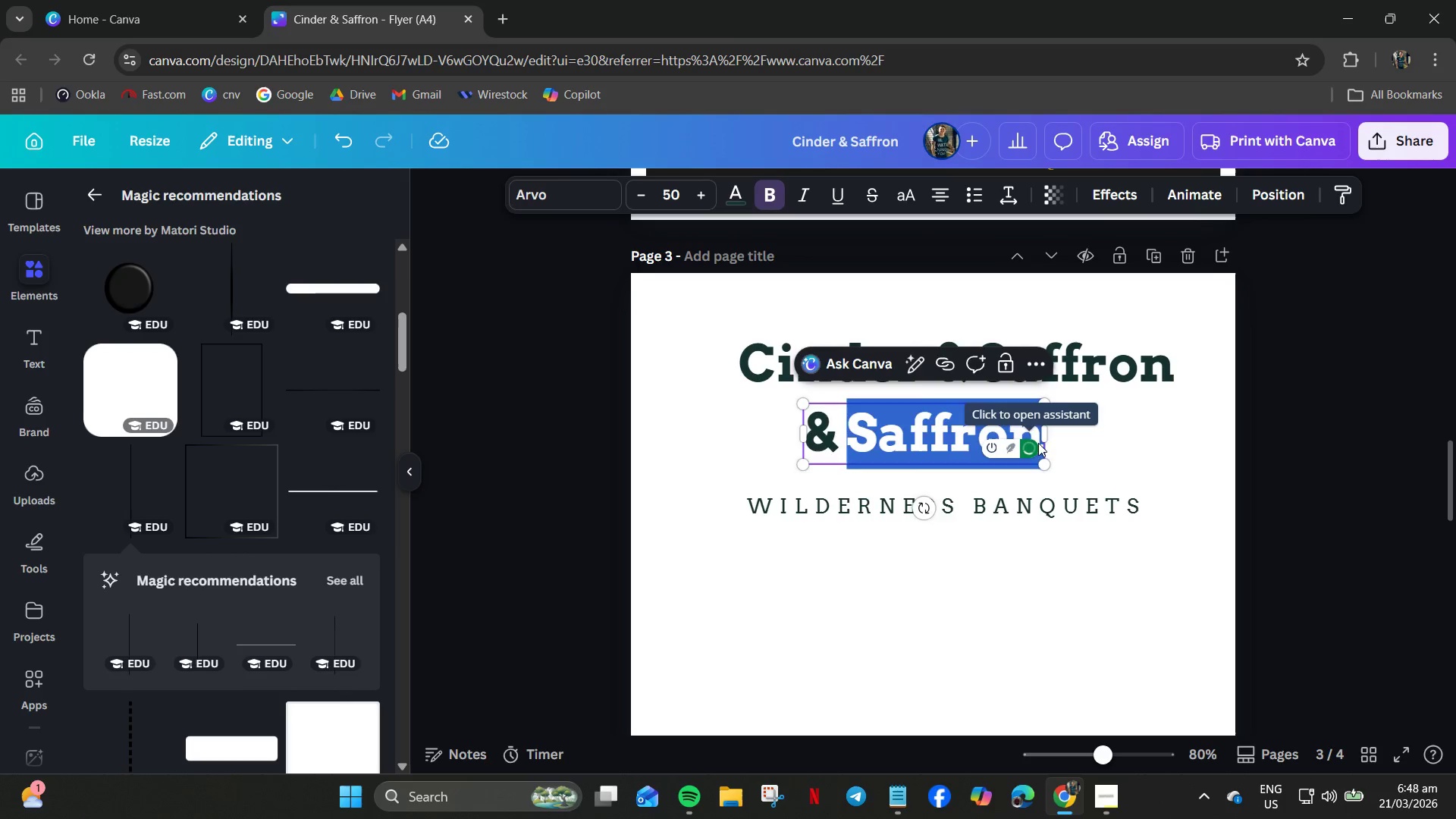 
key(Backspace)
 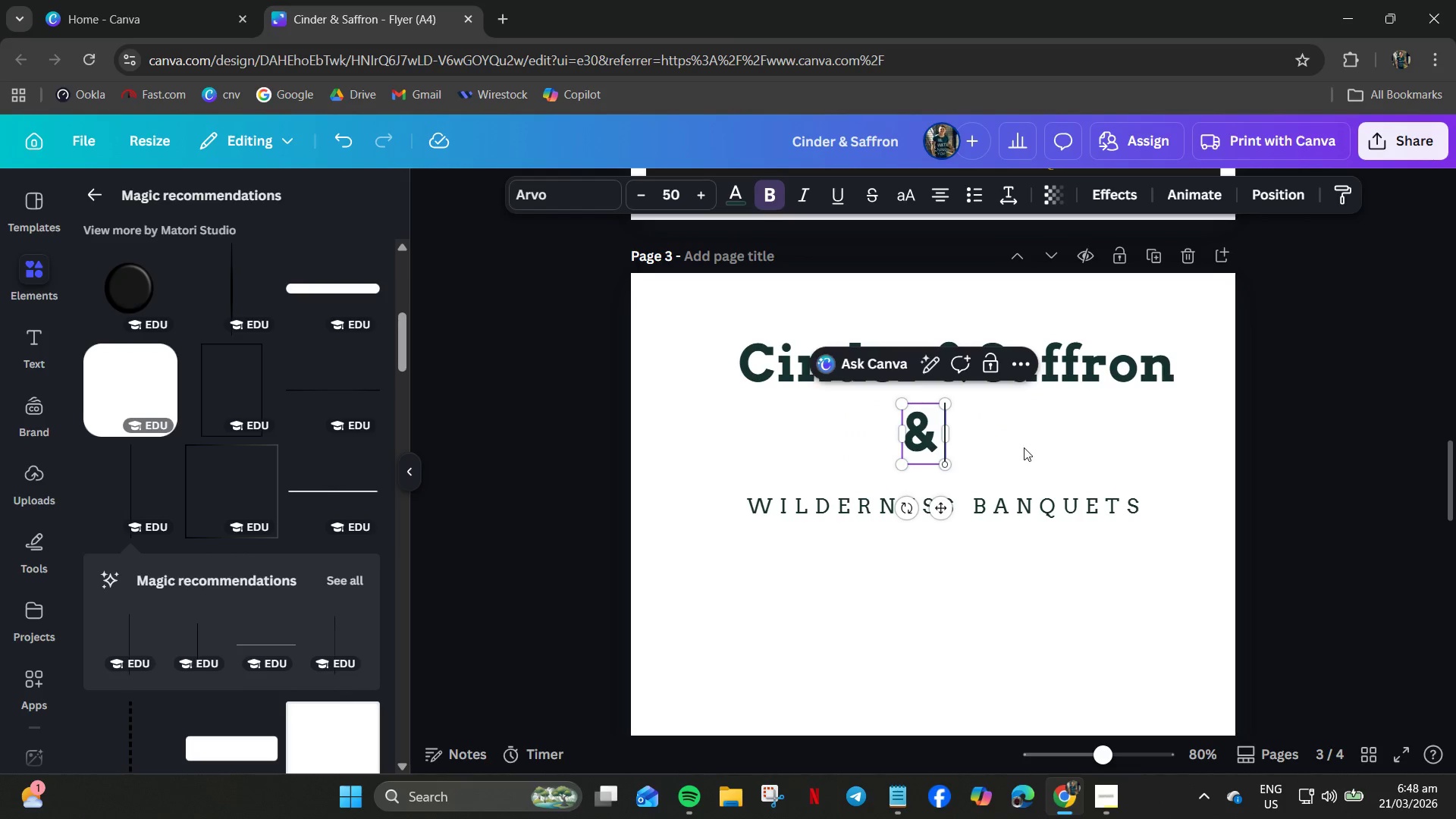 
key(Backspace)
 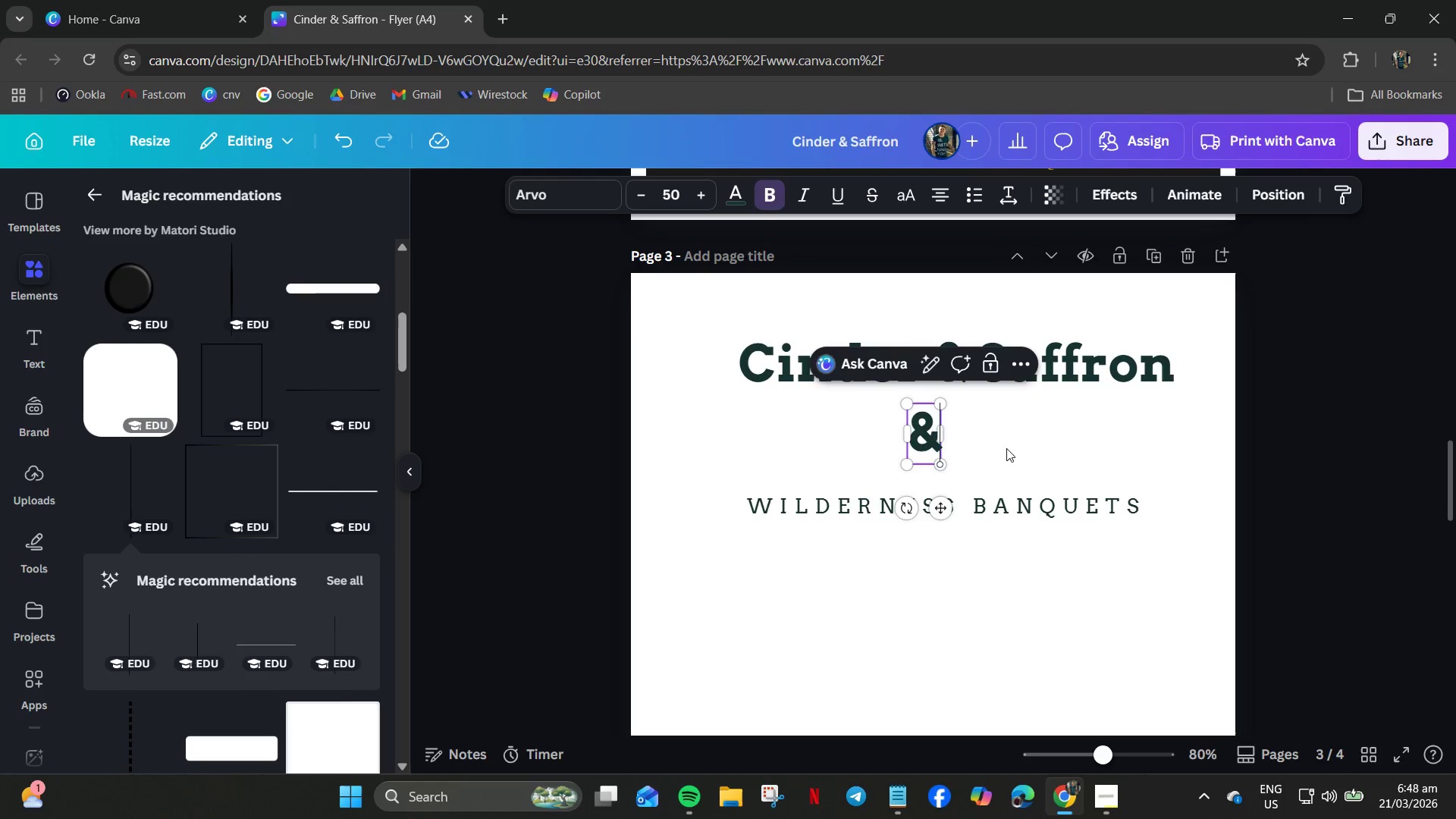 
left_click([1006, 448])
 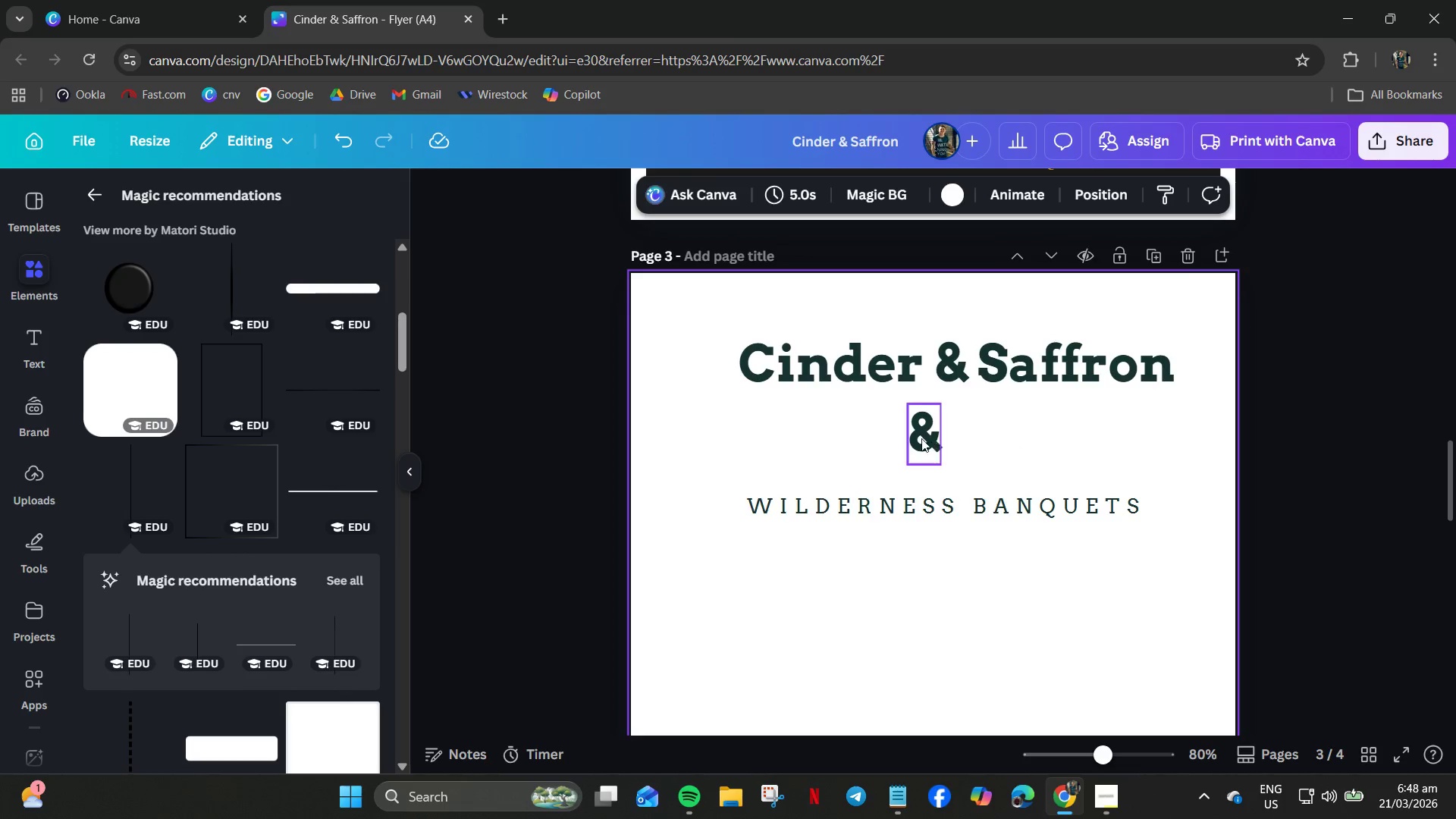 
left_click_drag(start_coordinate=[921, 438], to_coordinate=[752, 437])
 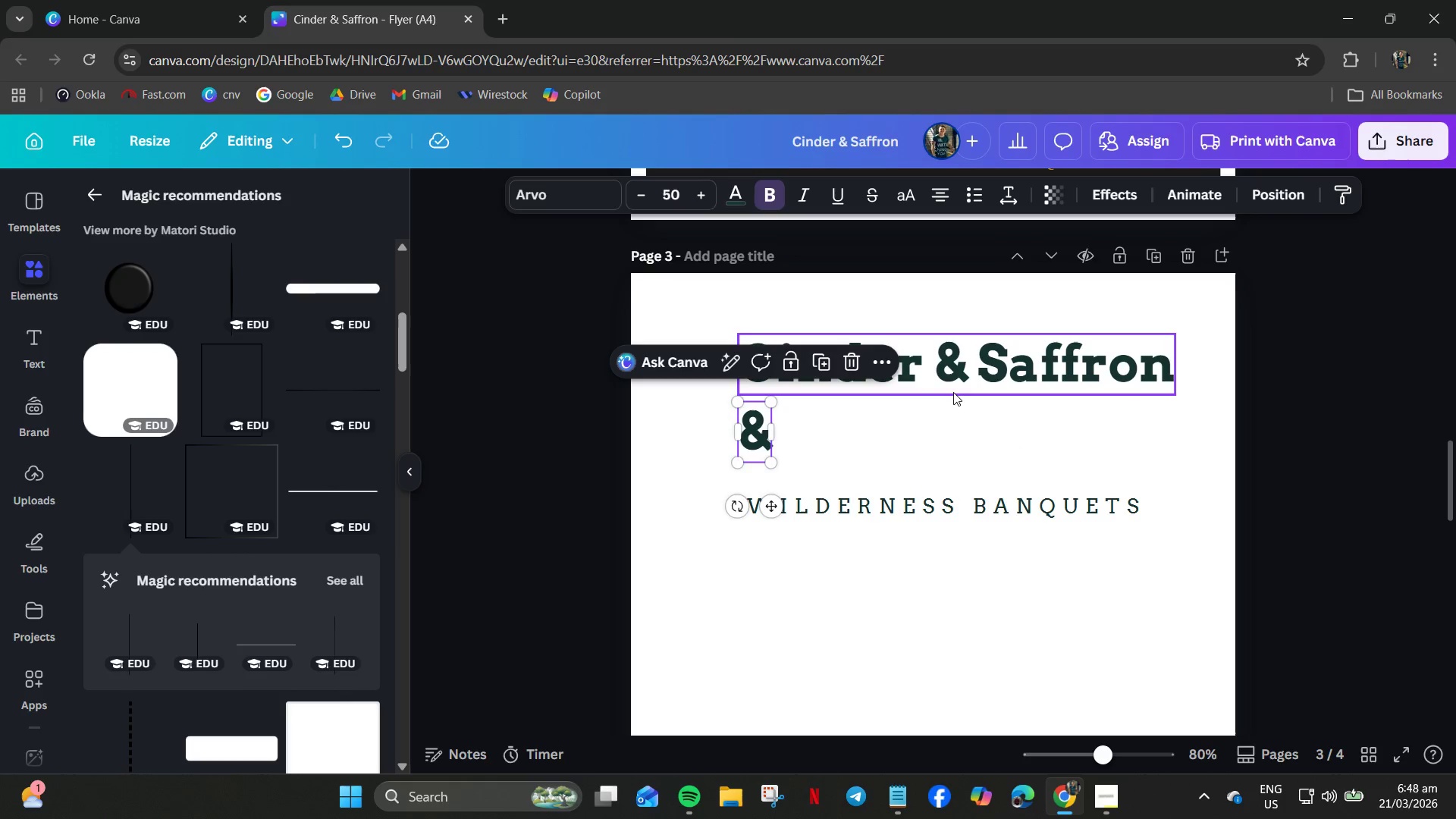 
left_click([964, 384])
 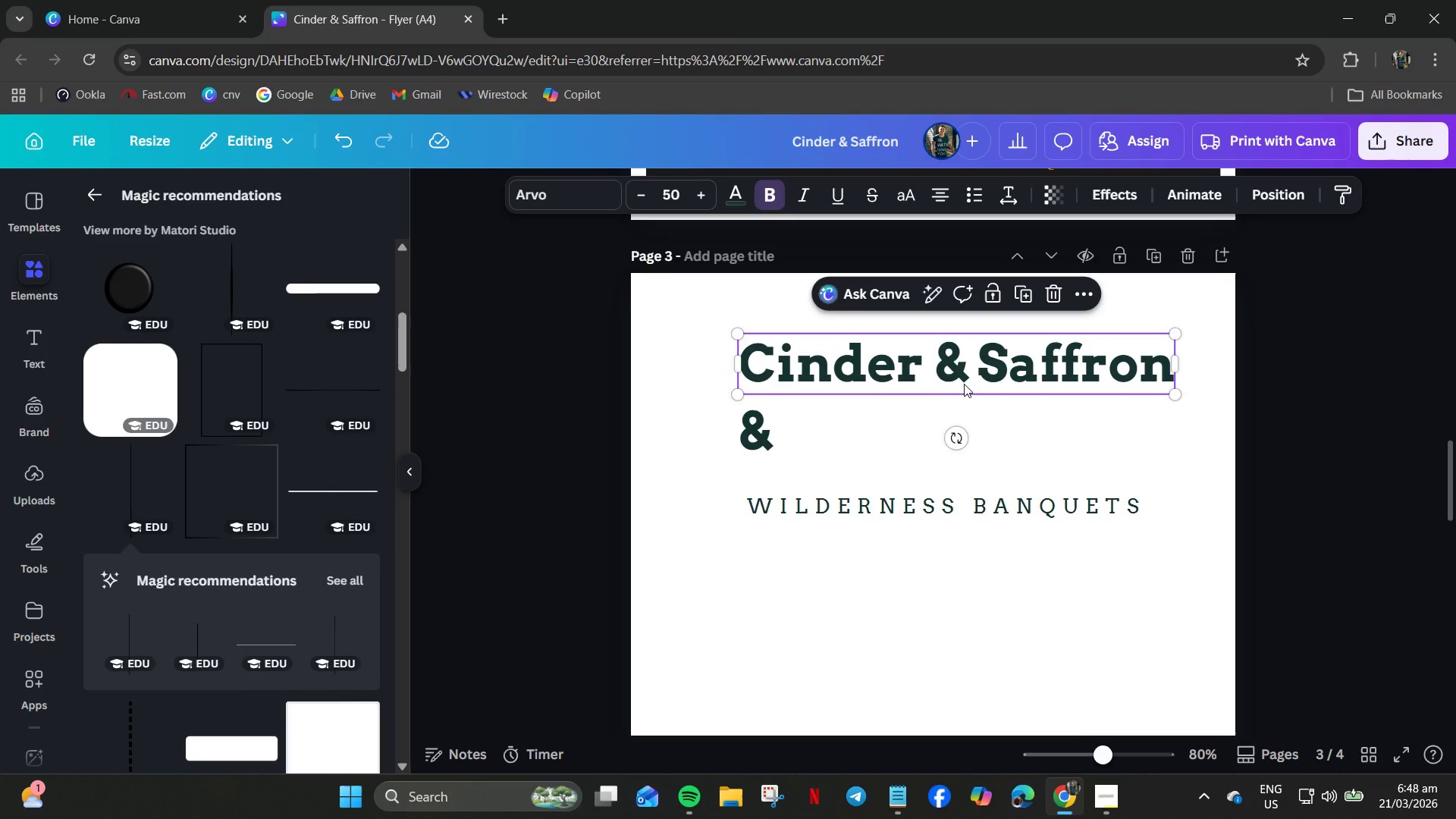 
key(Control+C)
 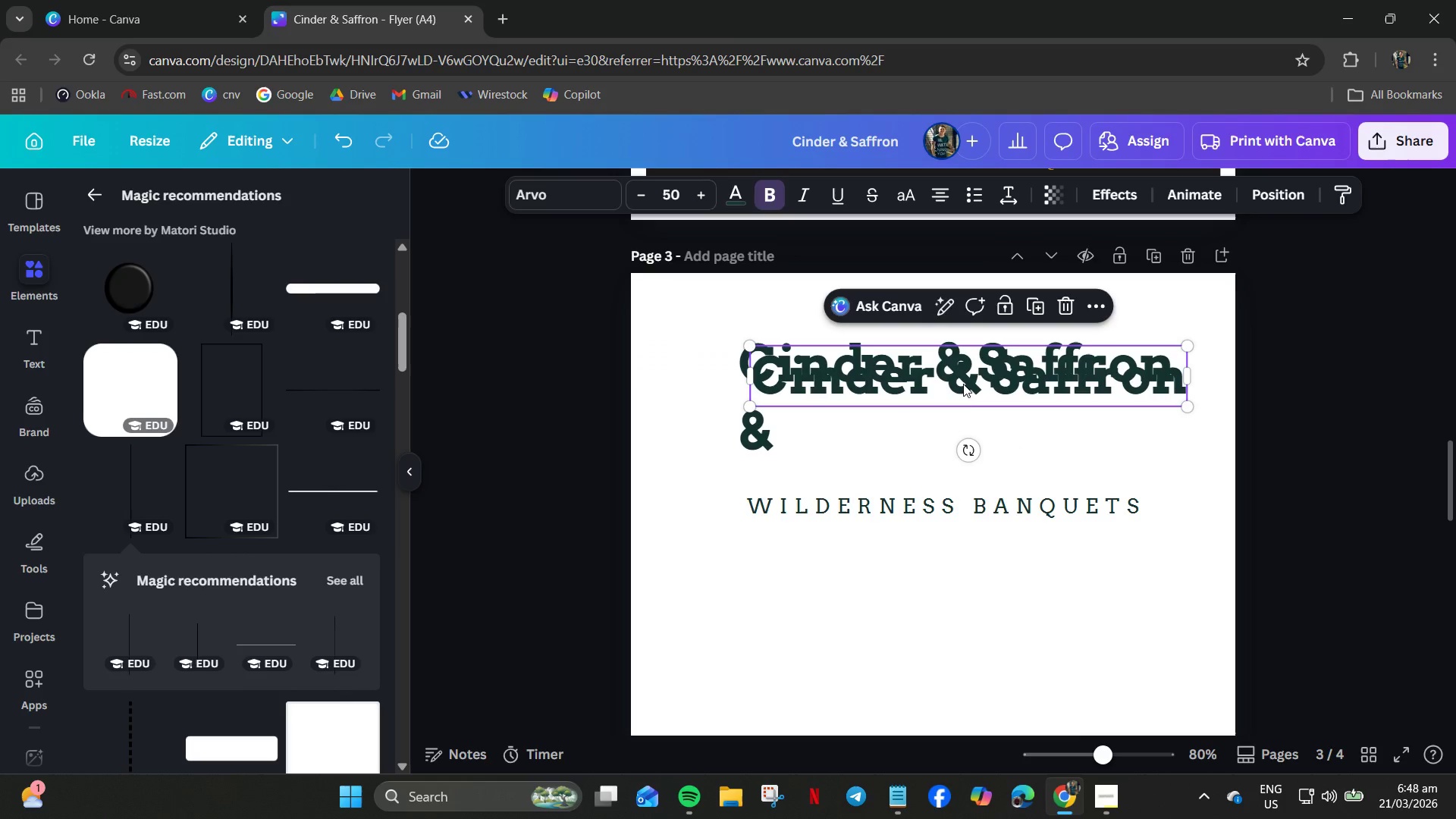 
key(Control+V)
 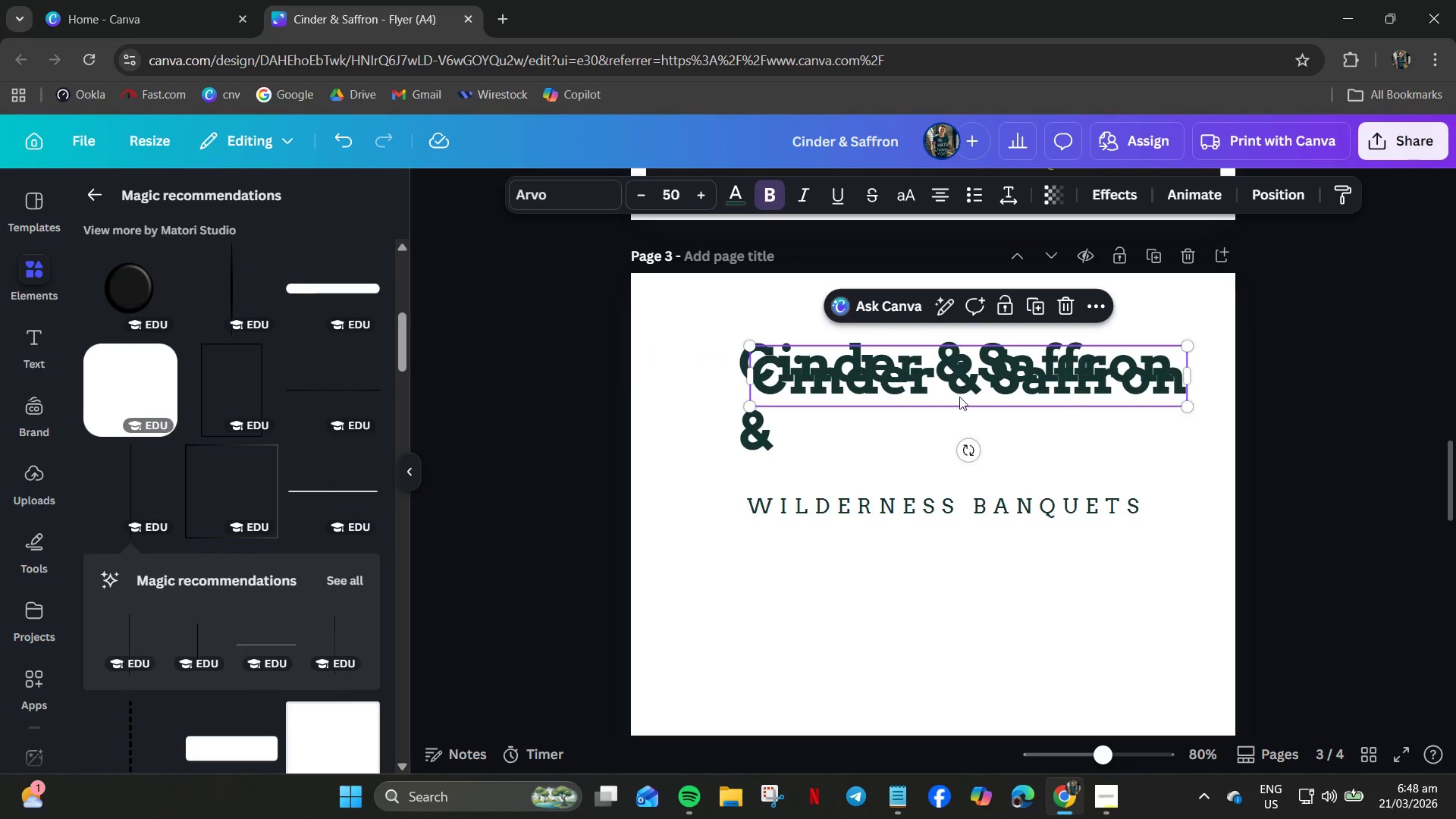 
left_click_drag(start_coordinate=[962, 388], to_coordinate=[956, 450])
 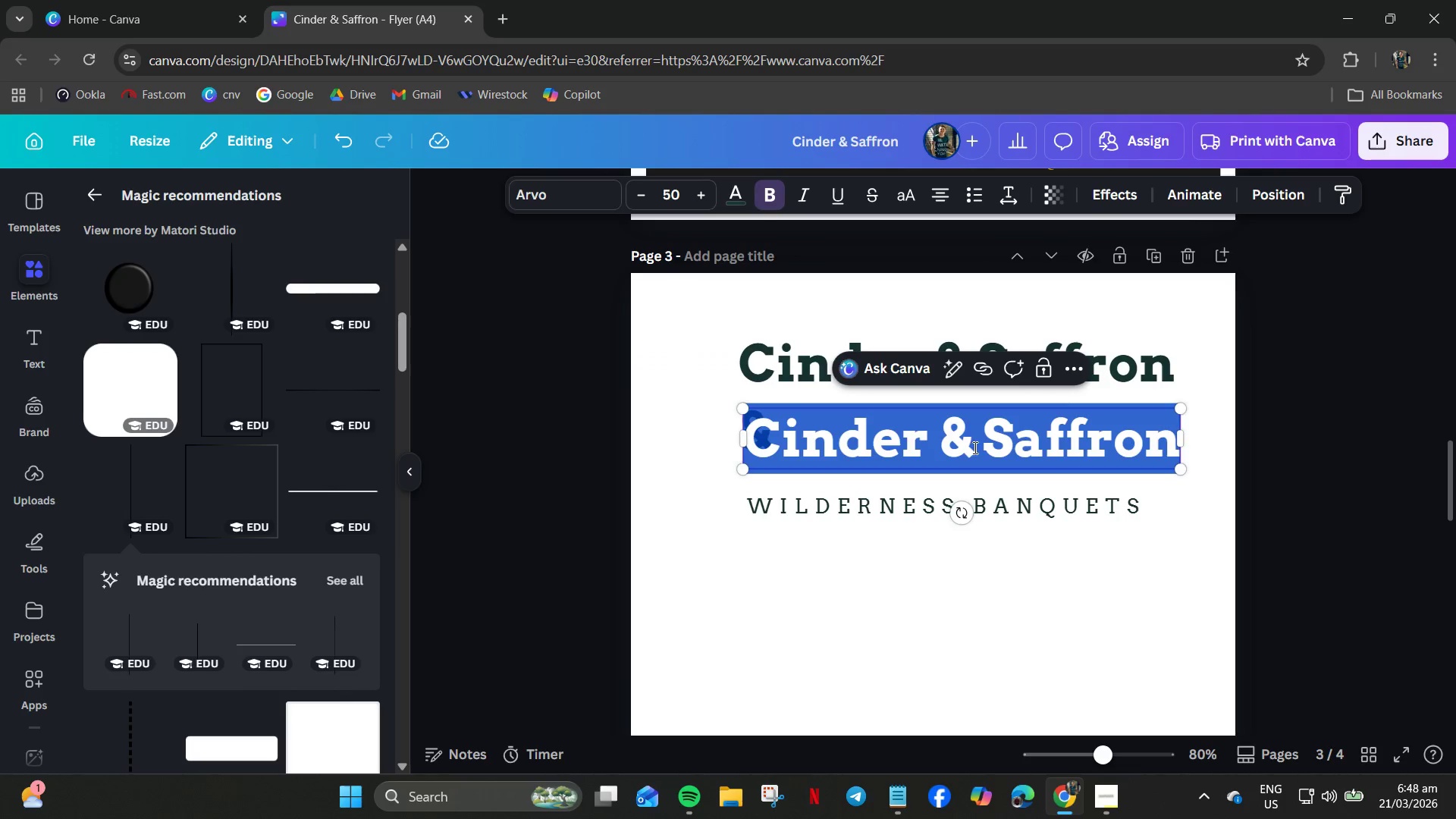 
double_click([974, 447])
 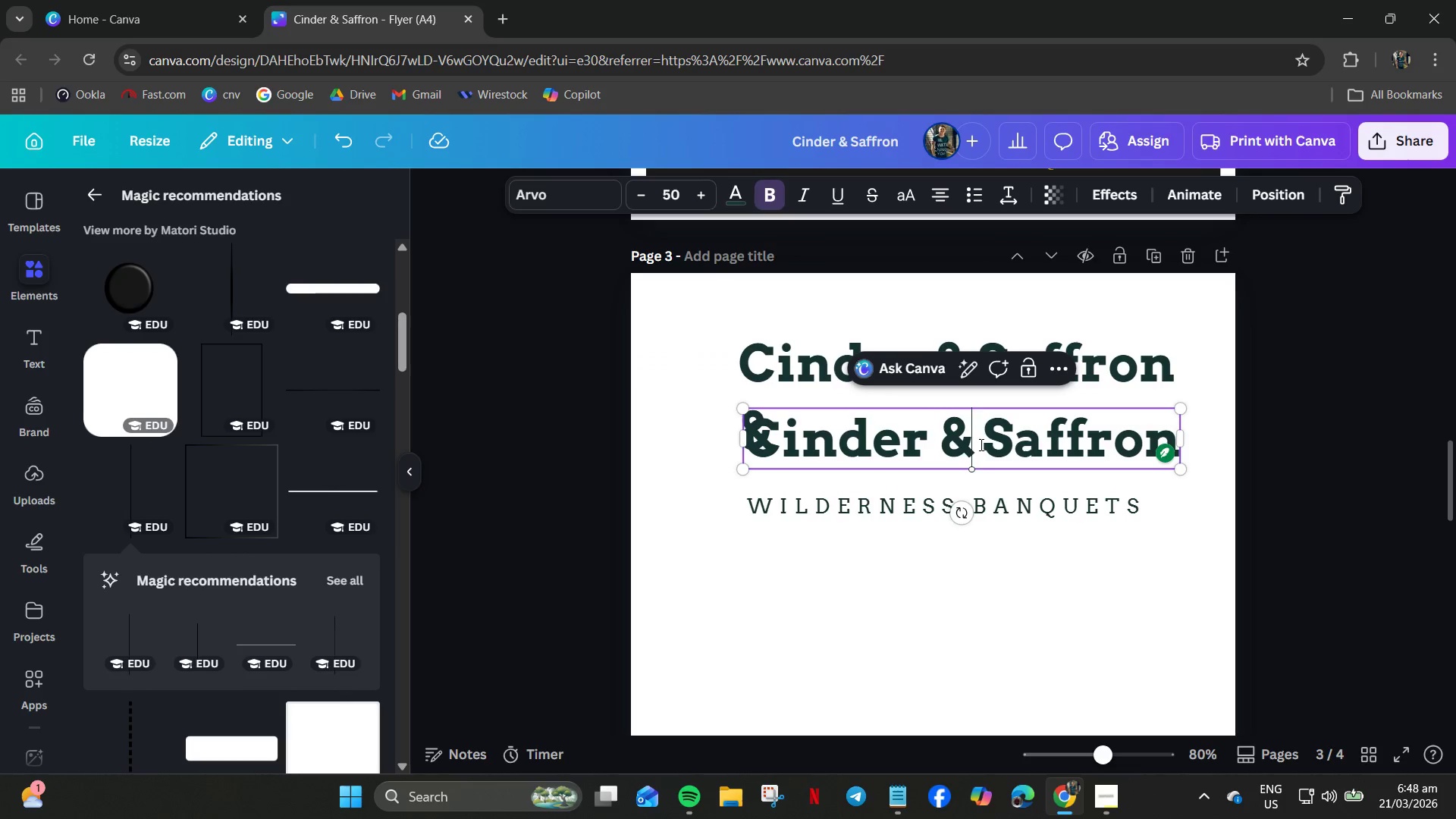 
left_click_drag(start_coordinate=[980, 444], to_coordinate=[802, 441])
 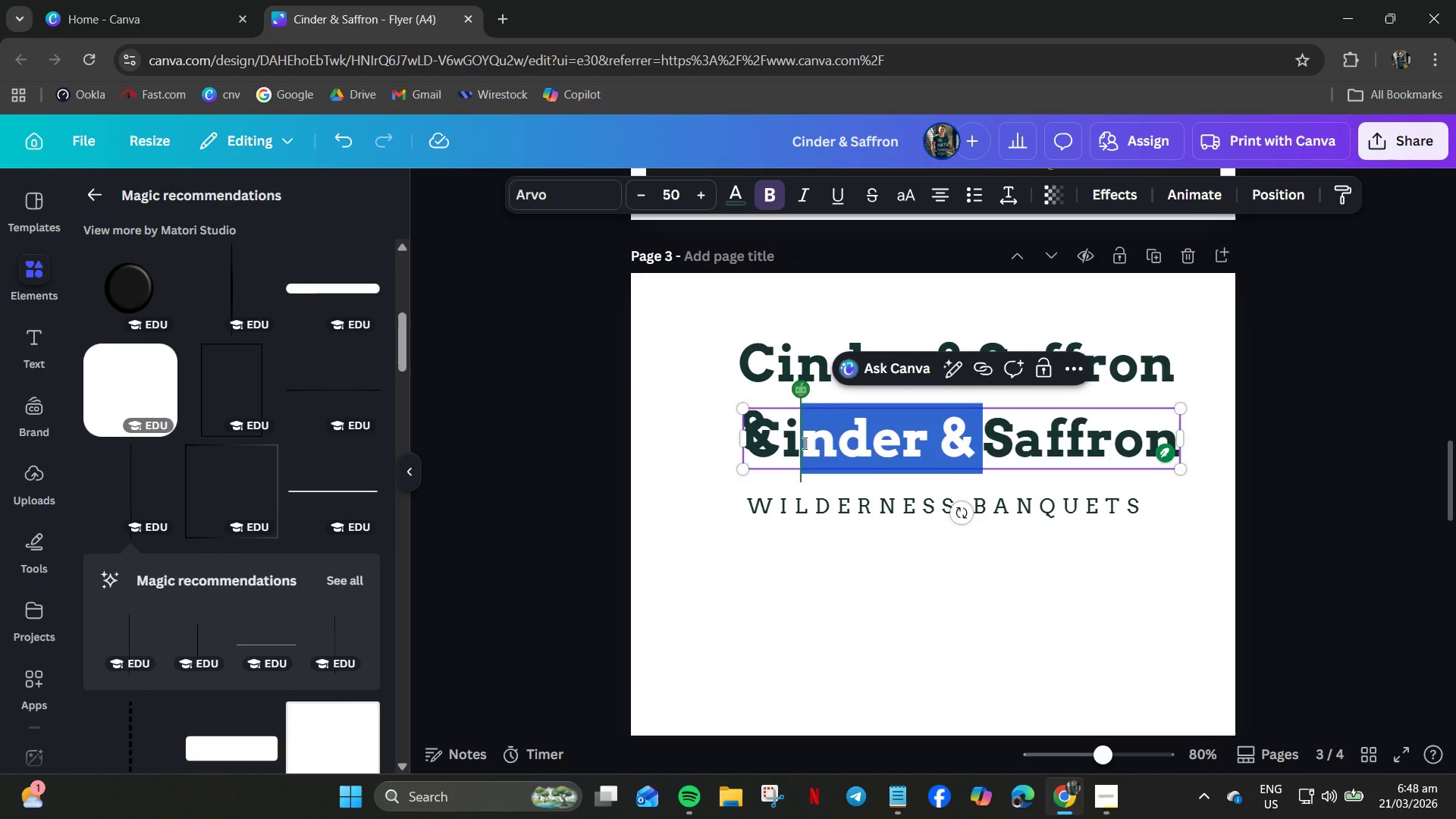 
key(Backspace)
 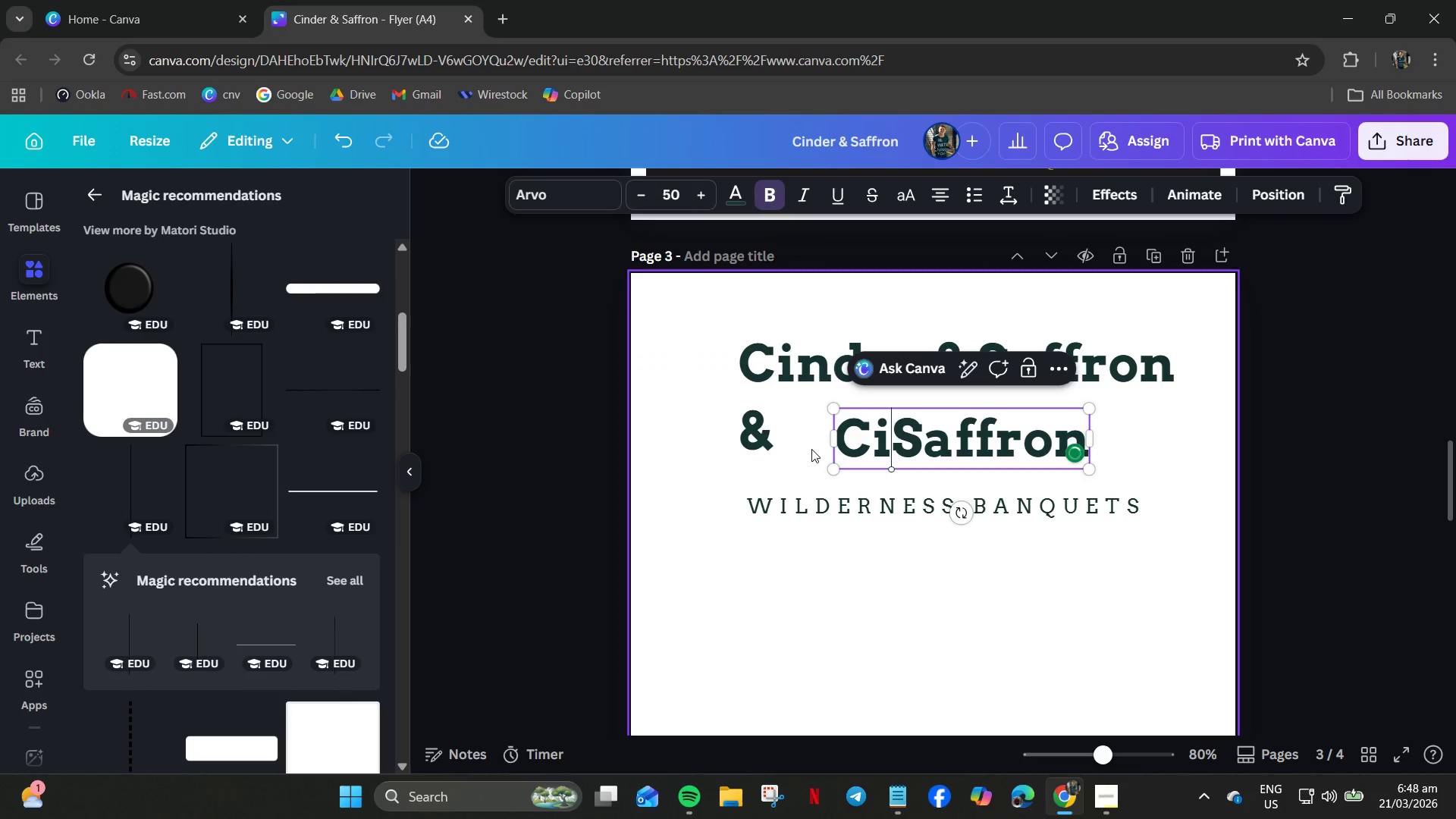 
key(Backspace)
 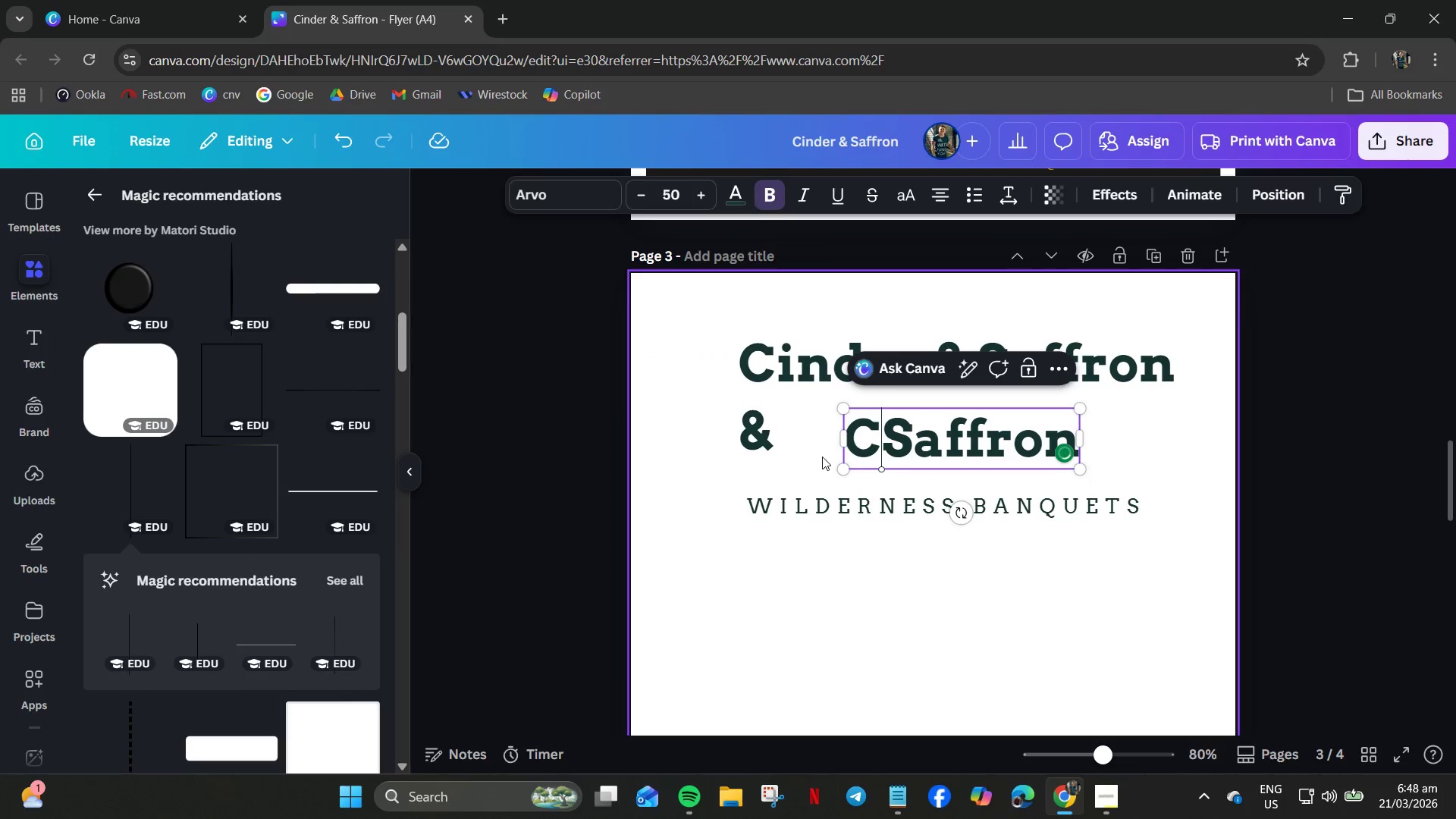 
key(Backspace)
 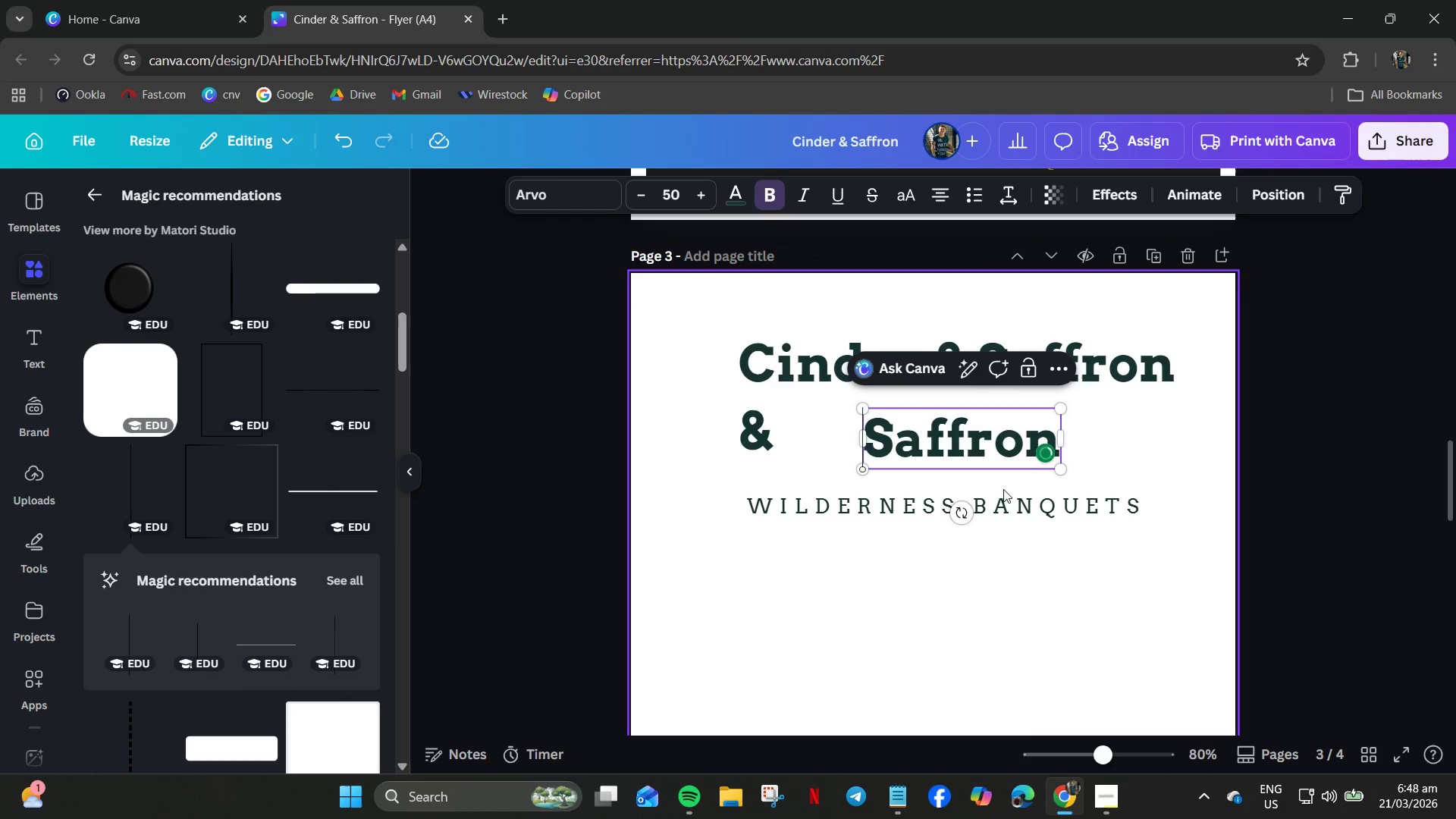 
left_click([972, 482])
 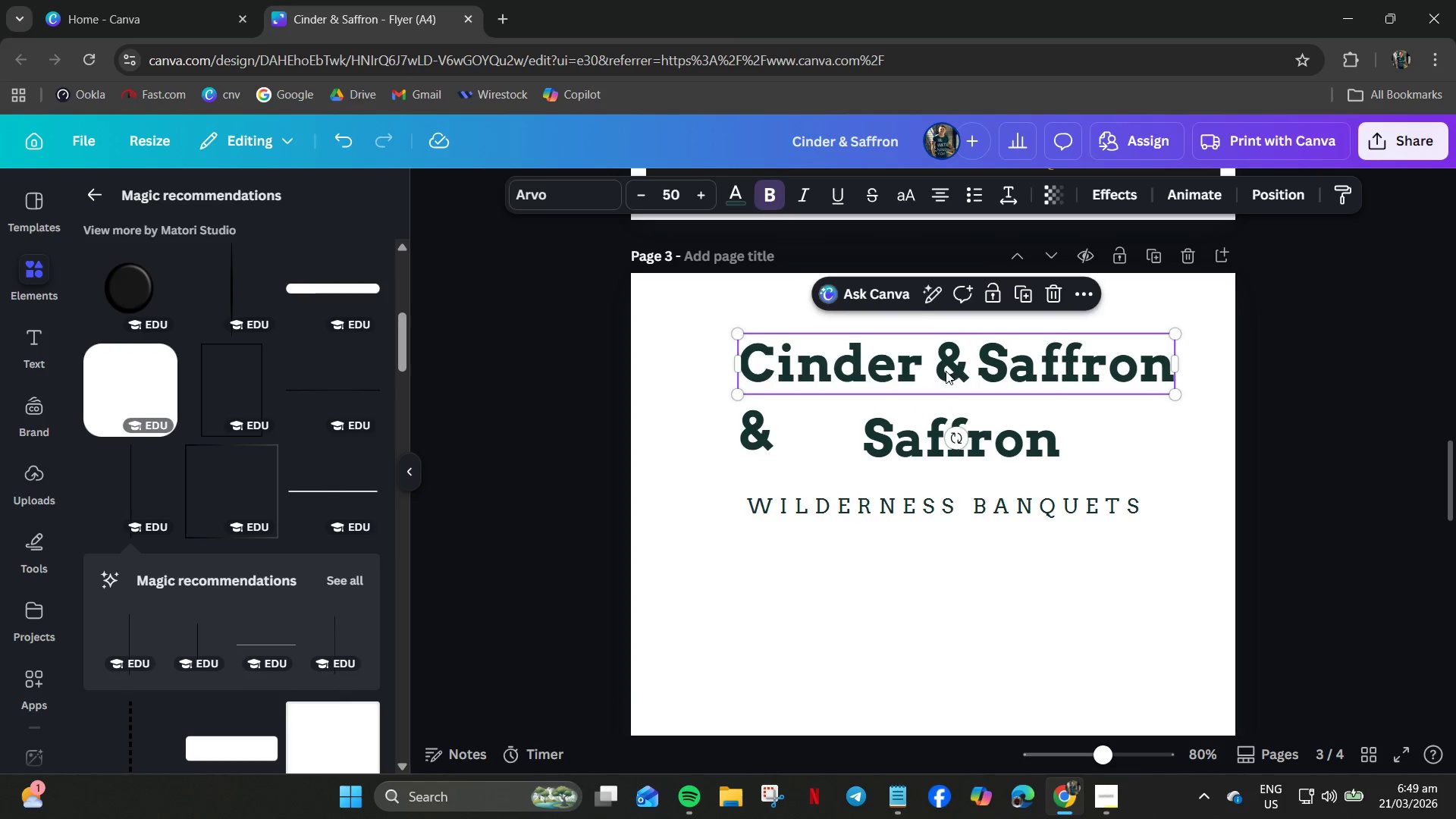 
triple_click([945, 372])
 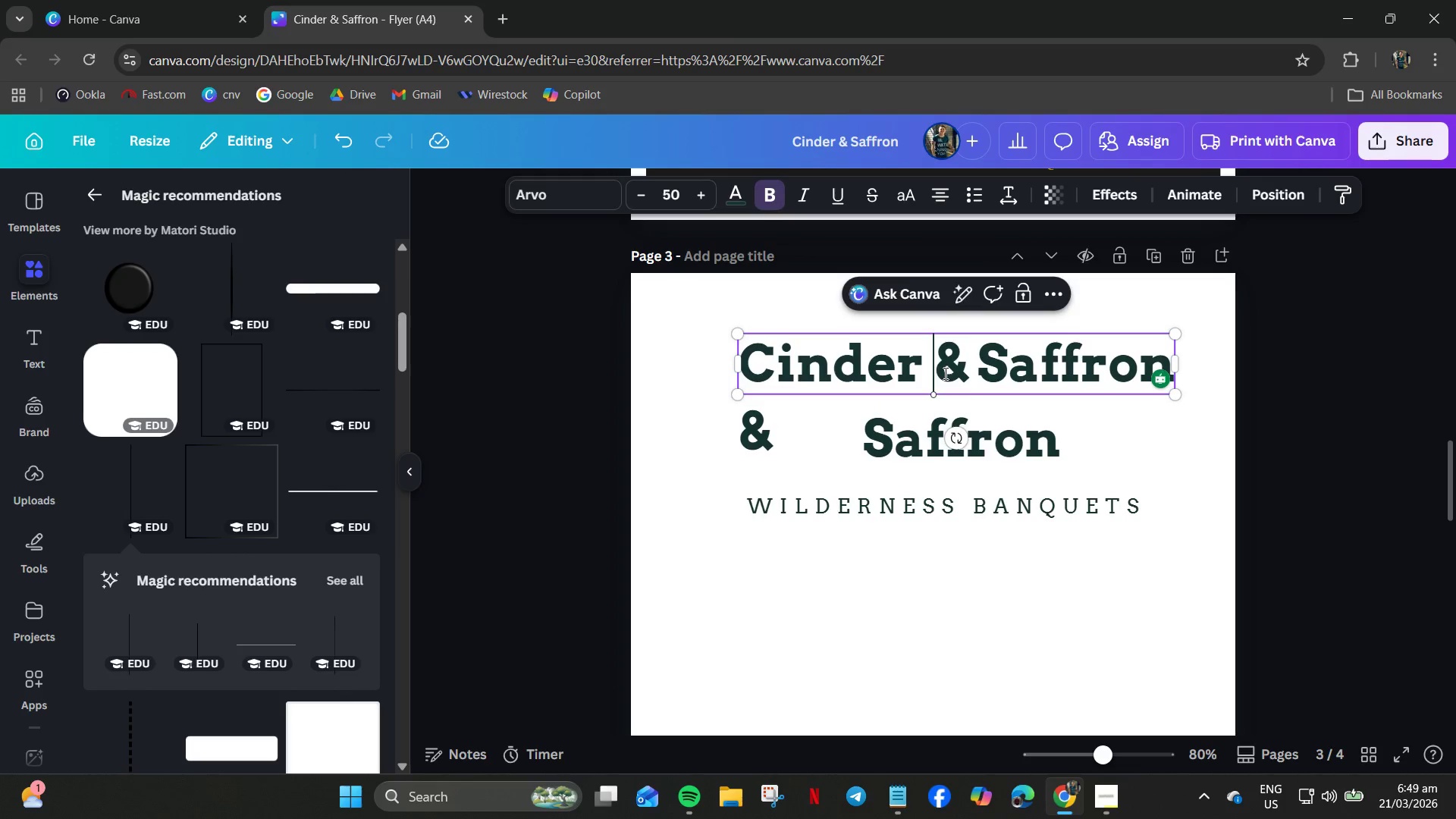 
left_click_drag(start_coordinate=[944, 373], to_coordinate=[1242, 375])
 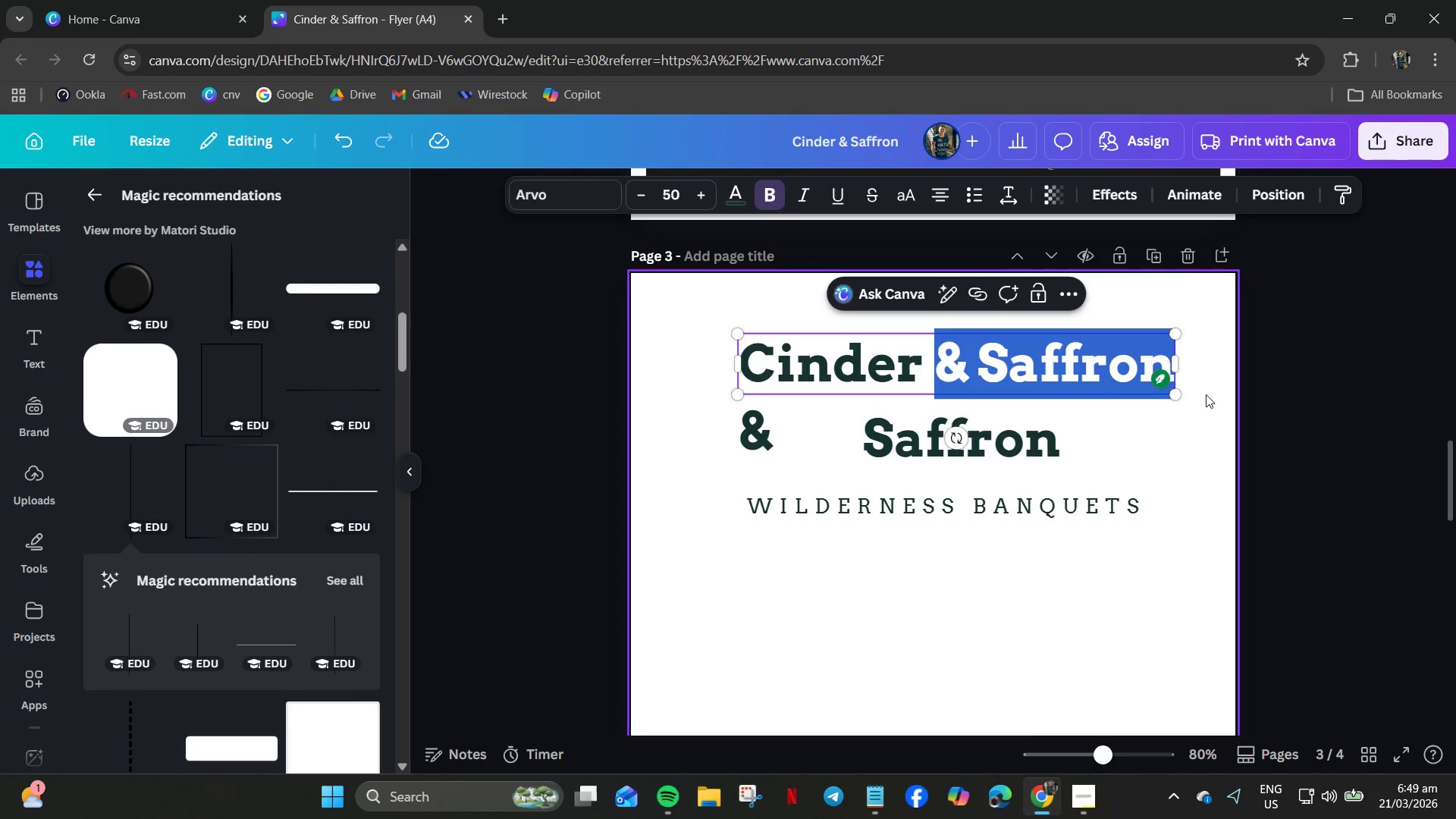 
key(Backspace)
 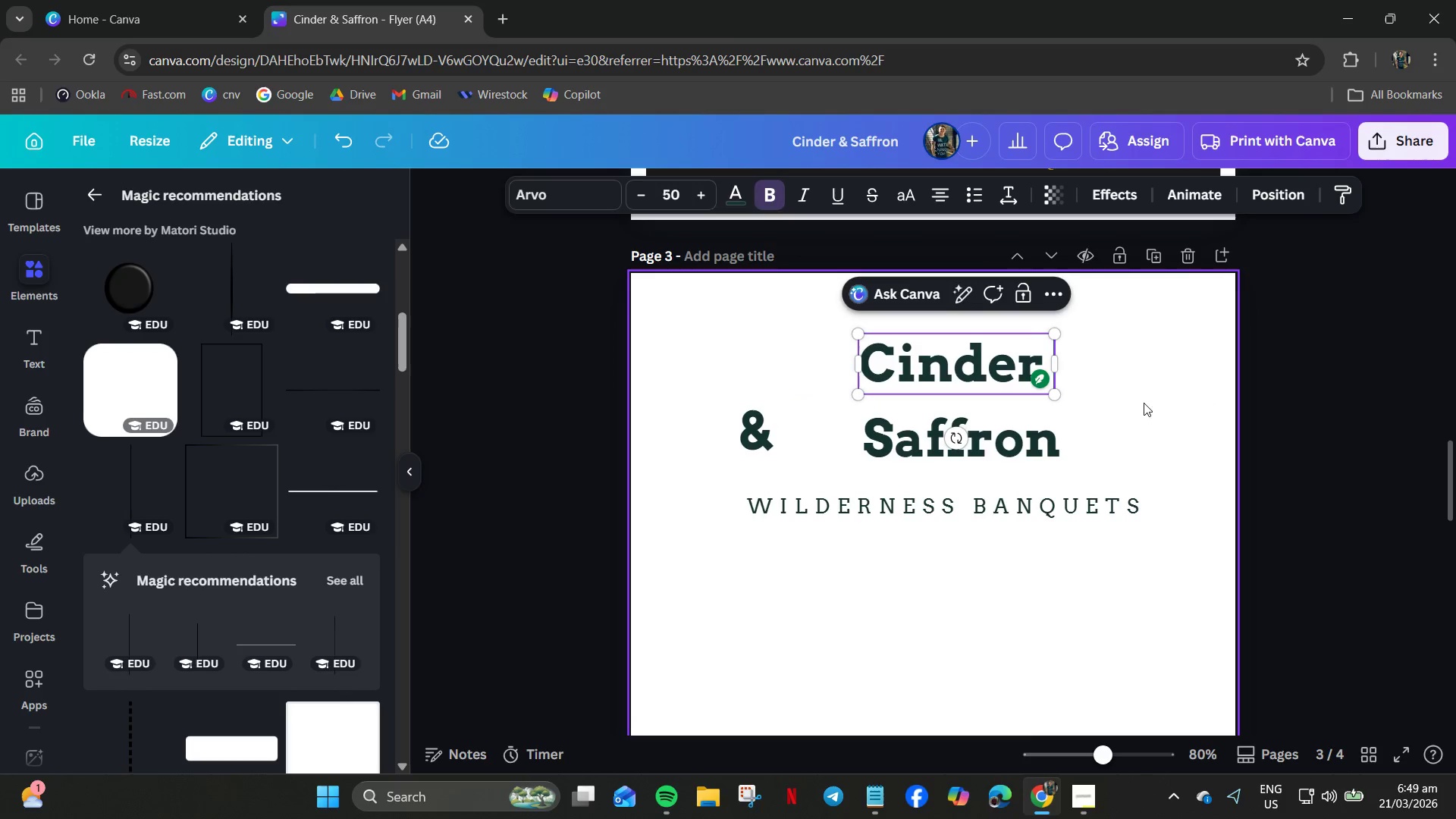 
key(Backspace)
 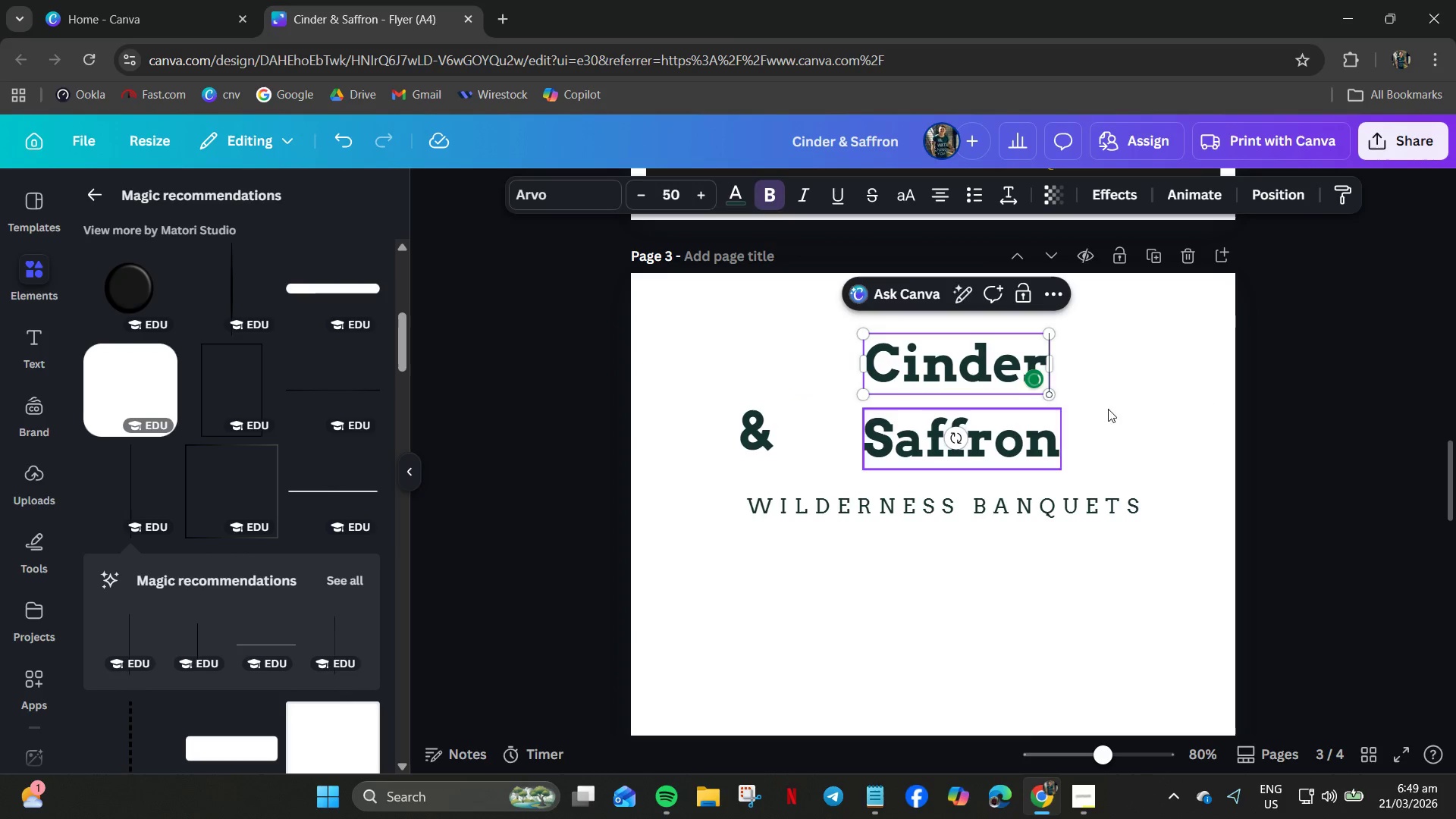 
left_click([1112, 397])
 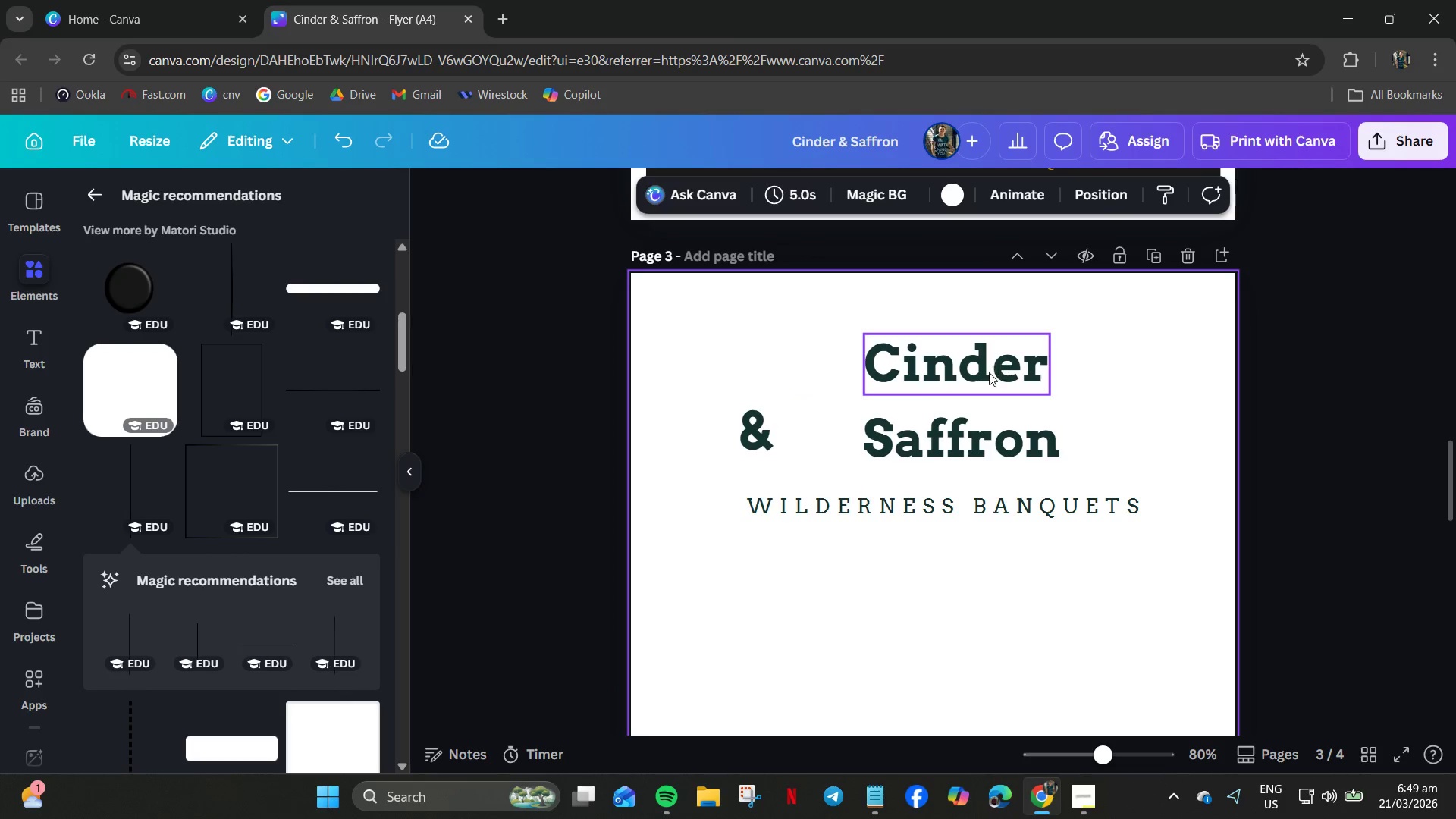 
left_click_drag(start_coordinate=[989, 372], to_coordinate=[918, 378])
 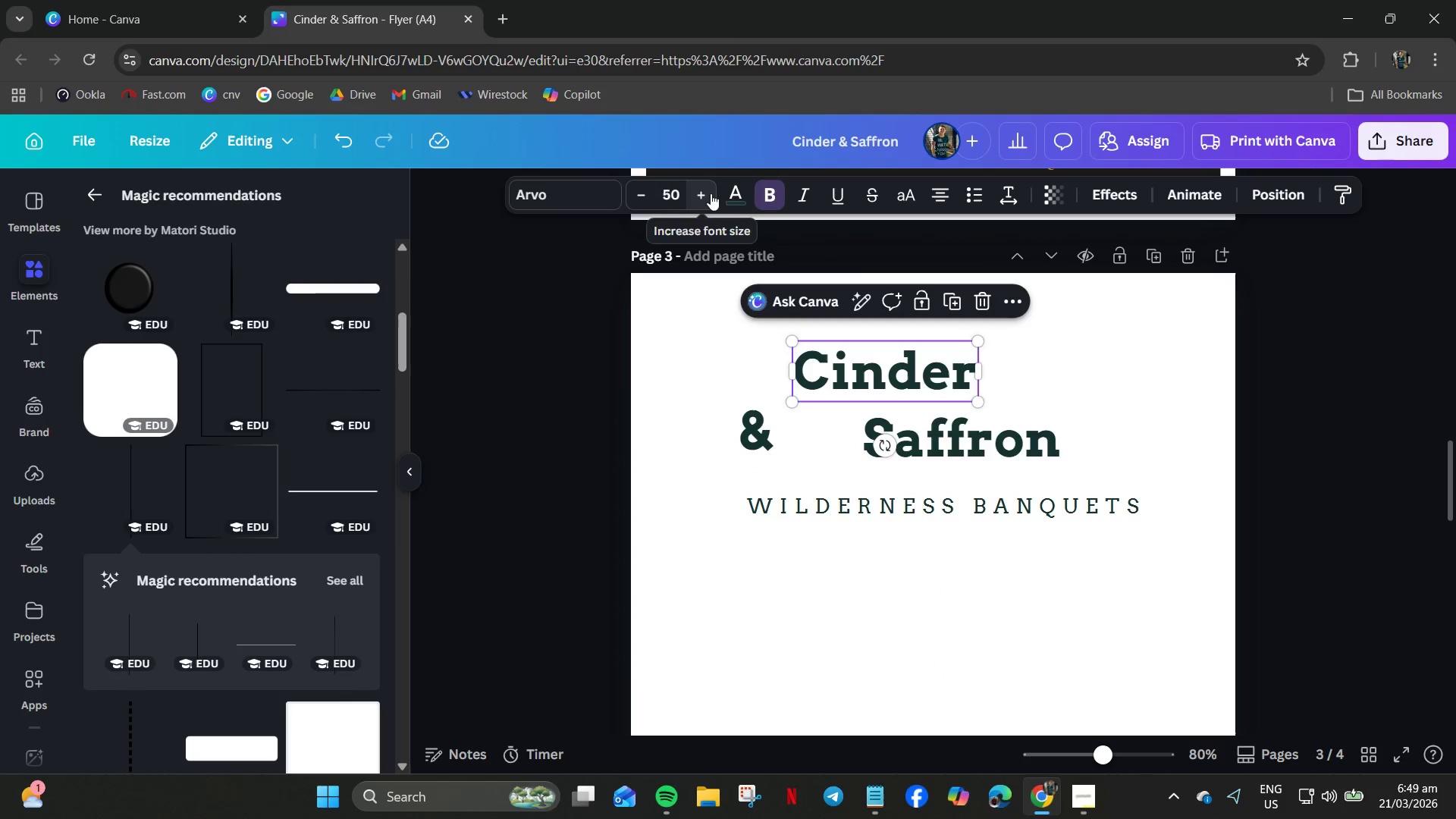 
double_click([709, 193])
 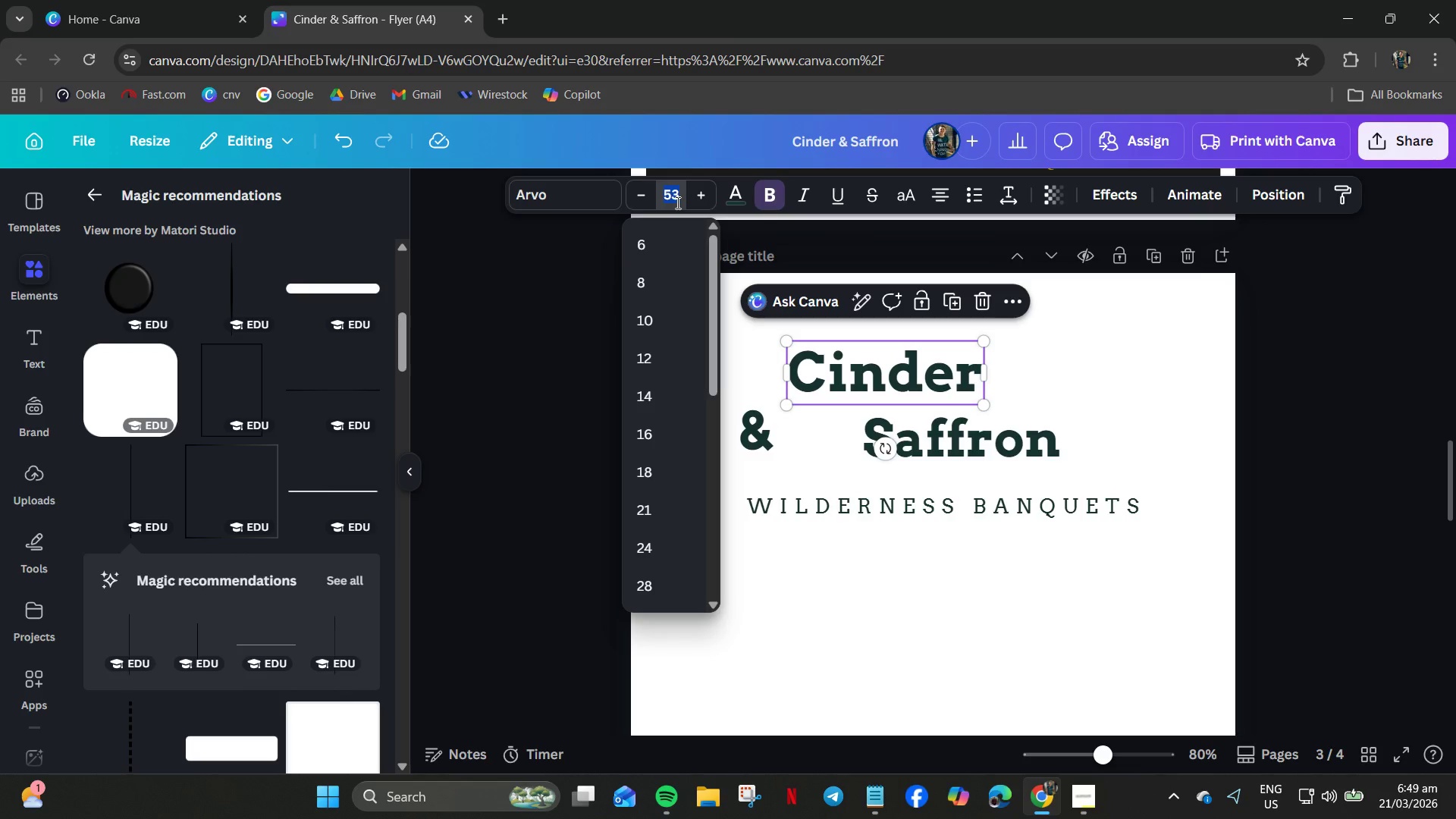 
key(Numpad8)
 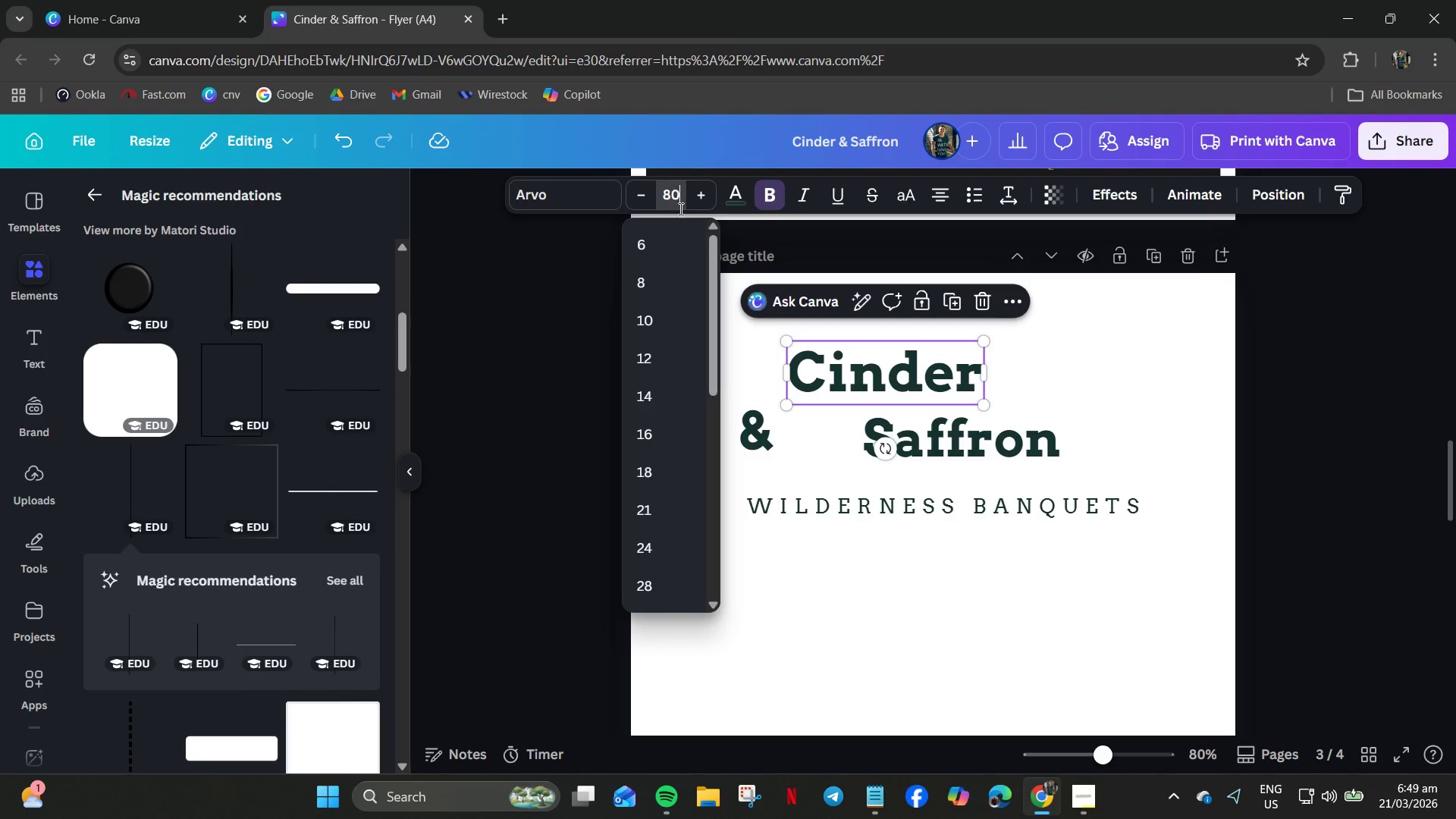 
key(Numpad0)
 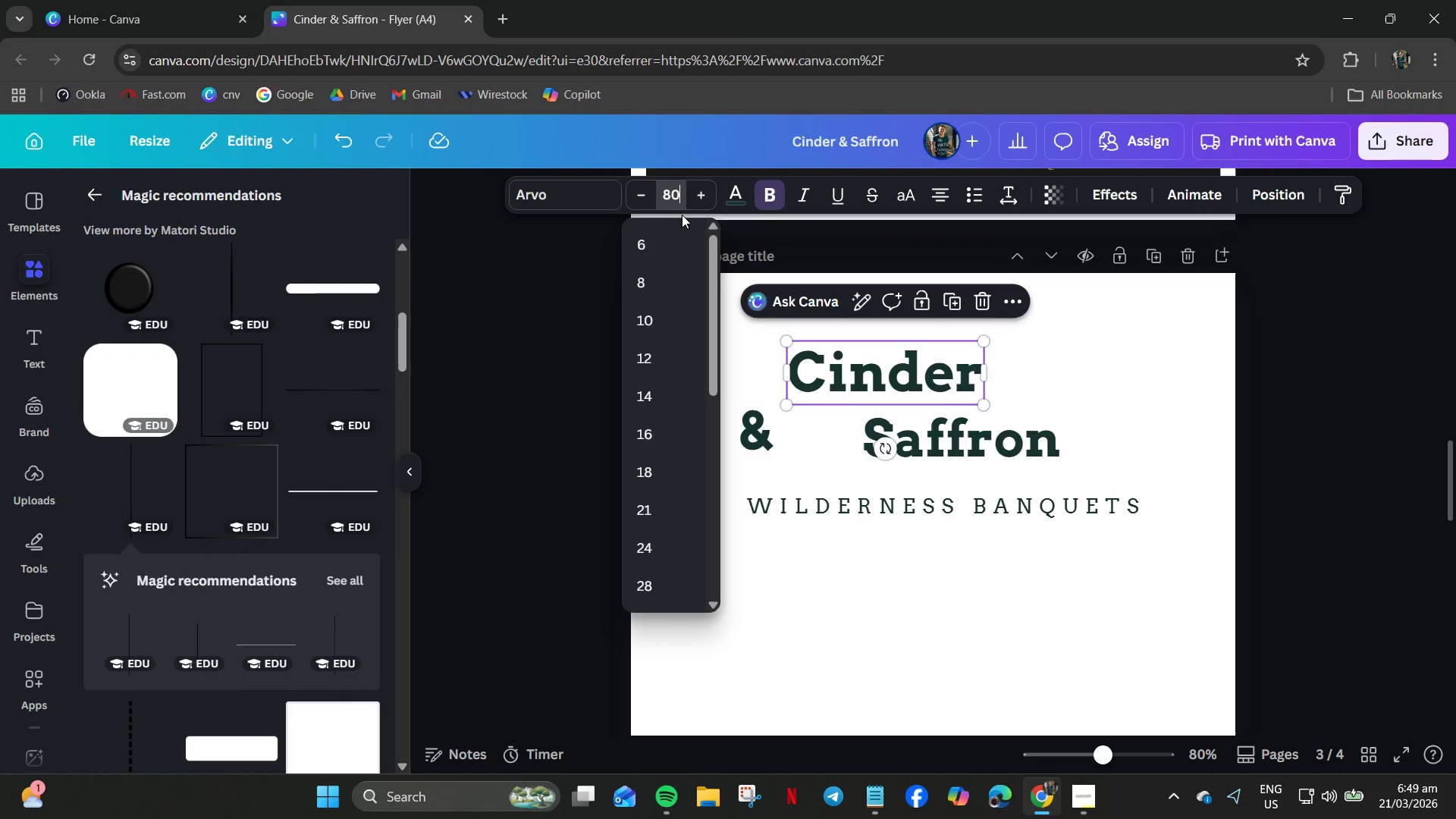 
key(NumpadEnter)
 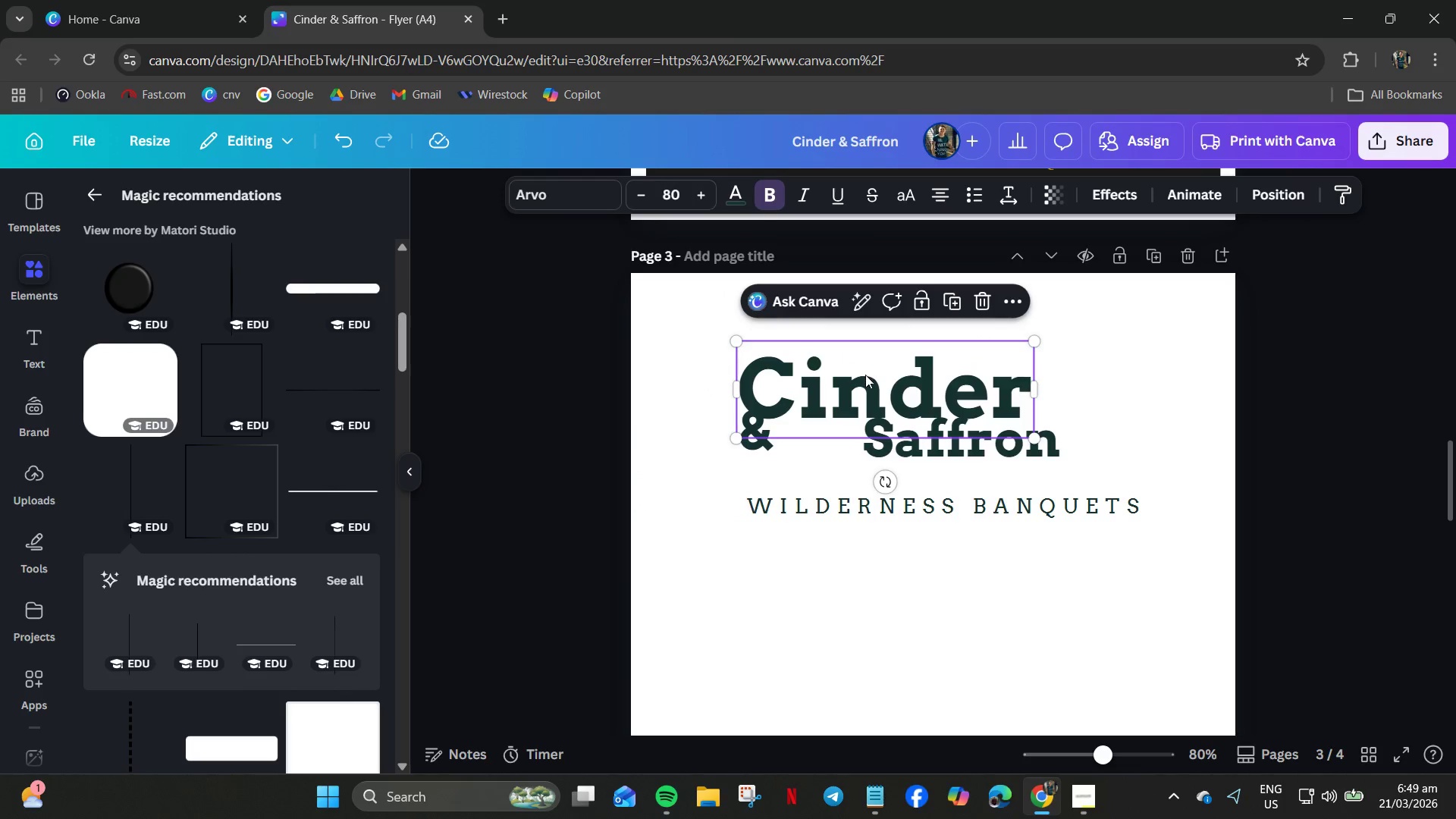 
left_click_drag(start_coordinate=[869, 381], to_coordinate=[911, 351])
 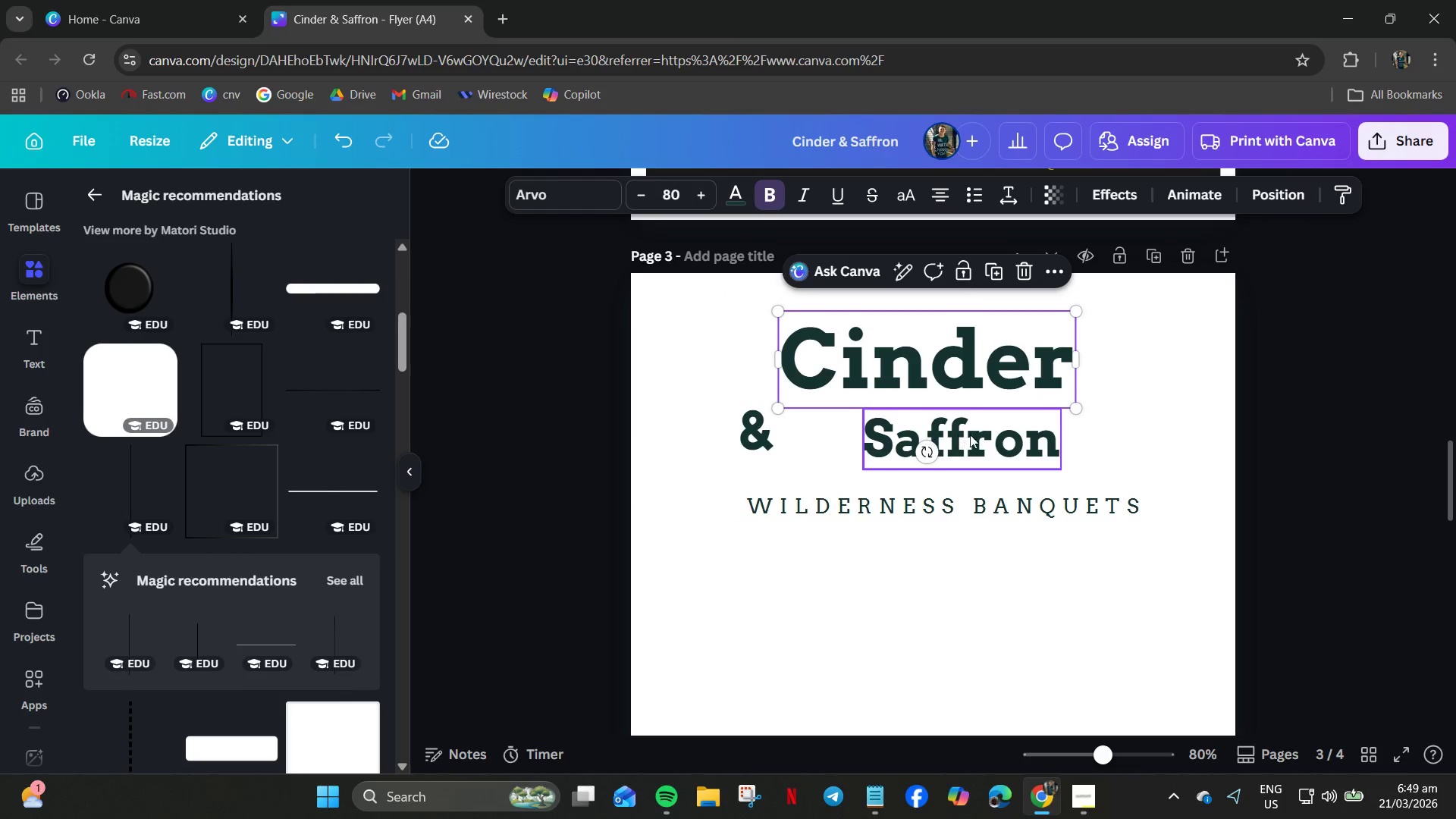 
left_click([981, 435])
 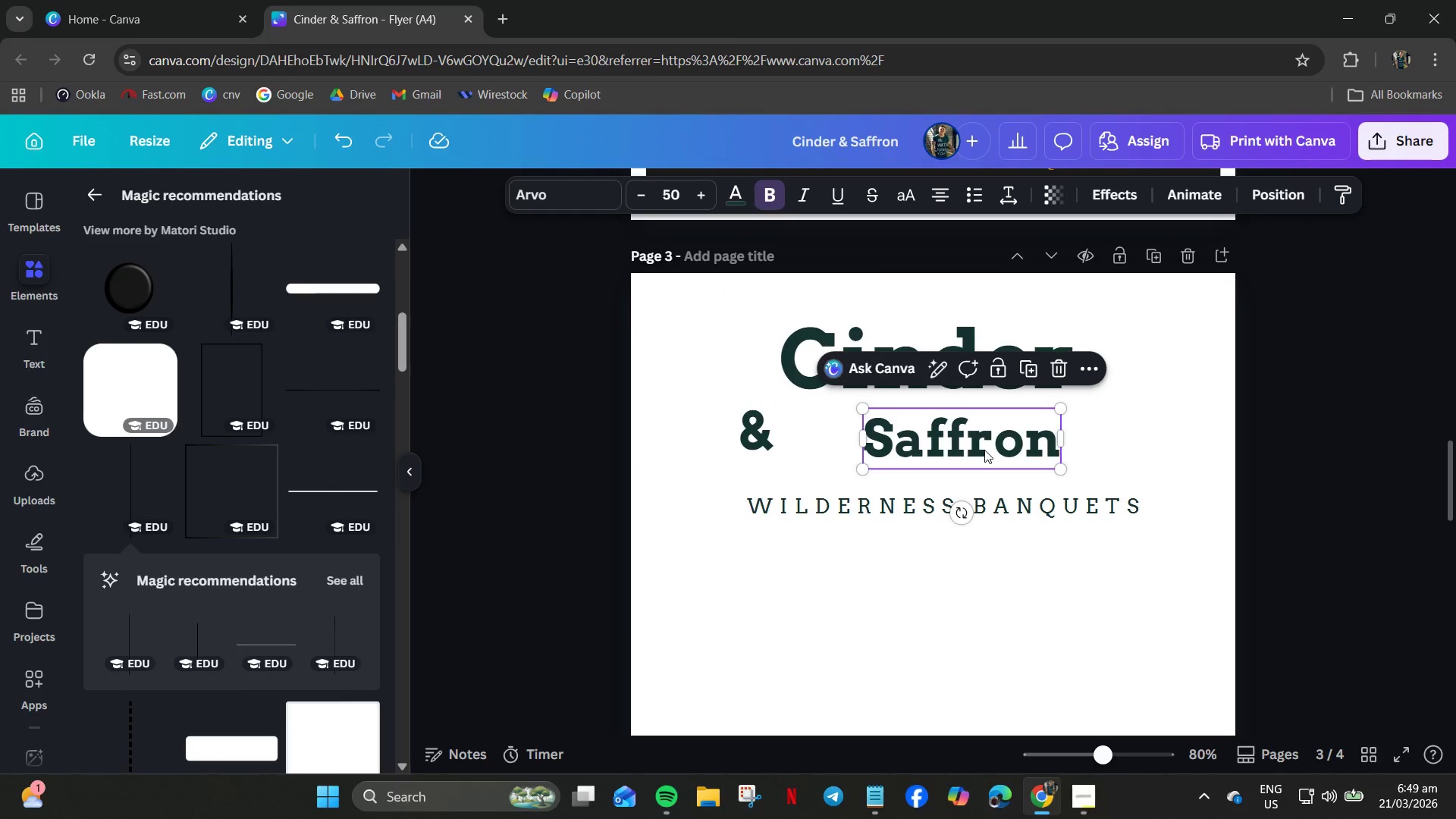 
left_click_drag(start_coordinate=[984, 450], to_coordinate=[1028, 433])
 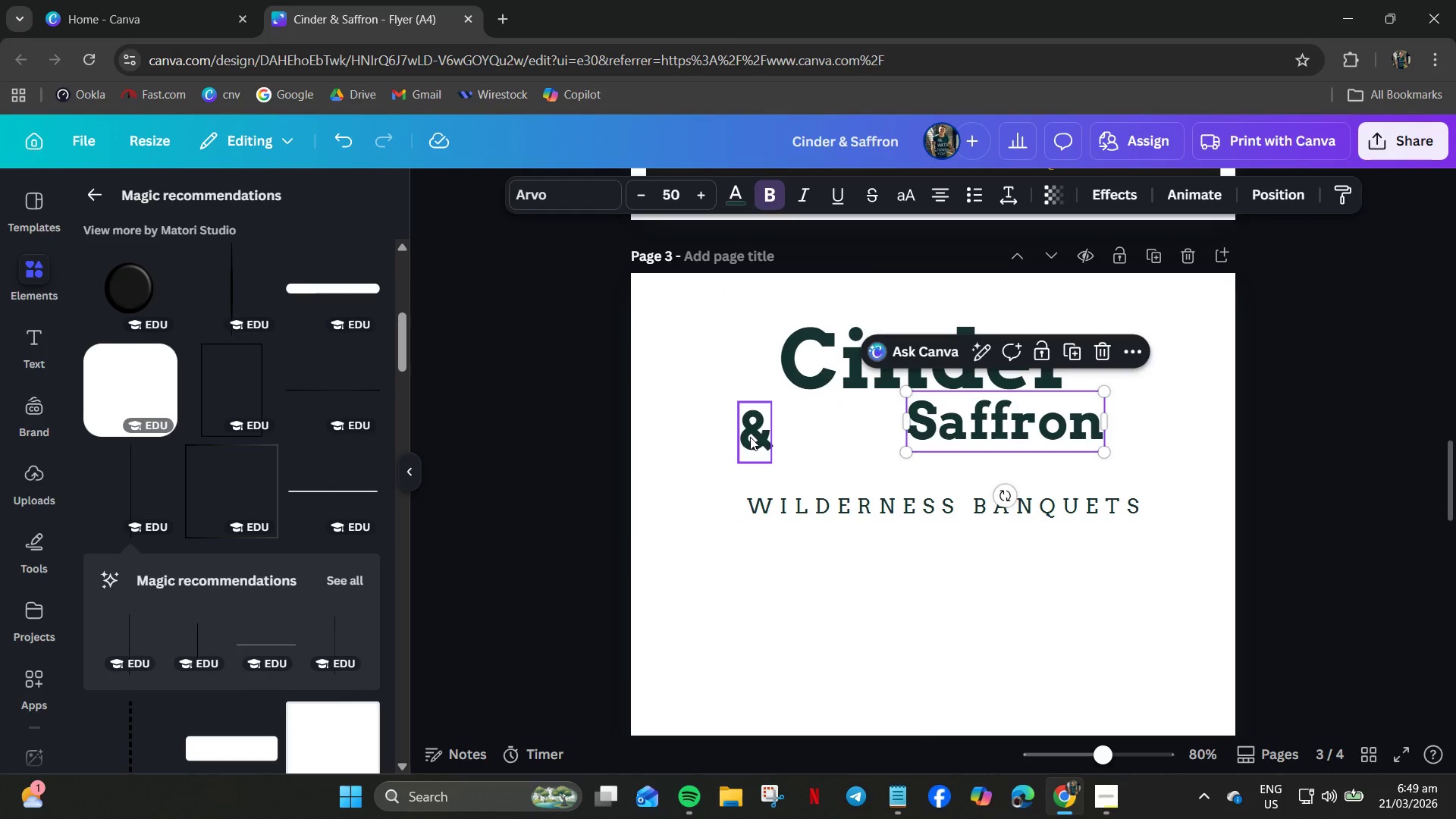 
left_click_drag(start_coordinate=[750, 437], to_coordinate=[791, 430])
 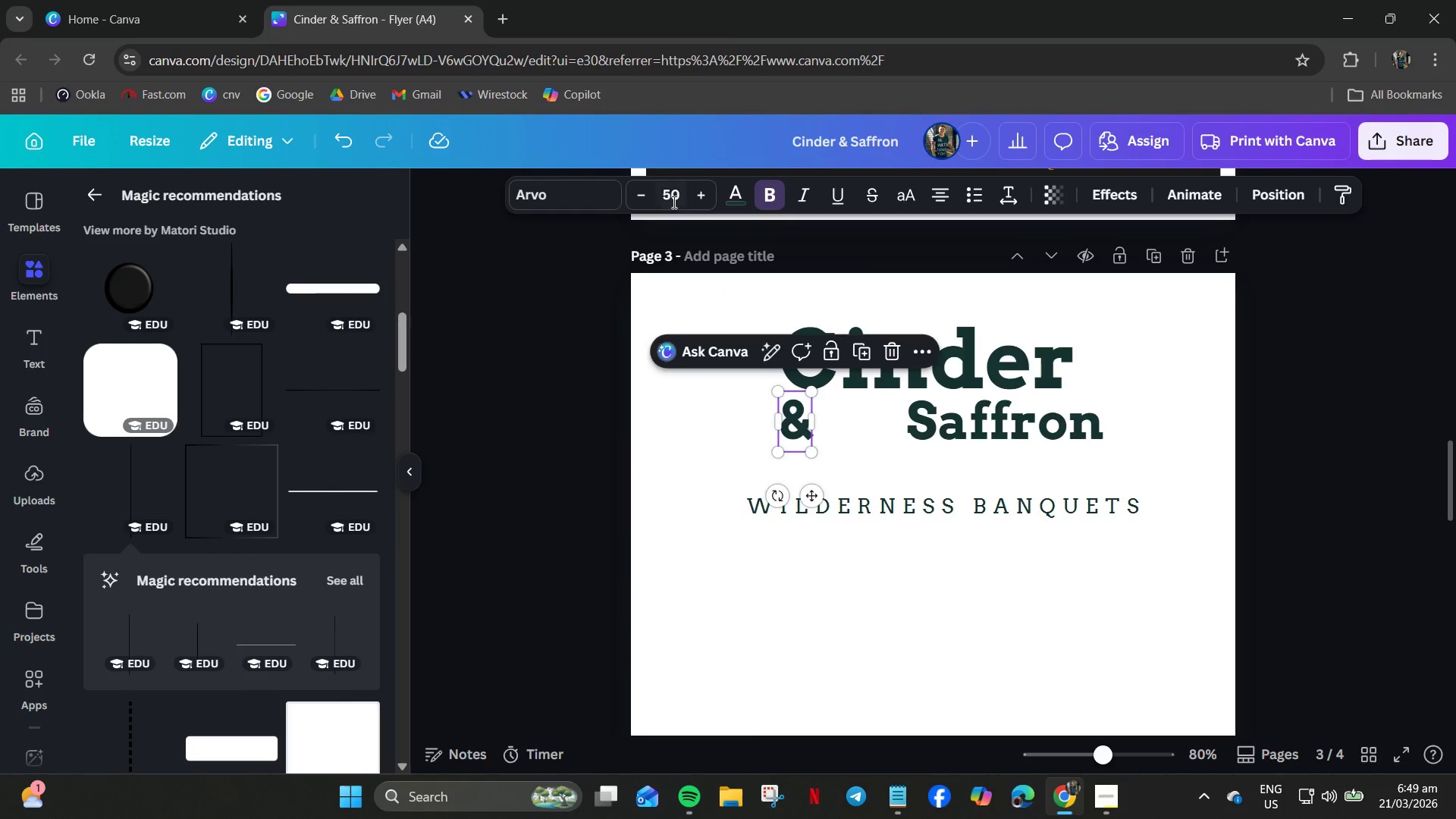 
left_click([673, 200])
 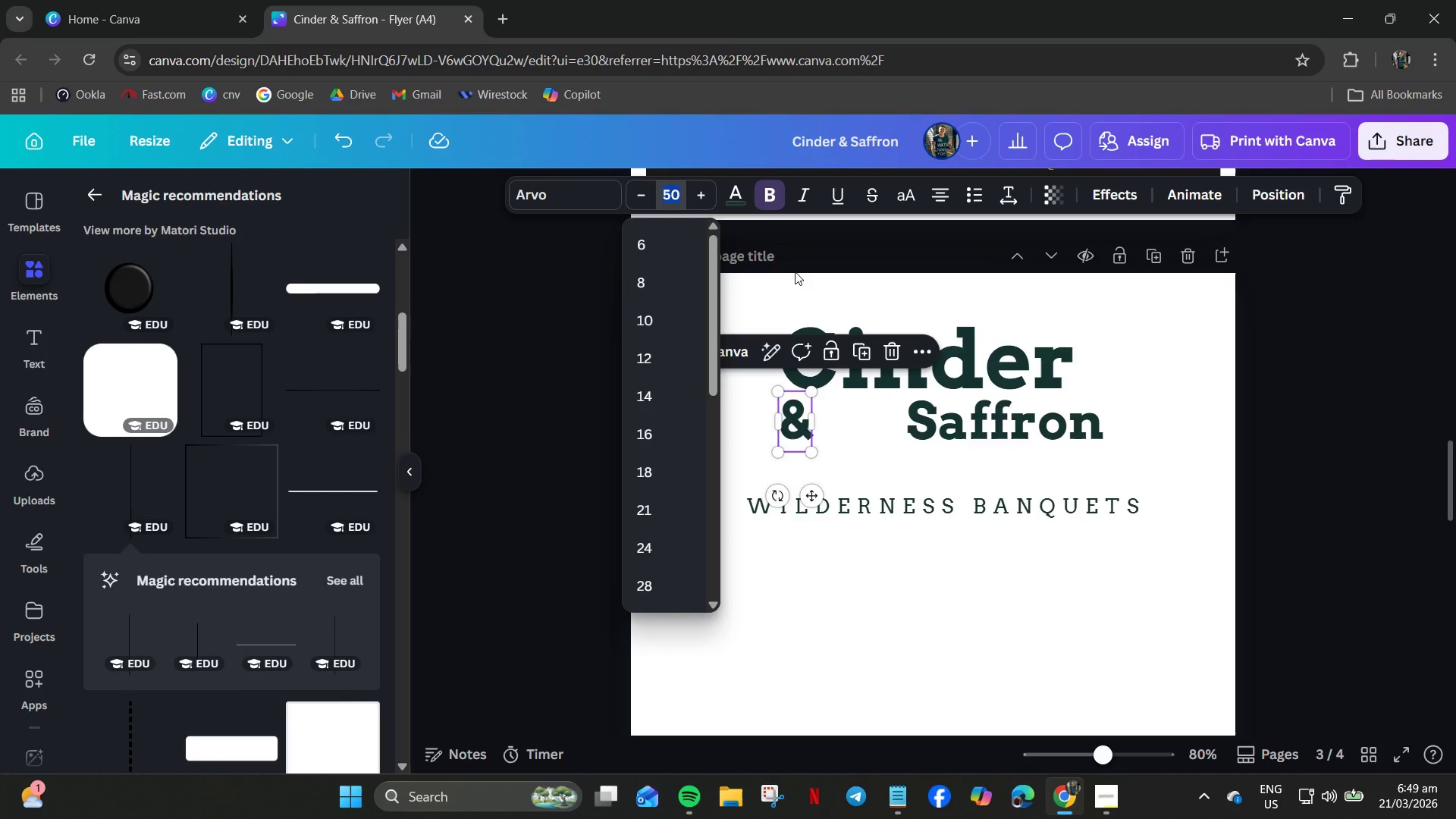 
key(Numpad7)
 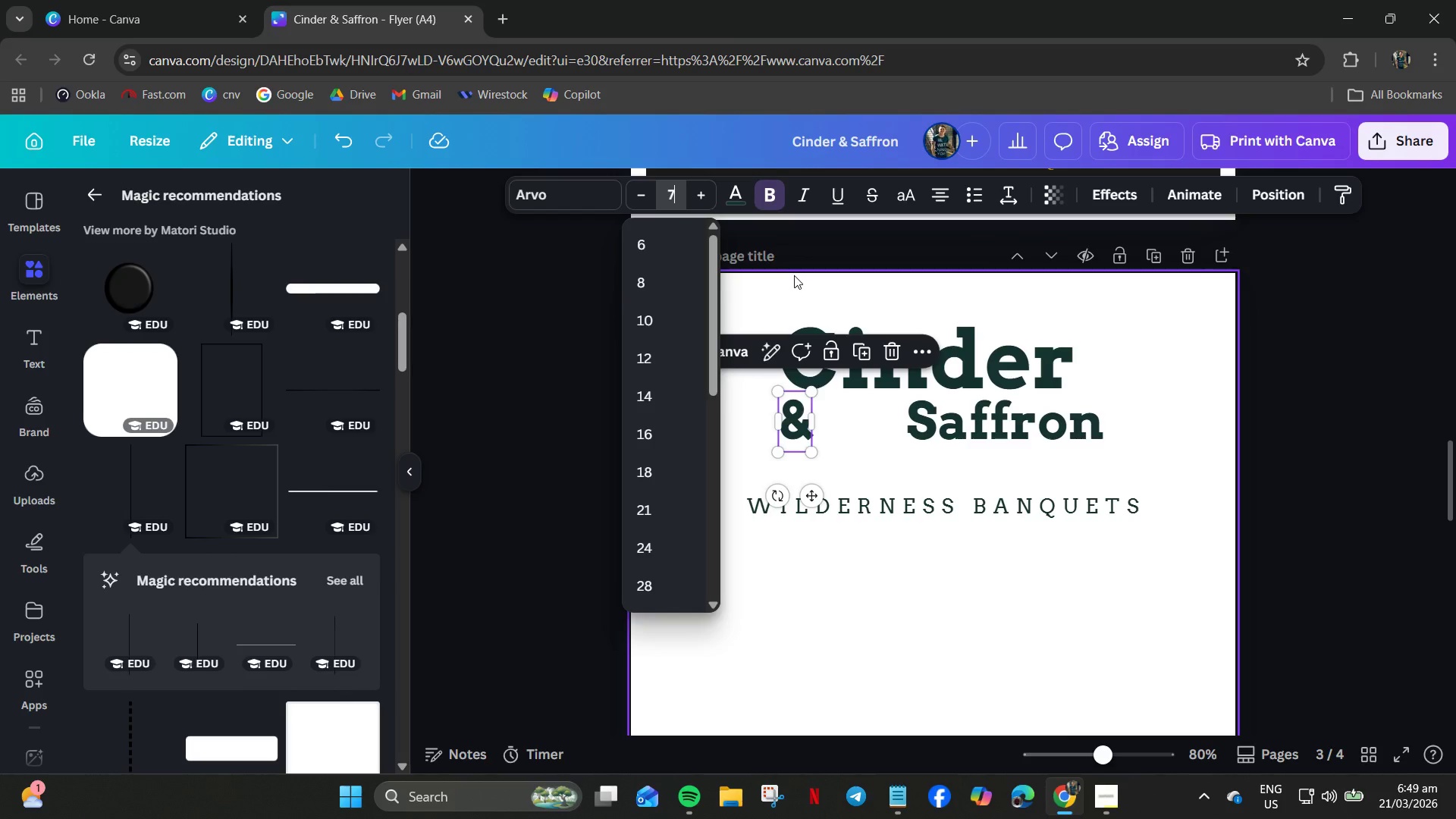 
key(Numpad0)
 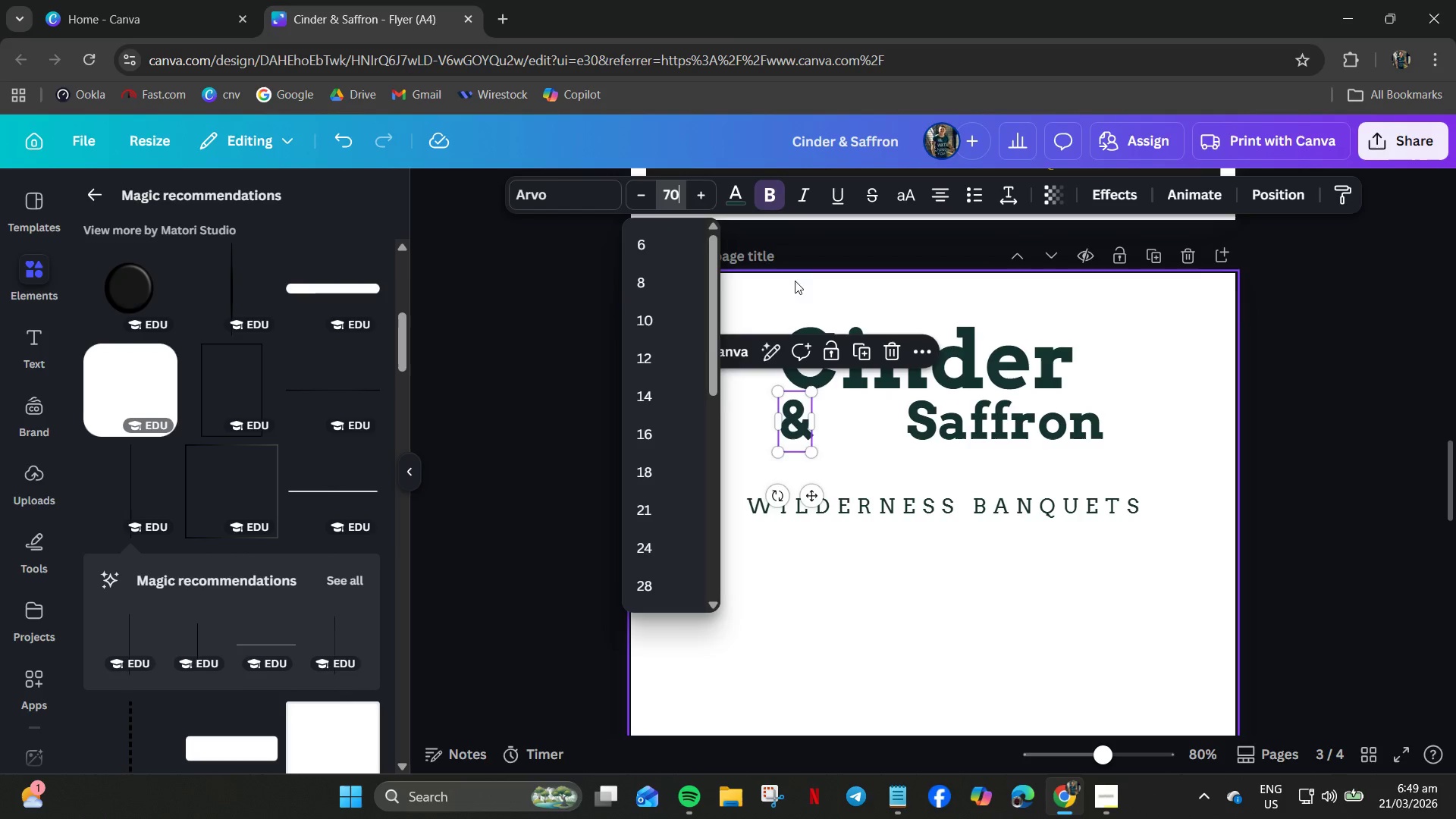 
key(NumpadEnter)
 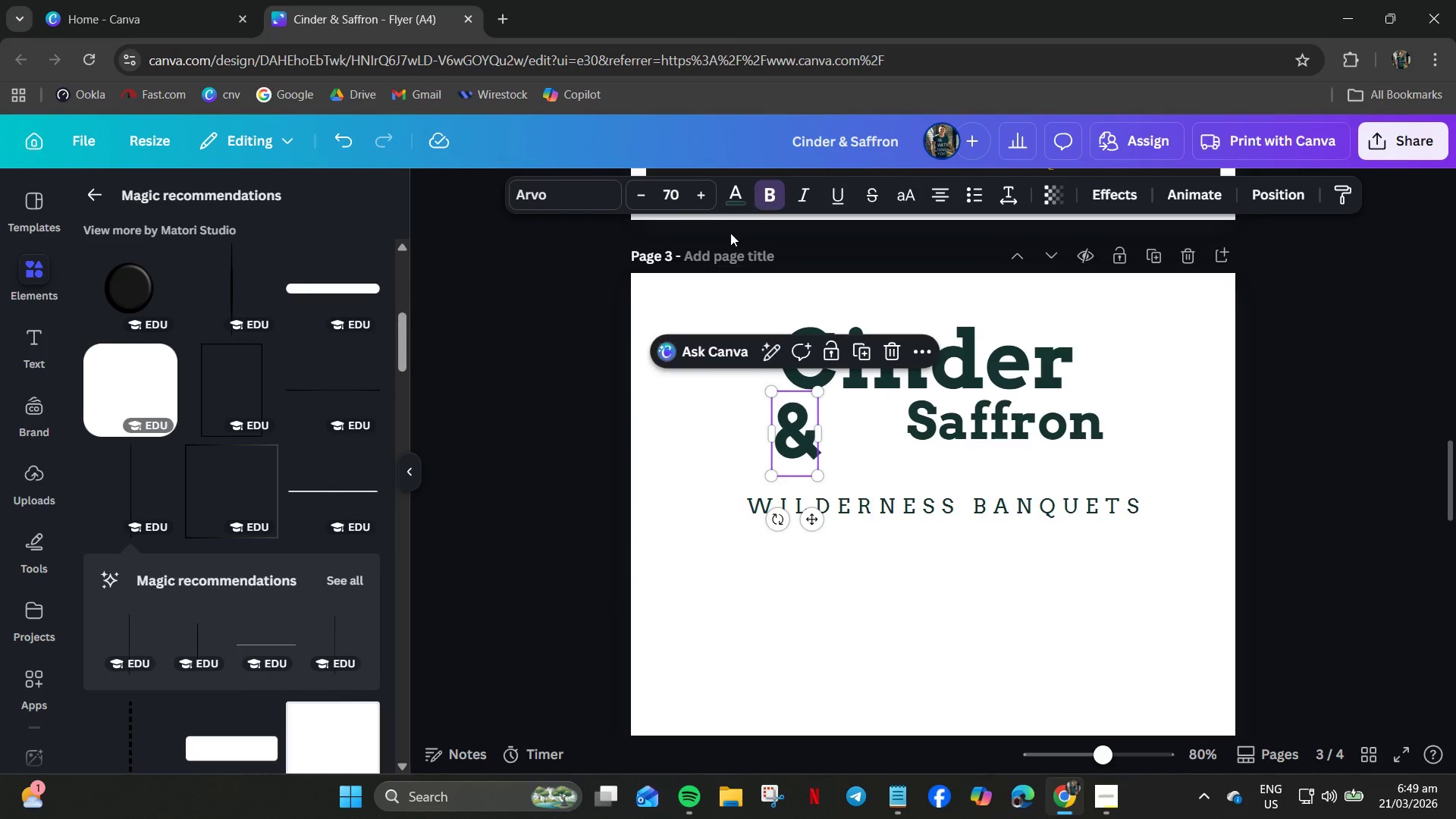 
left_click([630, 194])
 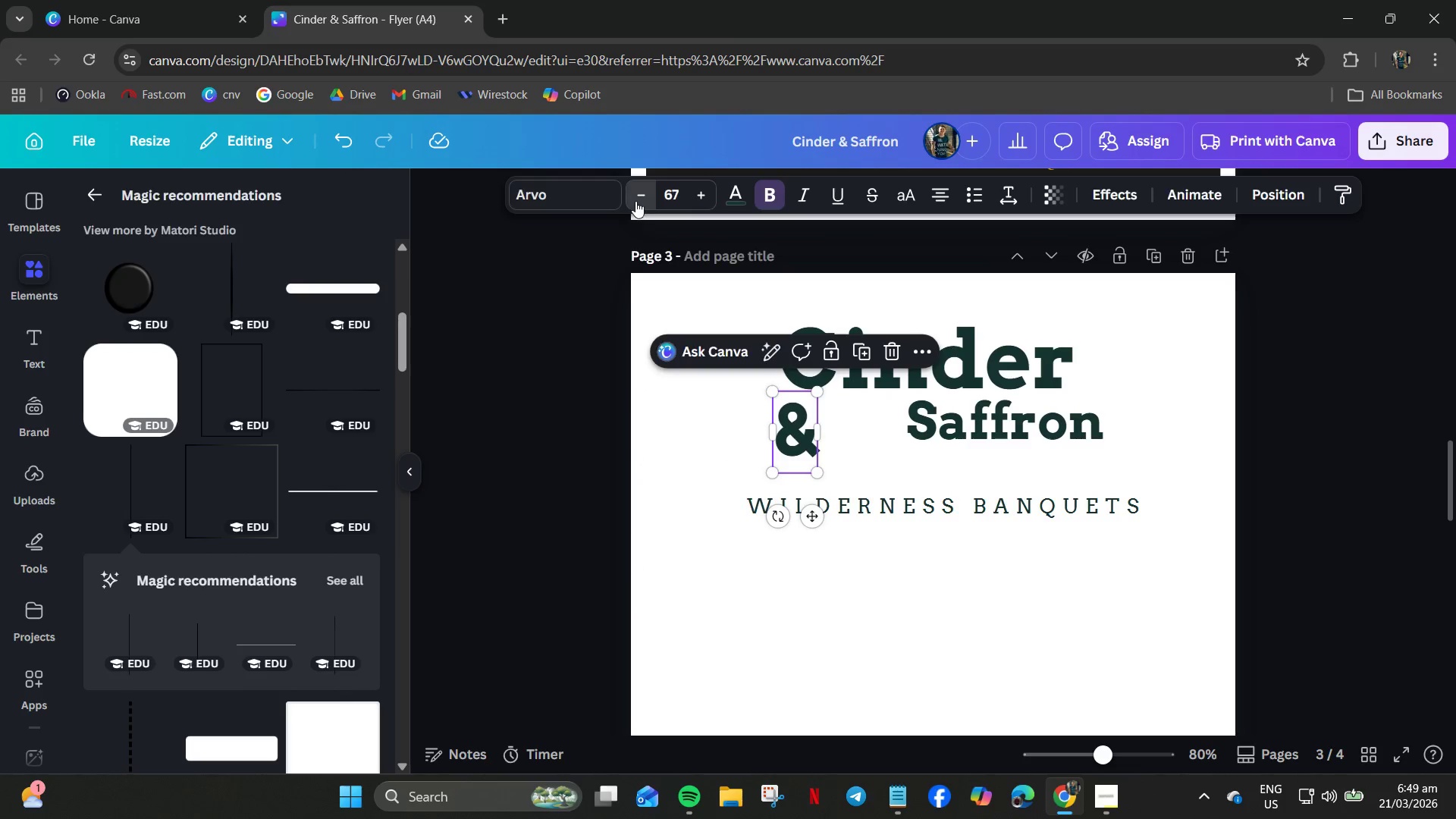 
triple_click([679, 209])
 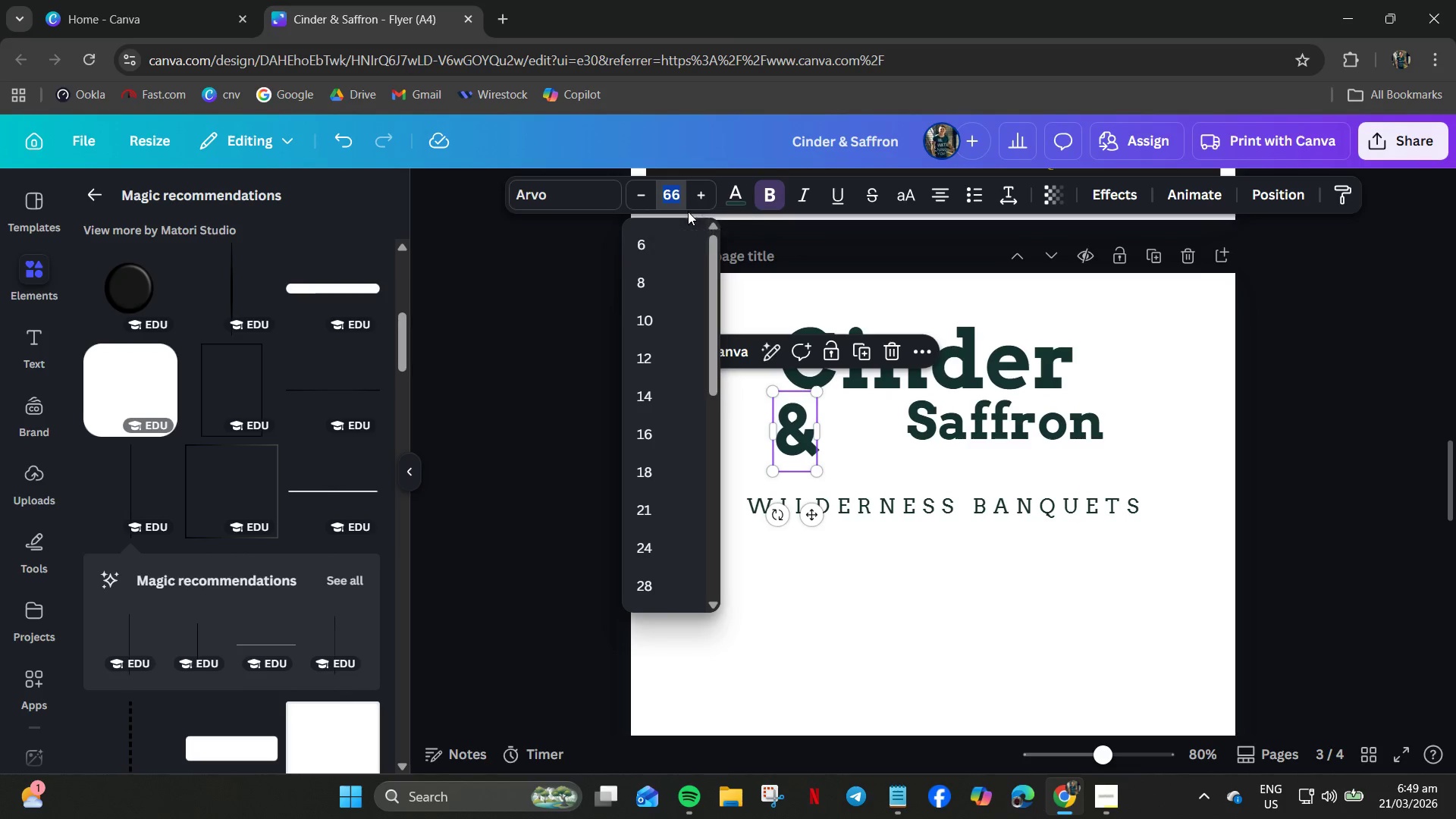 
key(Numpad5)
 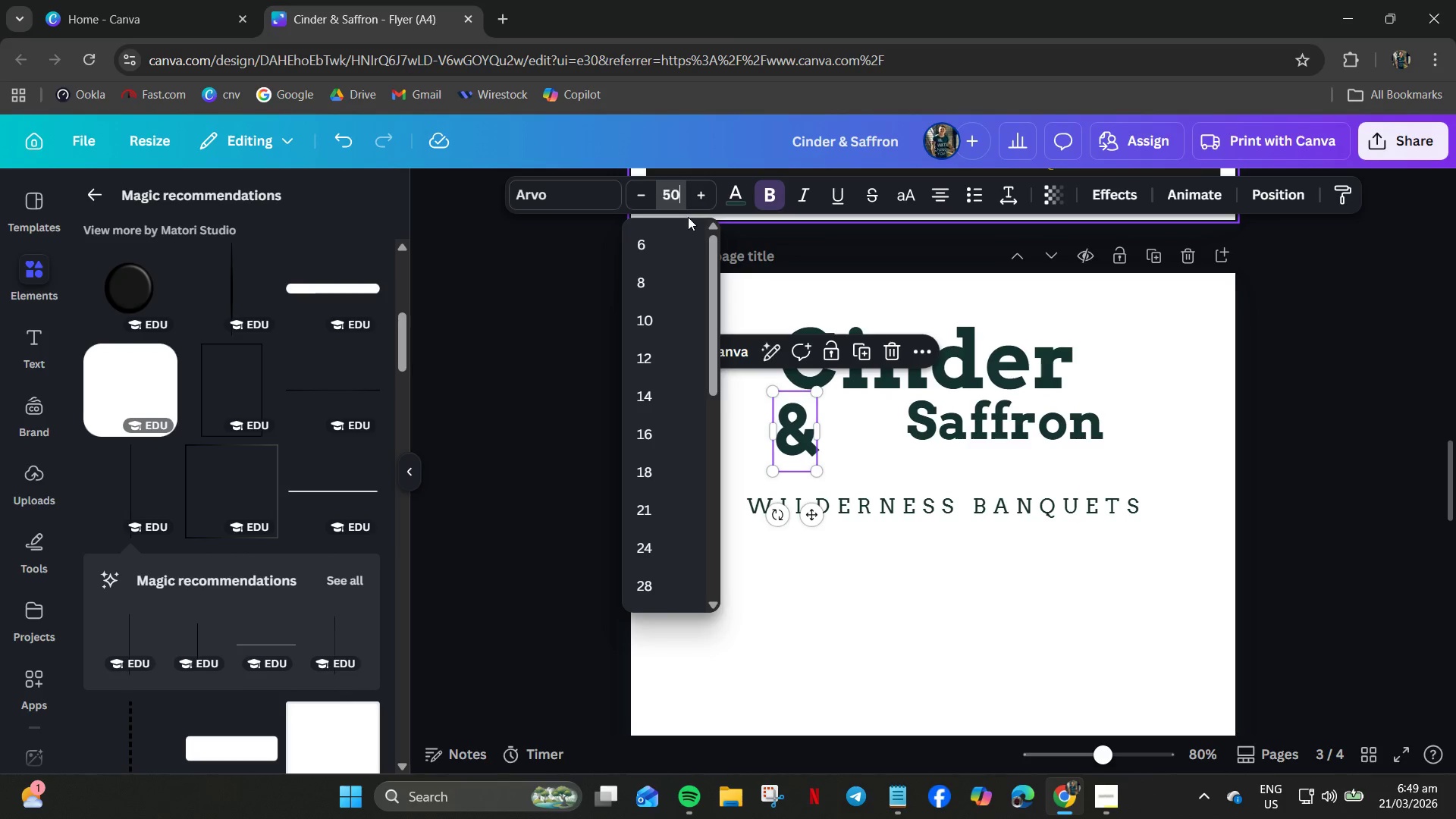 
key(Numpad0)
 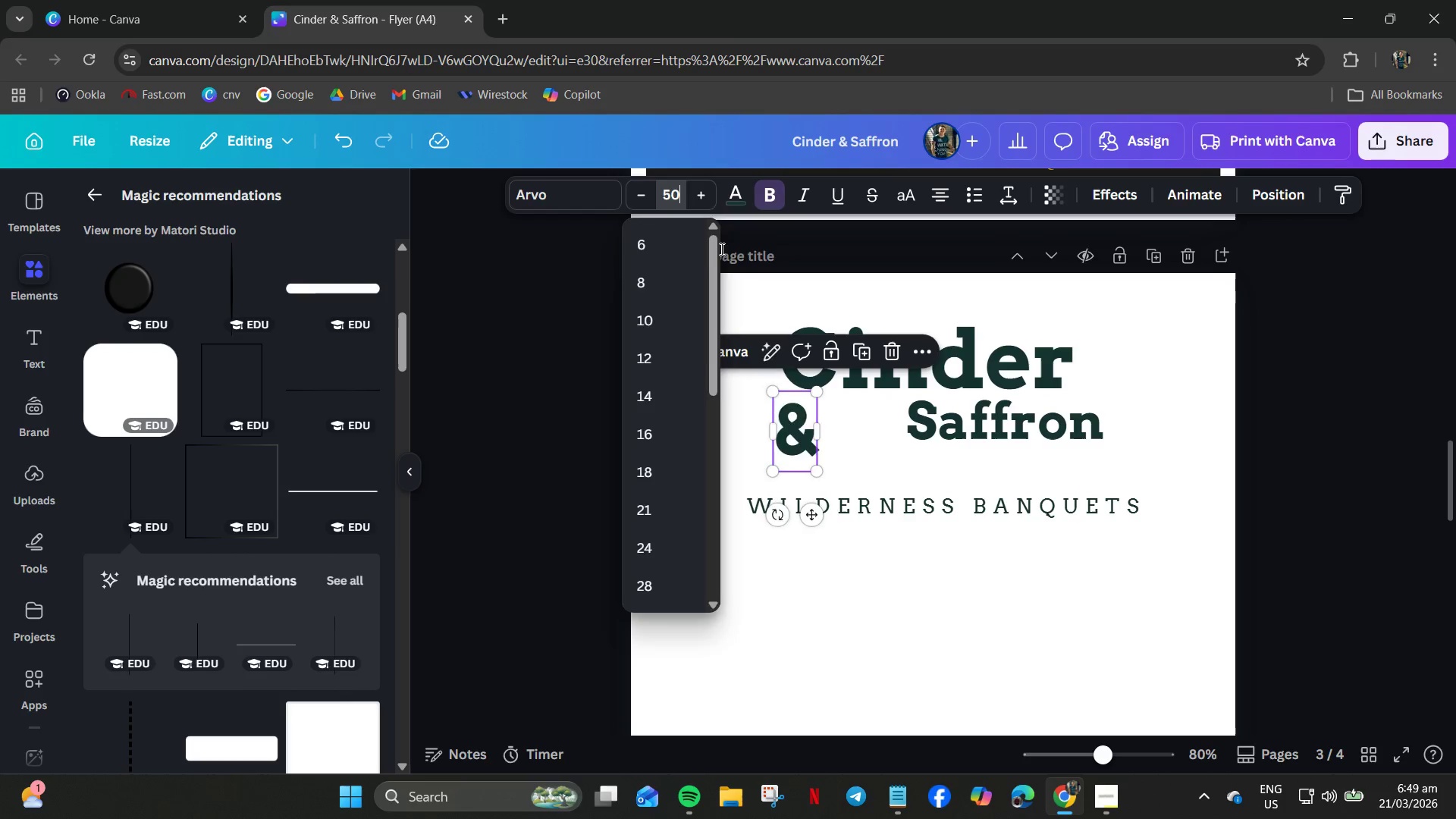 
key(NumpadEnter)
 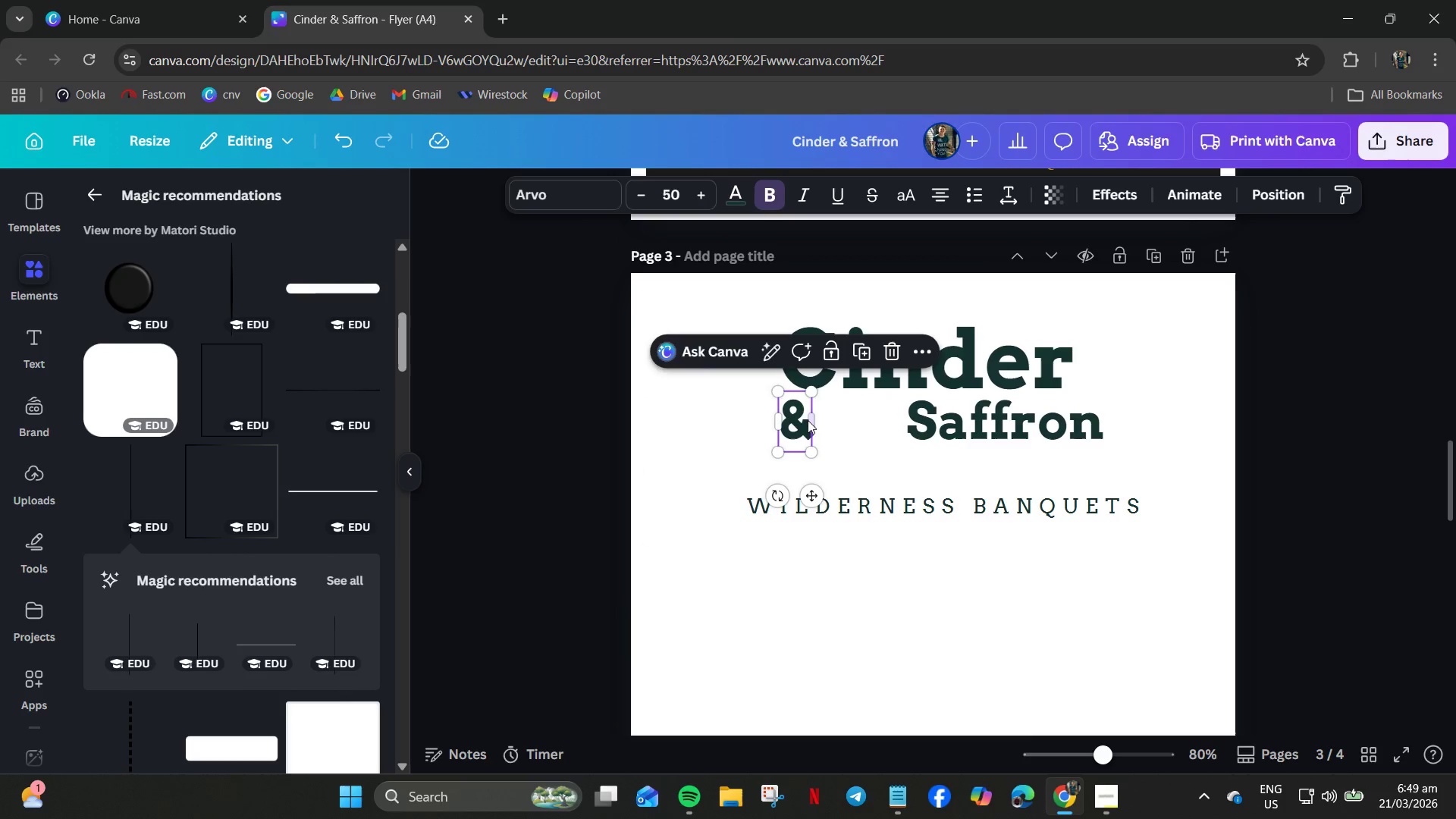 
left_click_drag(start_coordinate=[799, 426], to_coordinate=[775, 431])
 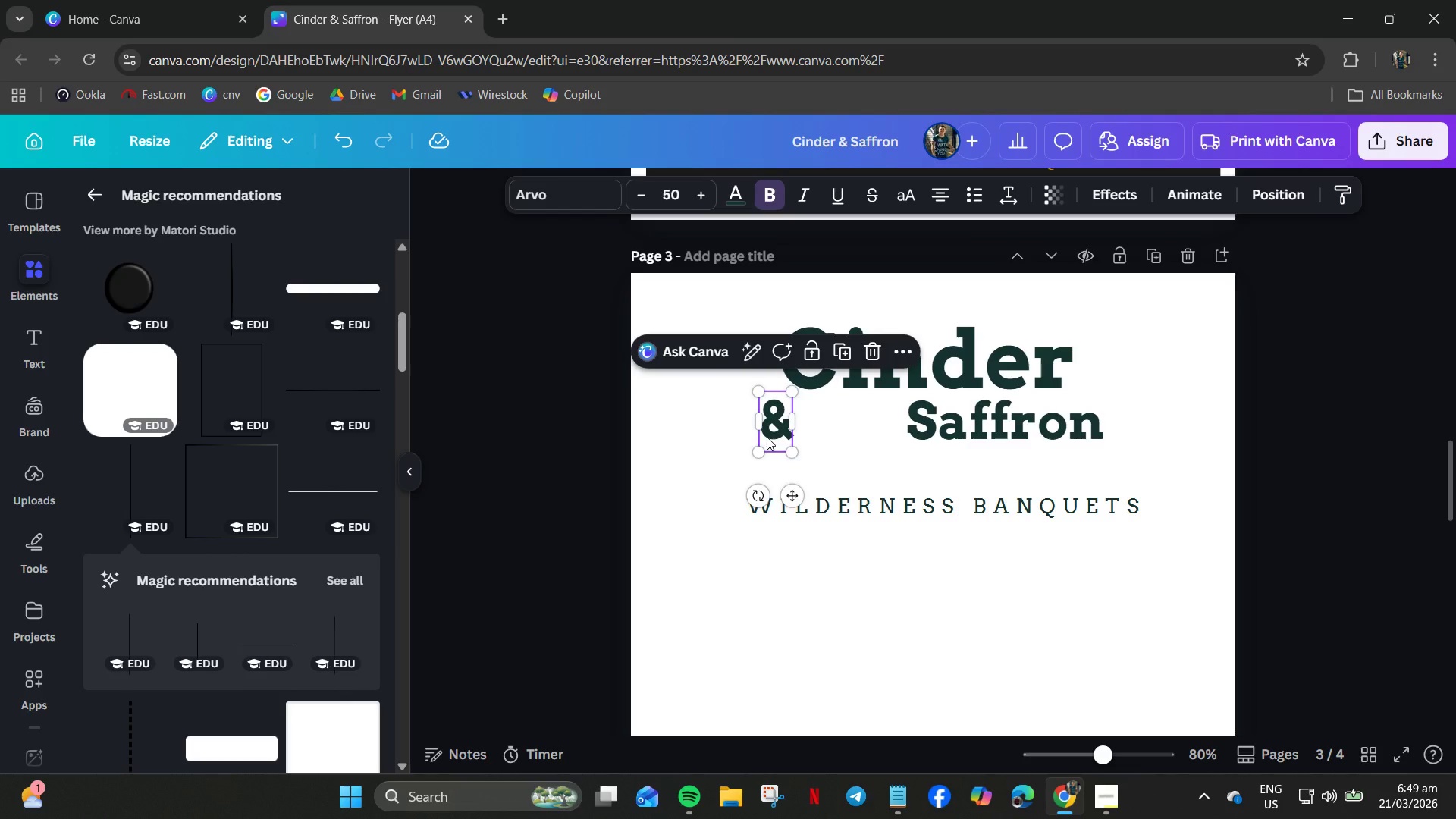 
left_click_drag(start_coordinate=[759, 443], to_coordinate=[804, 444])
 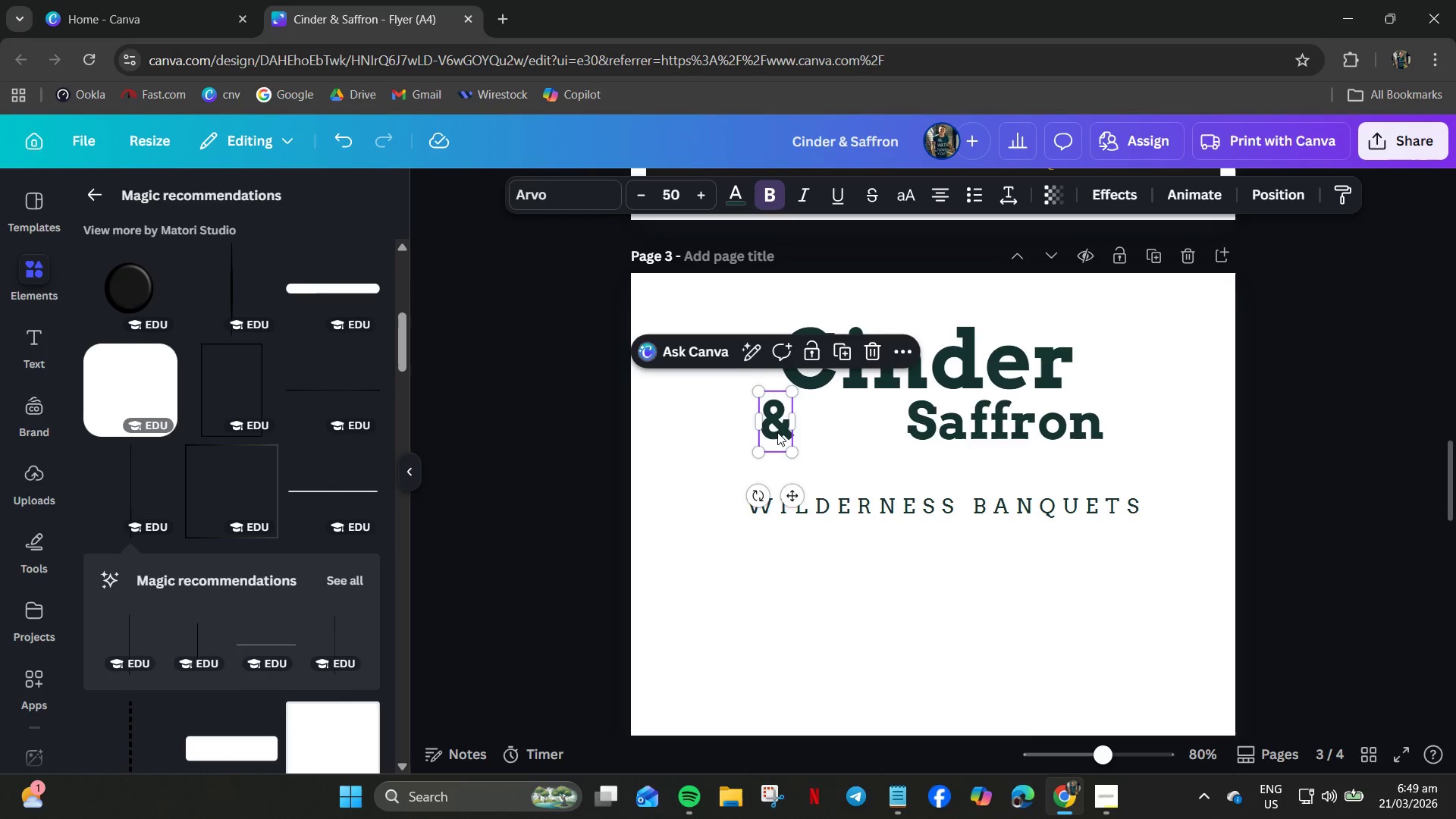 
left_click_drag(start_coordinate=[776, 432], to_coordinate=[805, 432])
 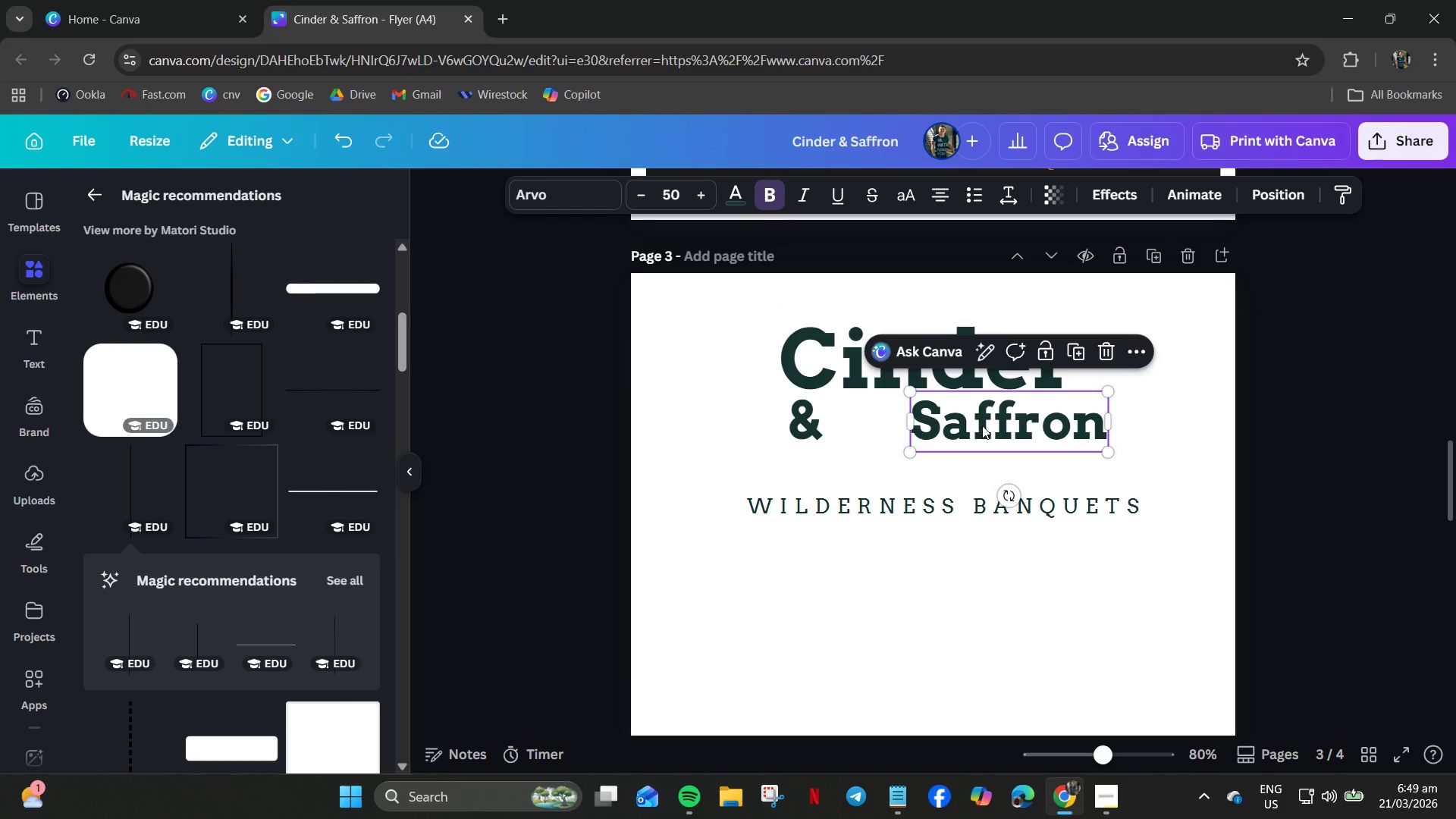 
left_click_drag(start_coordinate=[976, 425], to_coordinate=[902, 436])
 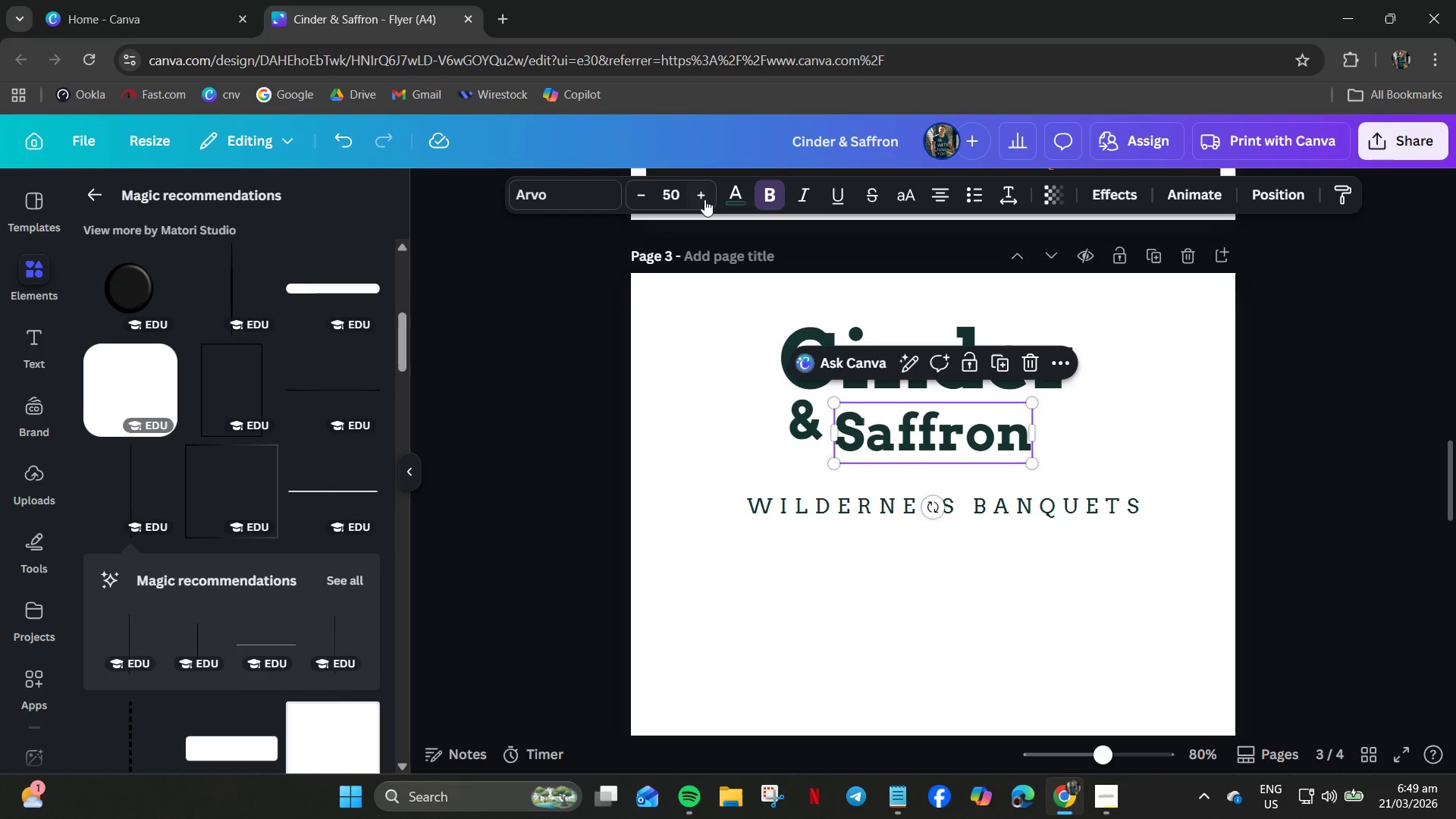 
left_click([700, 193])
 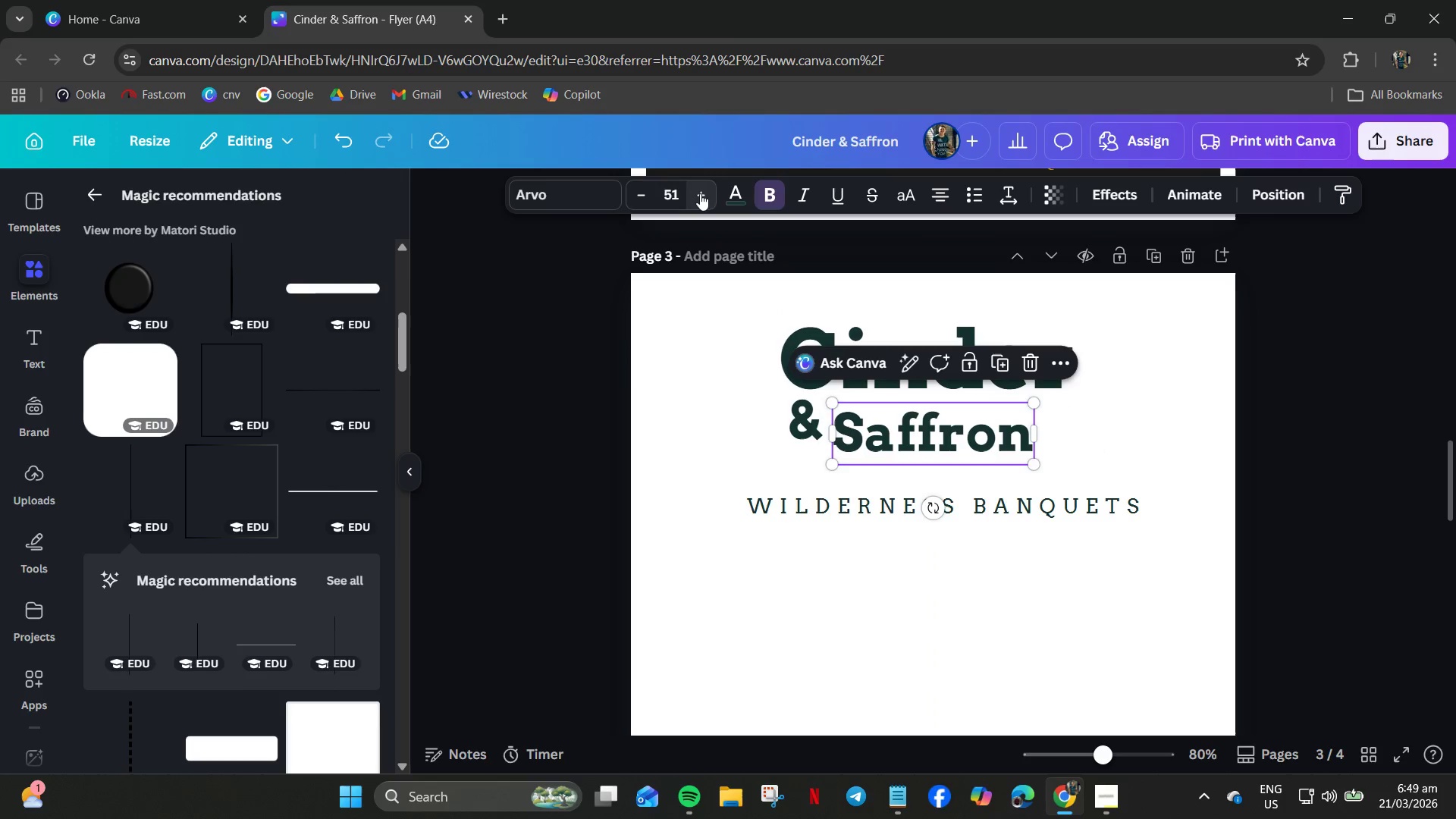 
left_click_drag(start_coordinate=[700, 193], to_coordinate=[712, 202])
 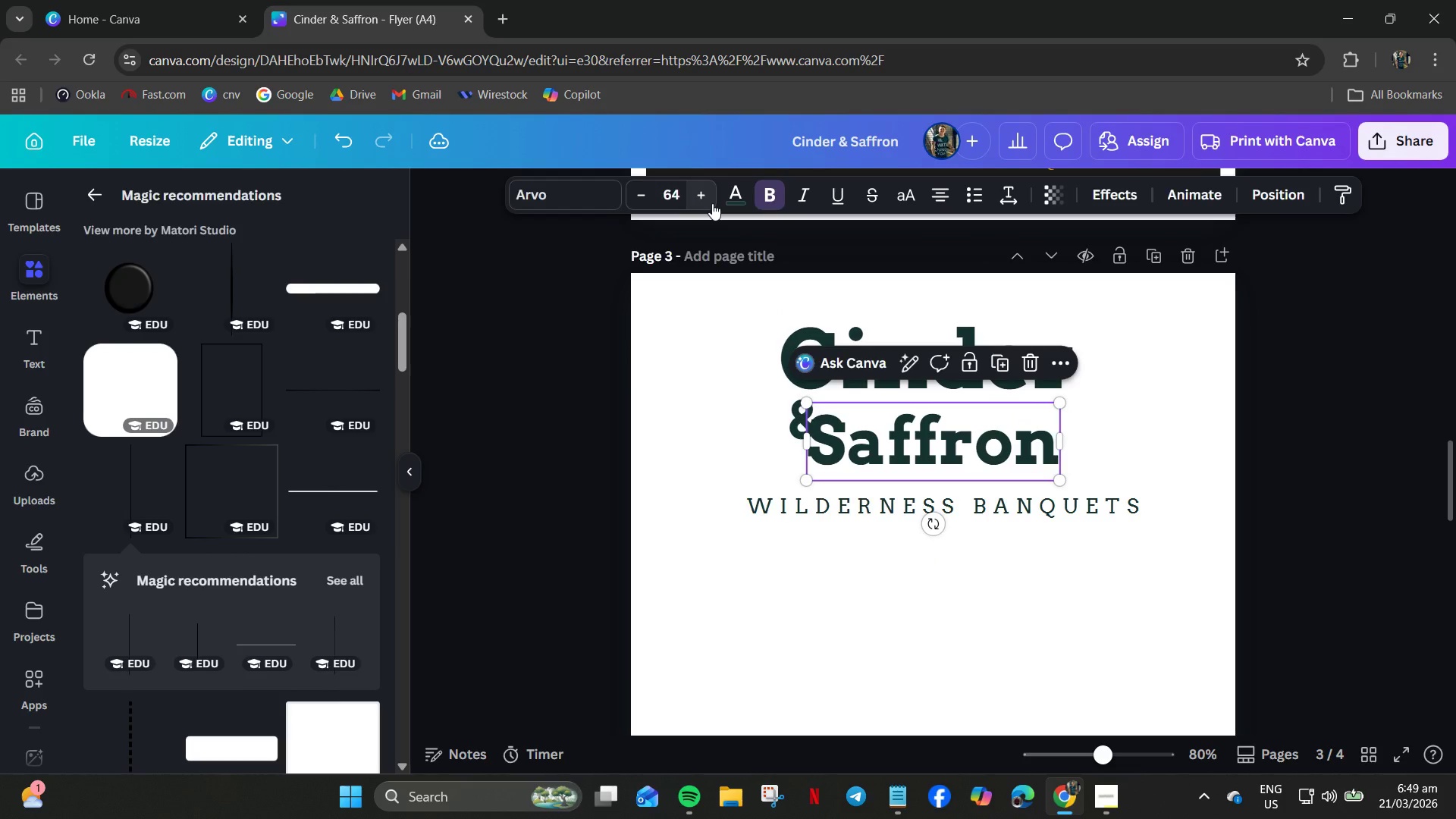 
left_click([712, 203])
 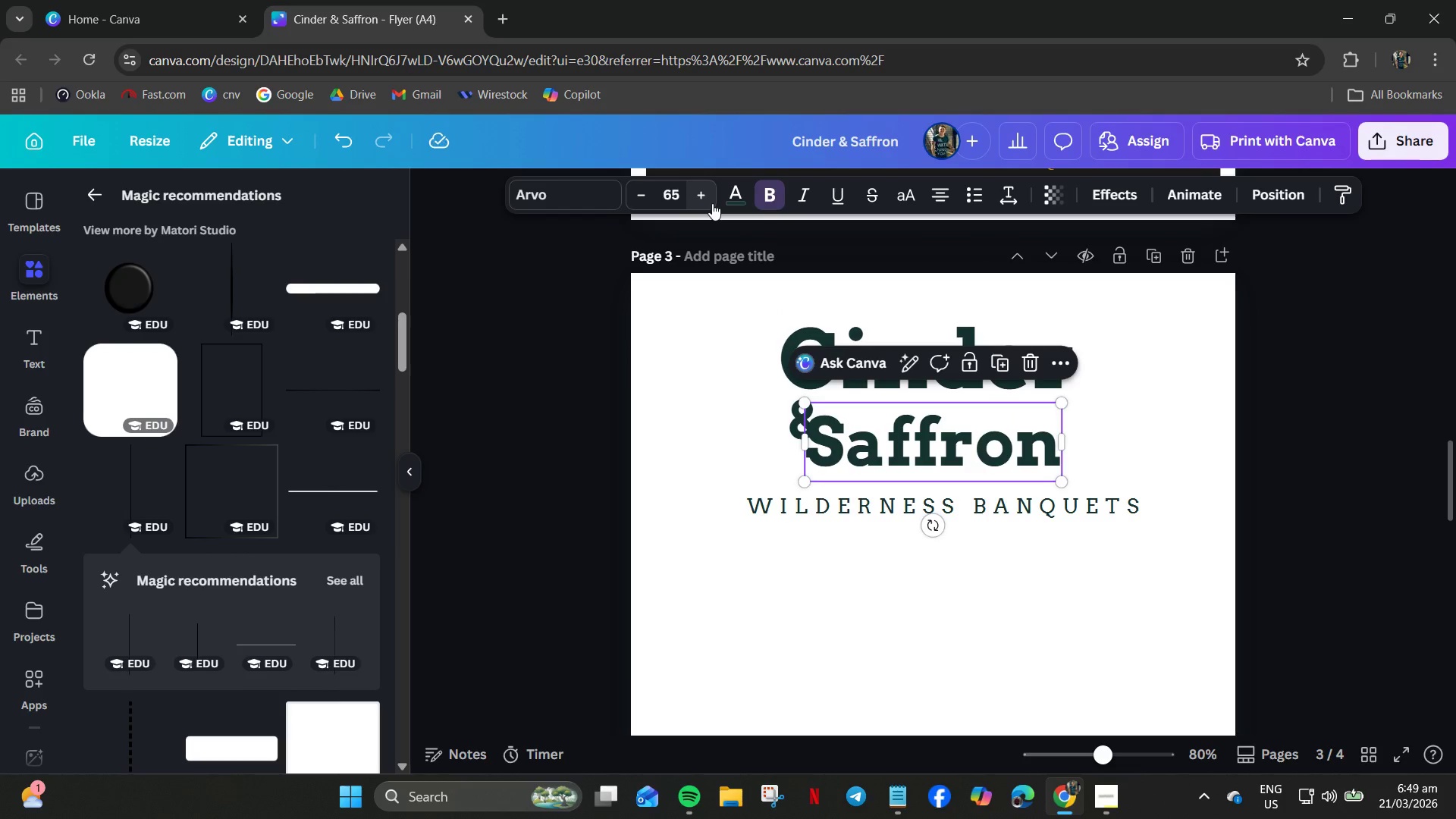 
left_click([712, 203])
 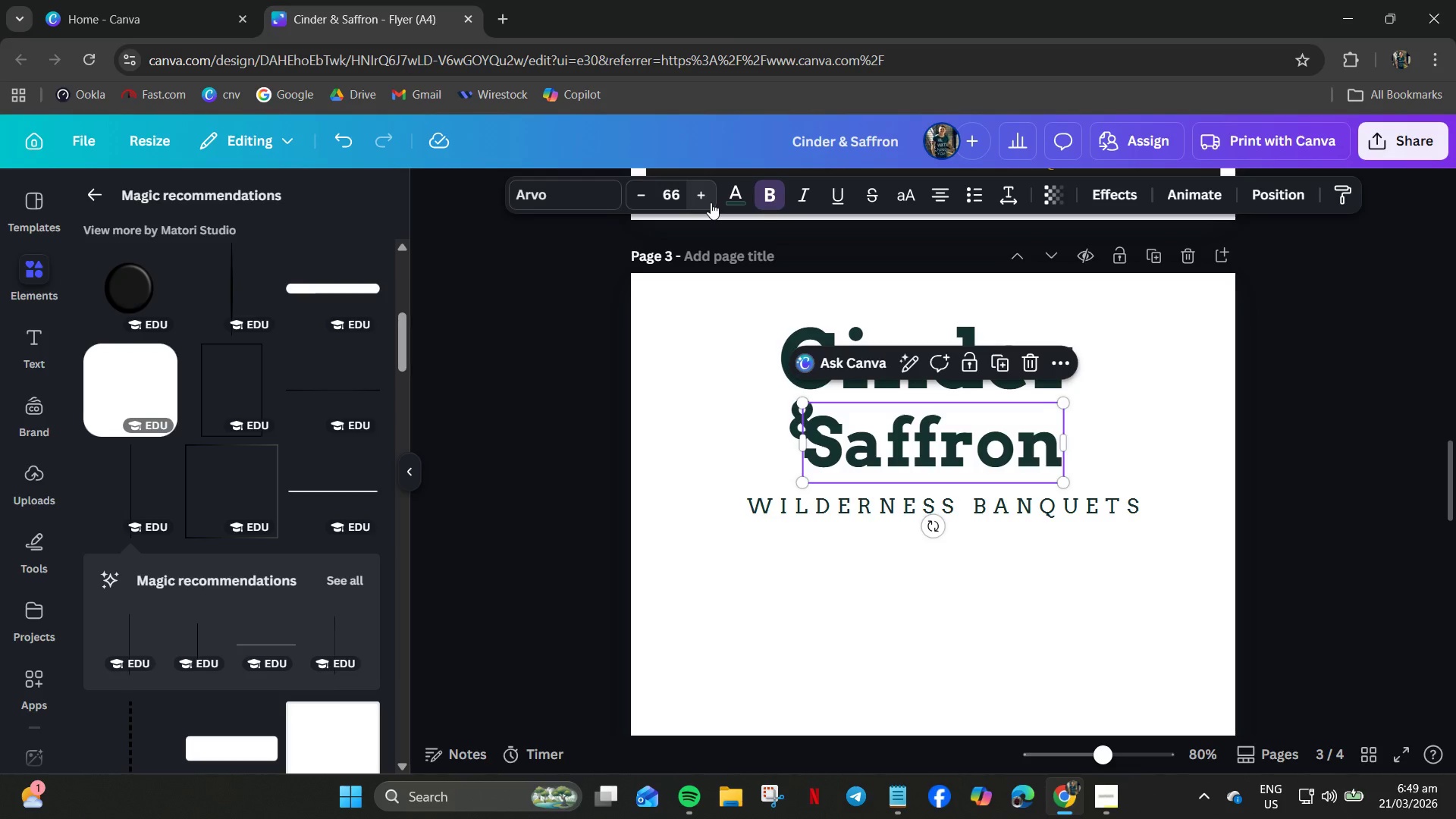 
left_click([711, 202])
 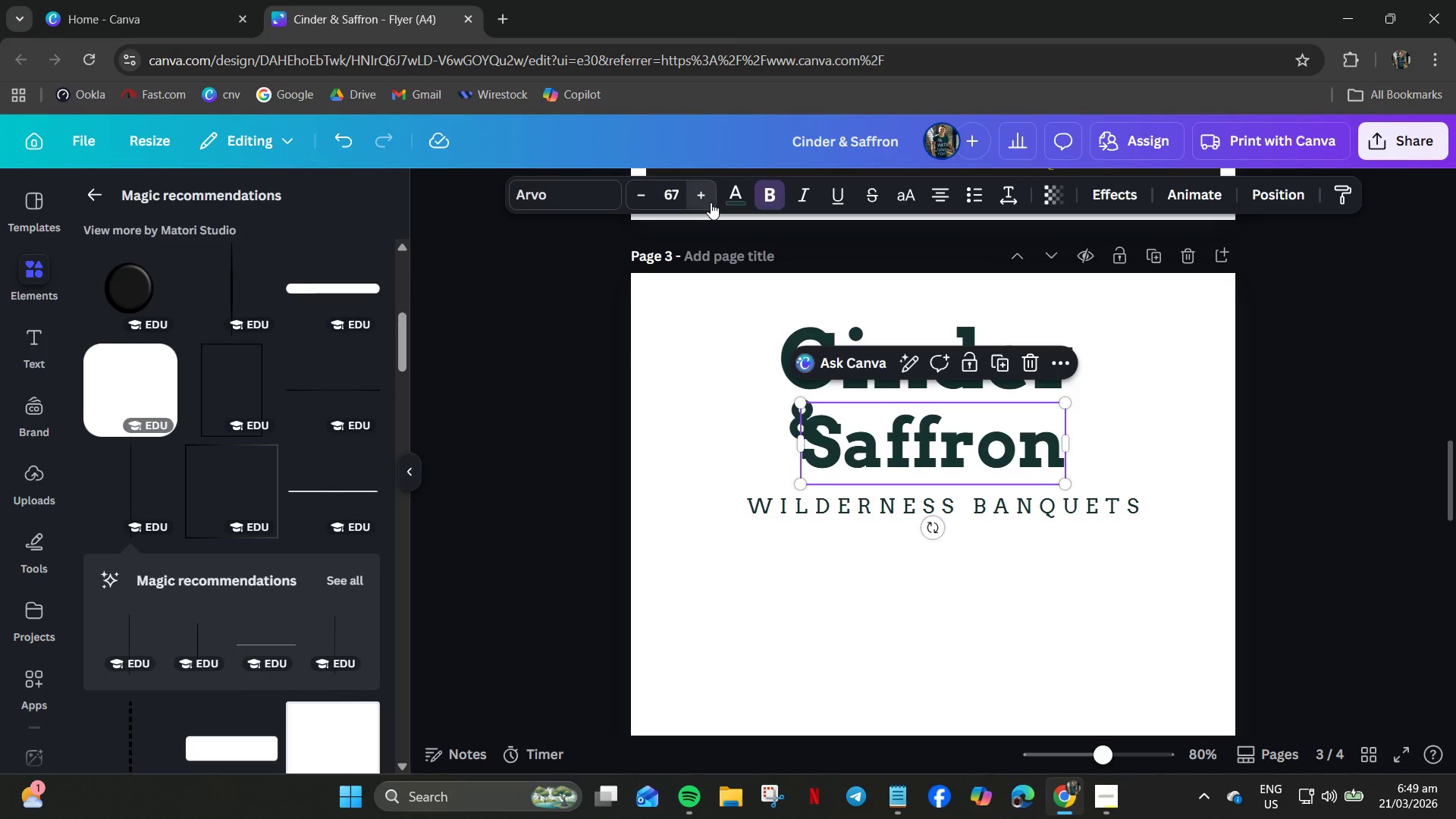 
double_click([711, 202])
 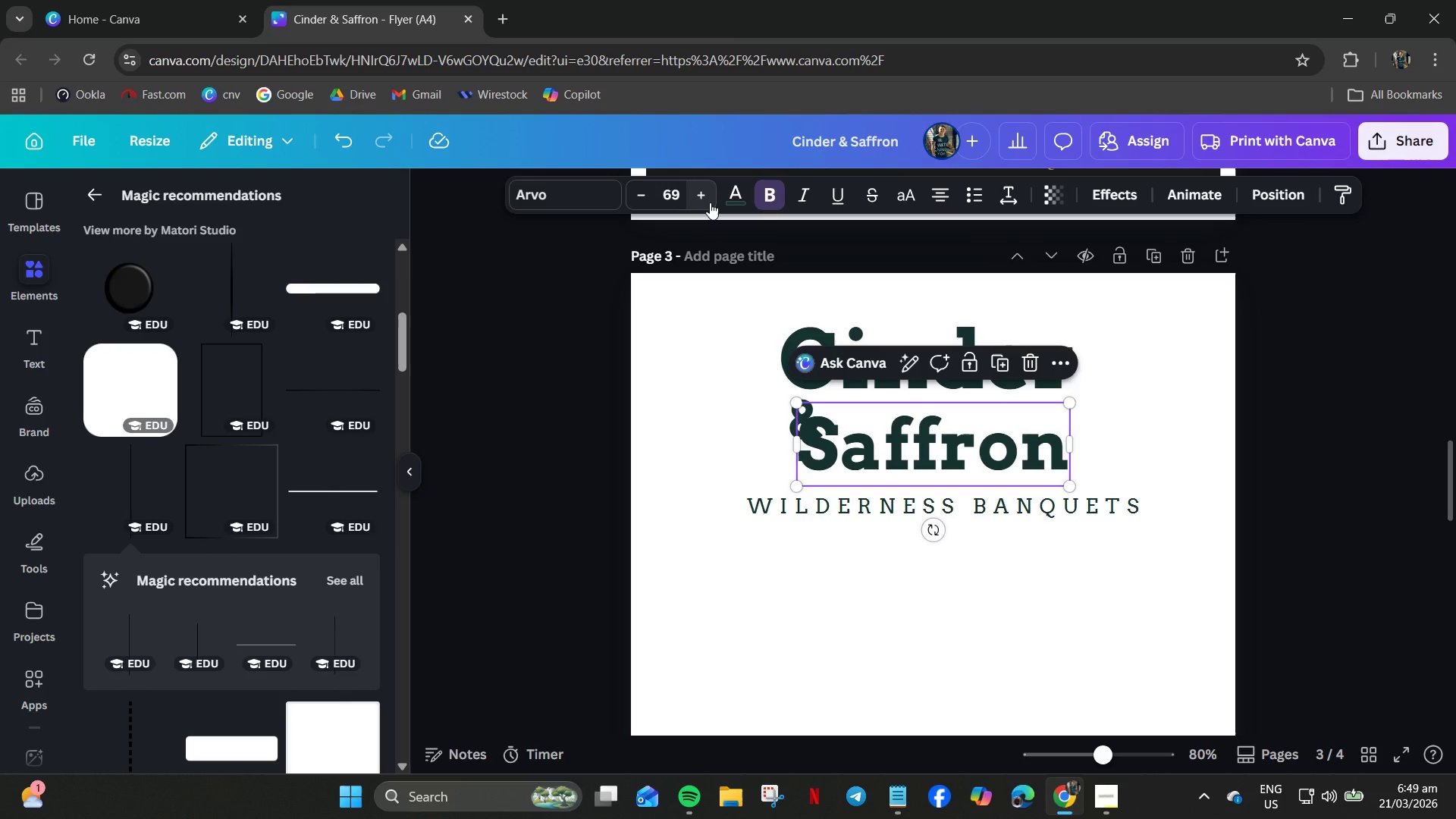 
left_click([710, 202])
 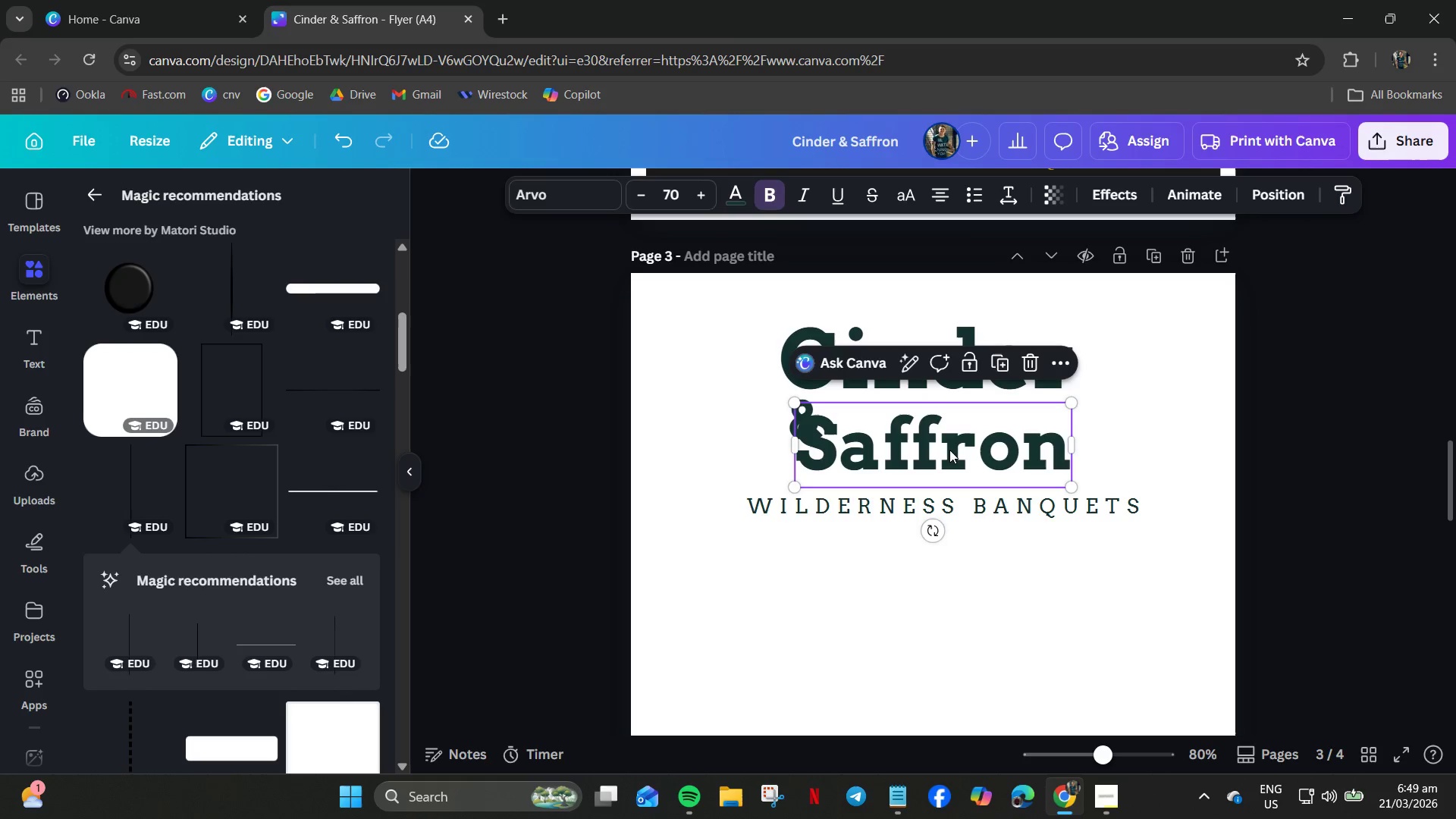 
left_click_drag(start_coordinate=[947, 454], to_coordinate=[992, 444])
 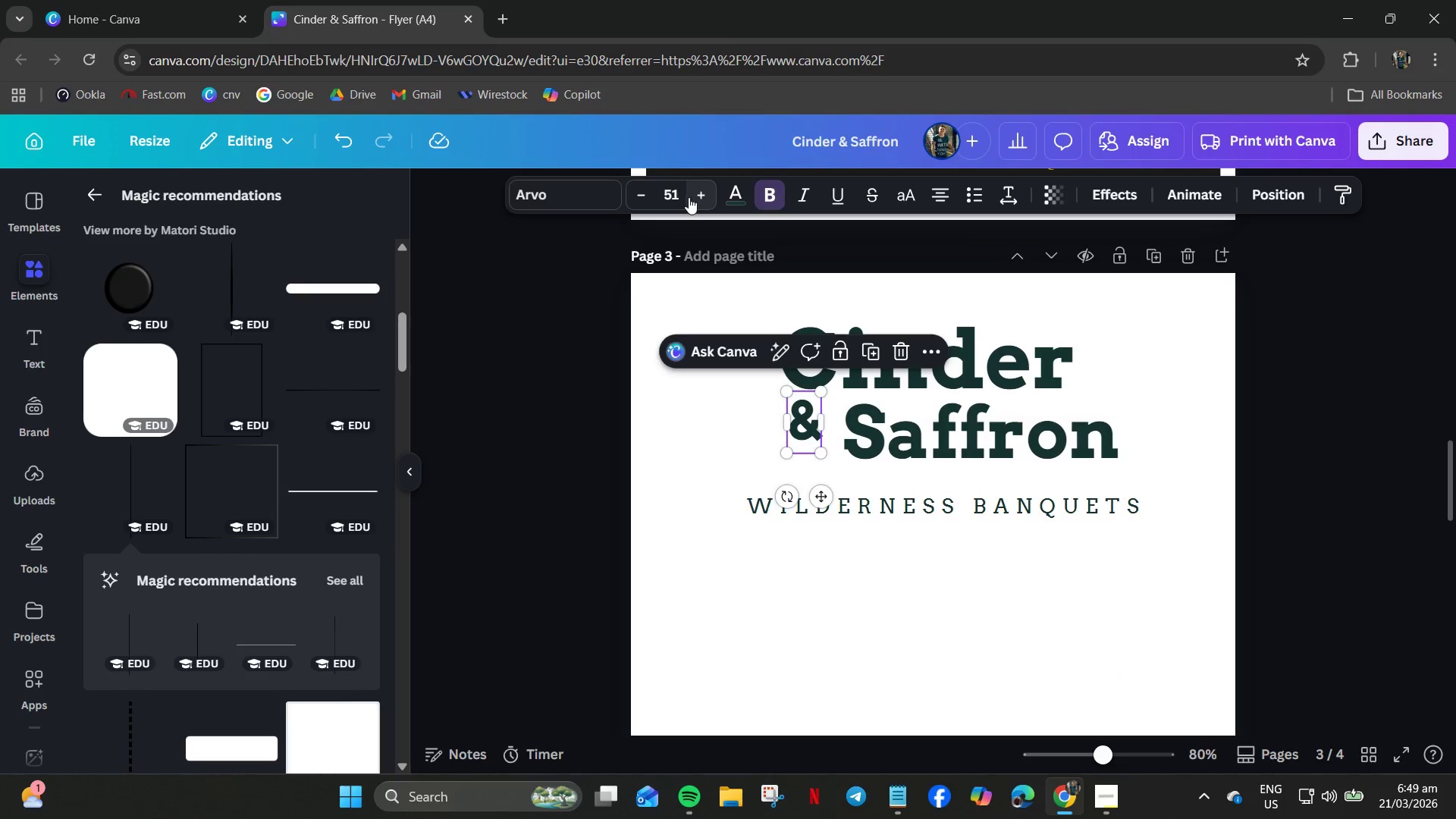 
left_click_drag(start_coordinate=[698, 198], to_coordinate=[703, 198])
 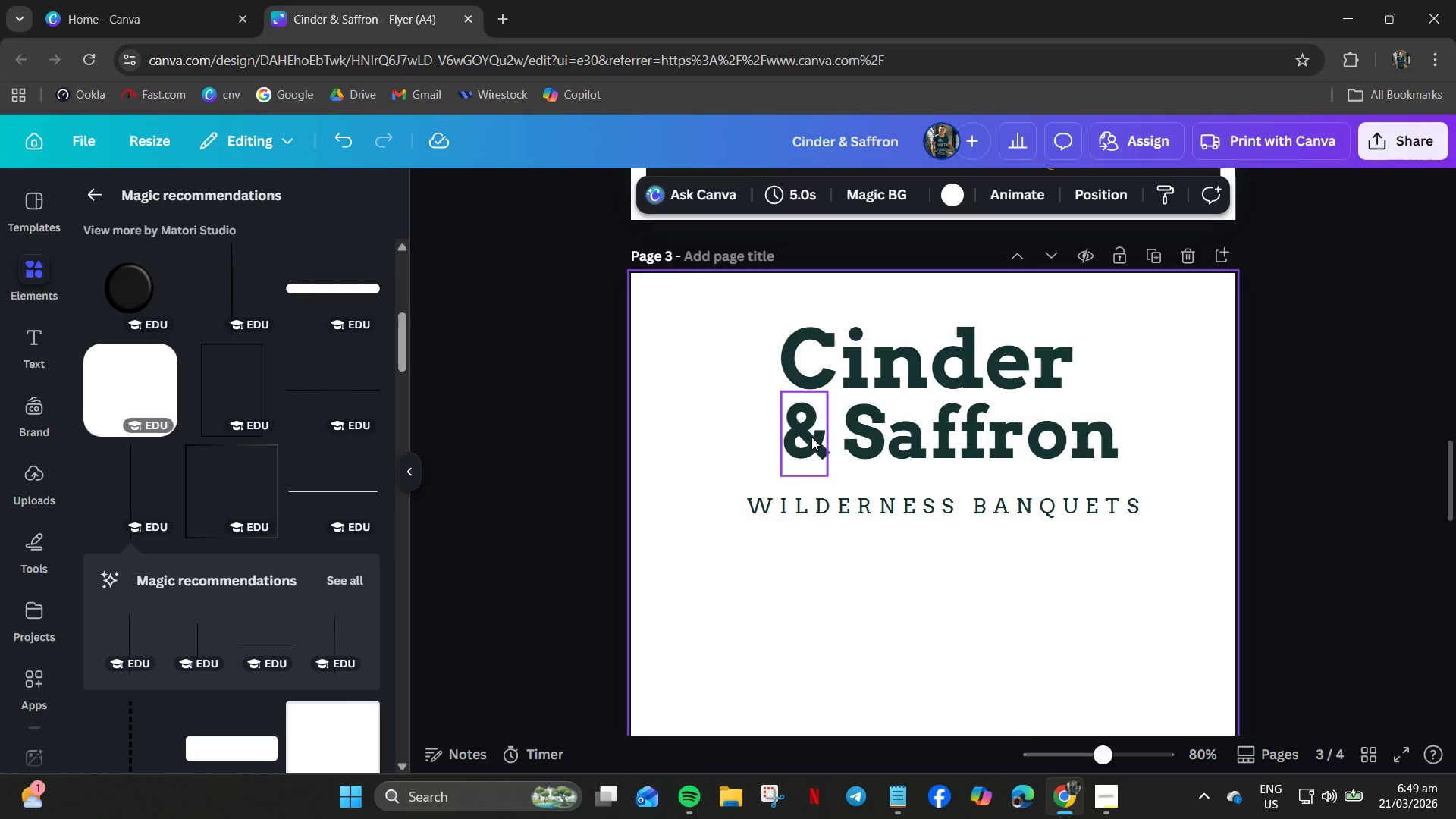 
left_click_drag(start_coordinate=[811, 437], to_coordinate=[799, 437])
 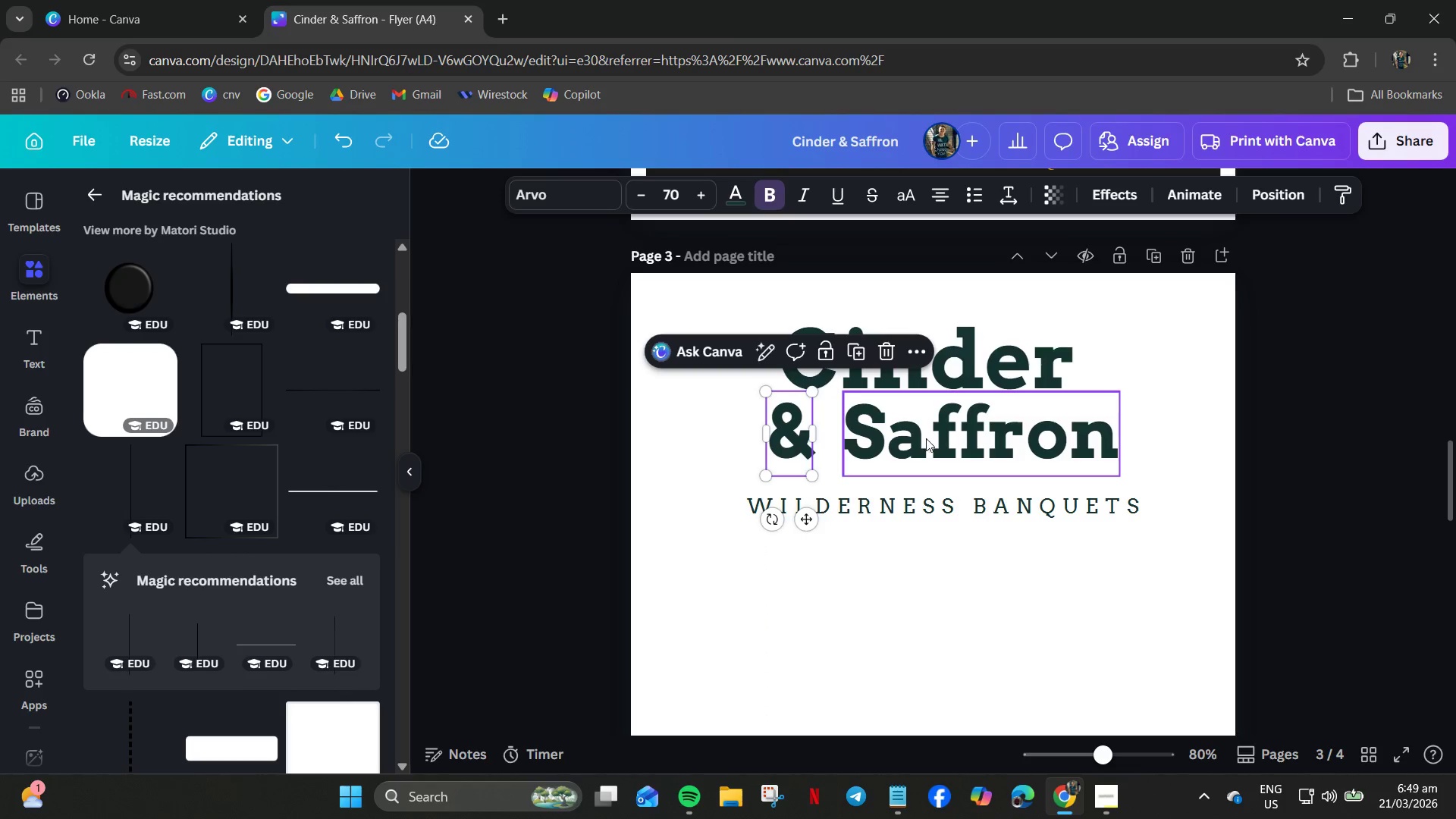 
left_click_drag(start_coordinate=[926, 438], to_coordinate=[913, 438])
 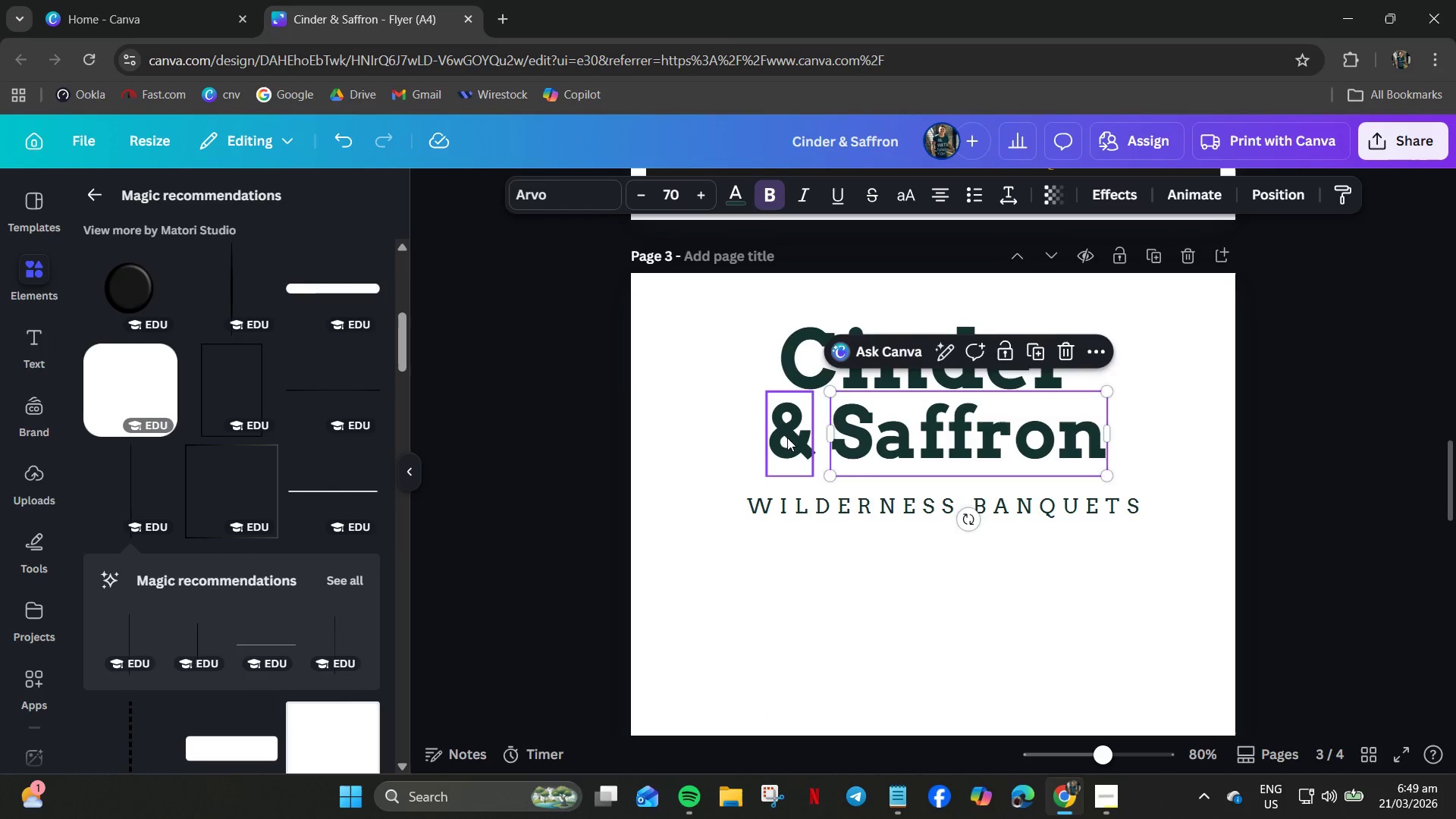 
left_click([787, 438])
 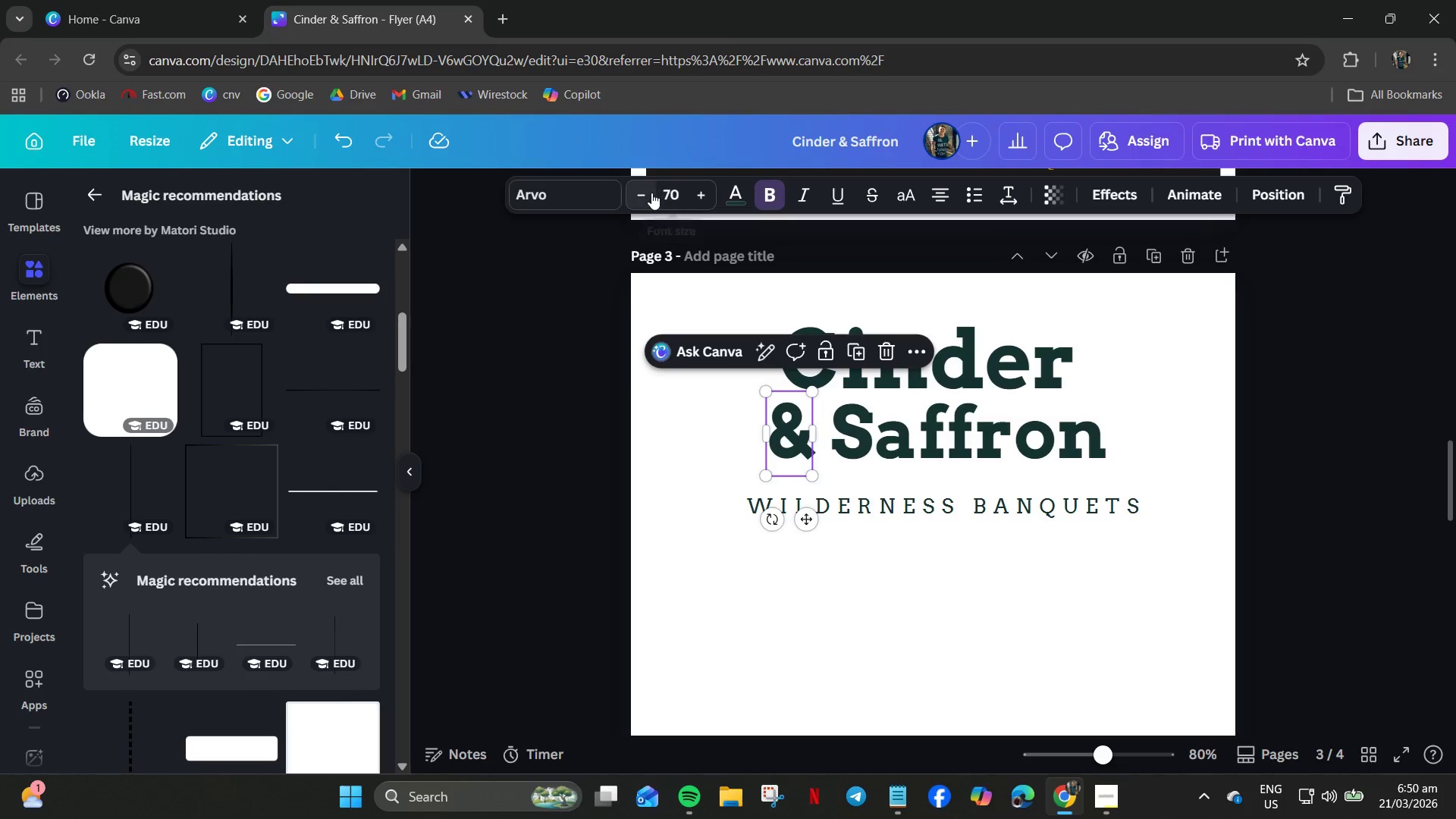 
left_click([564, 190])
 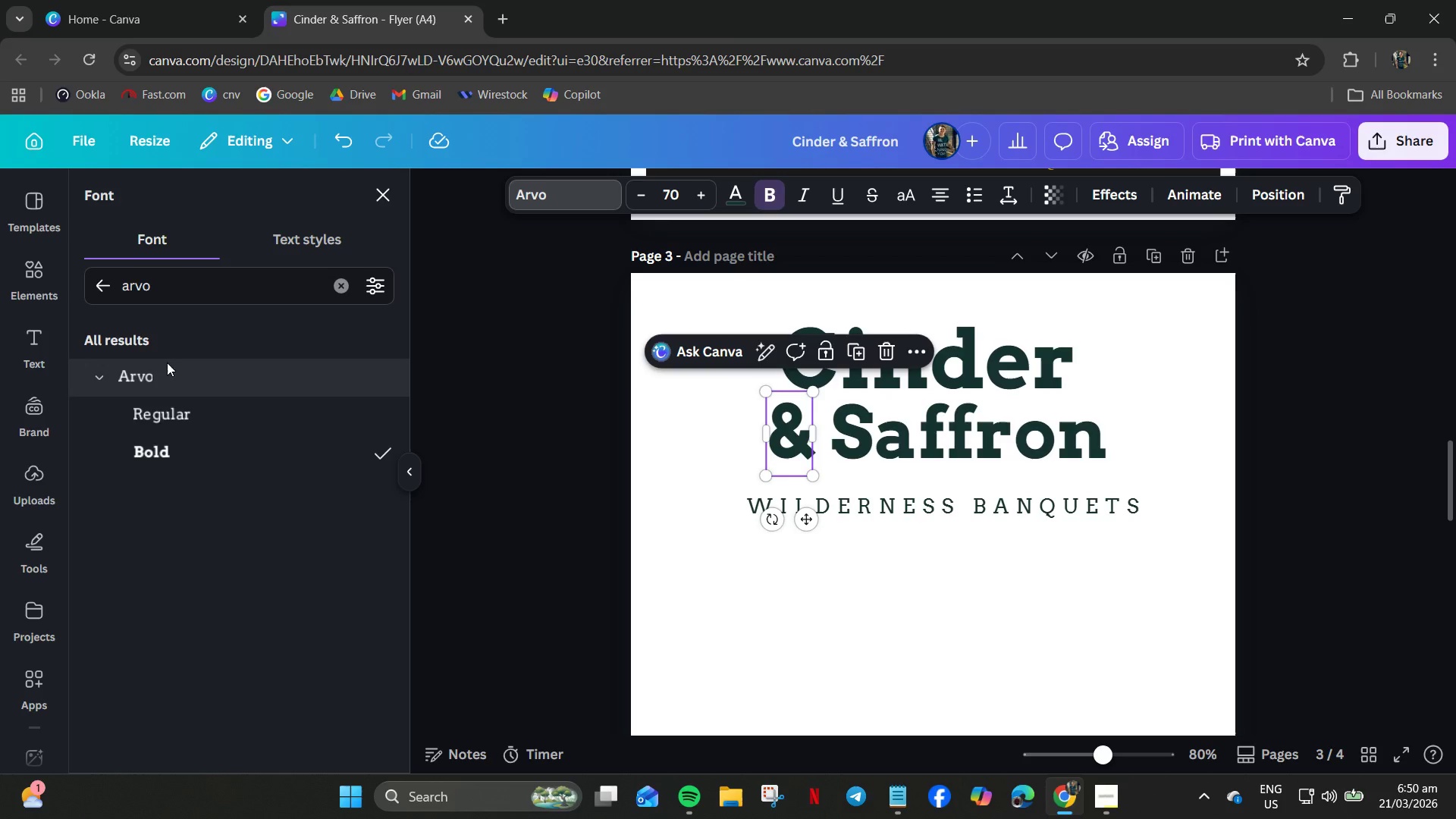 
left_click([168, 414])
 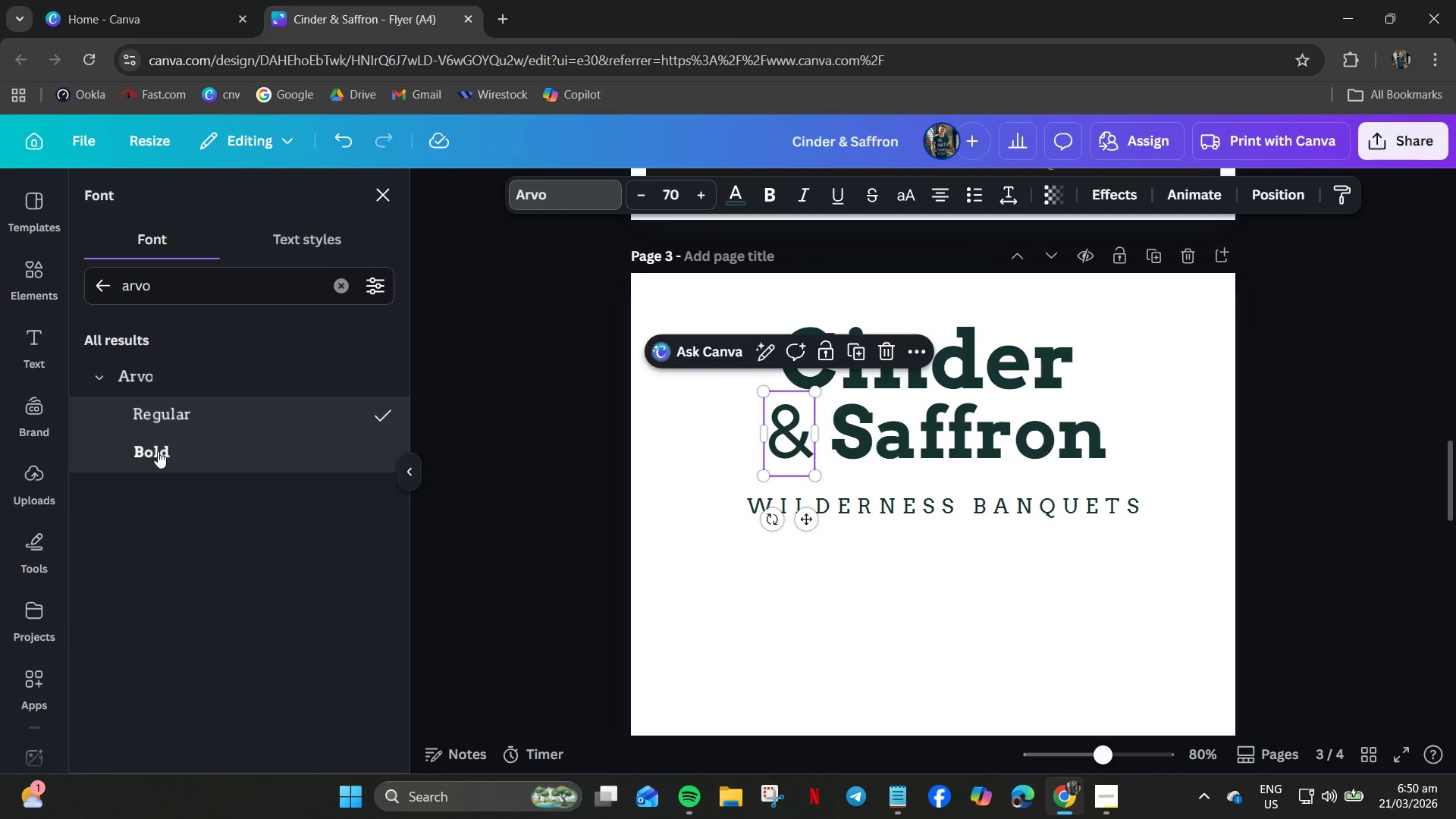 
left_click([156, 457])
 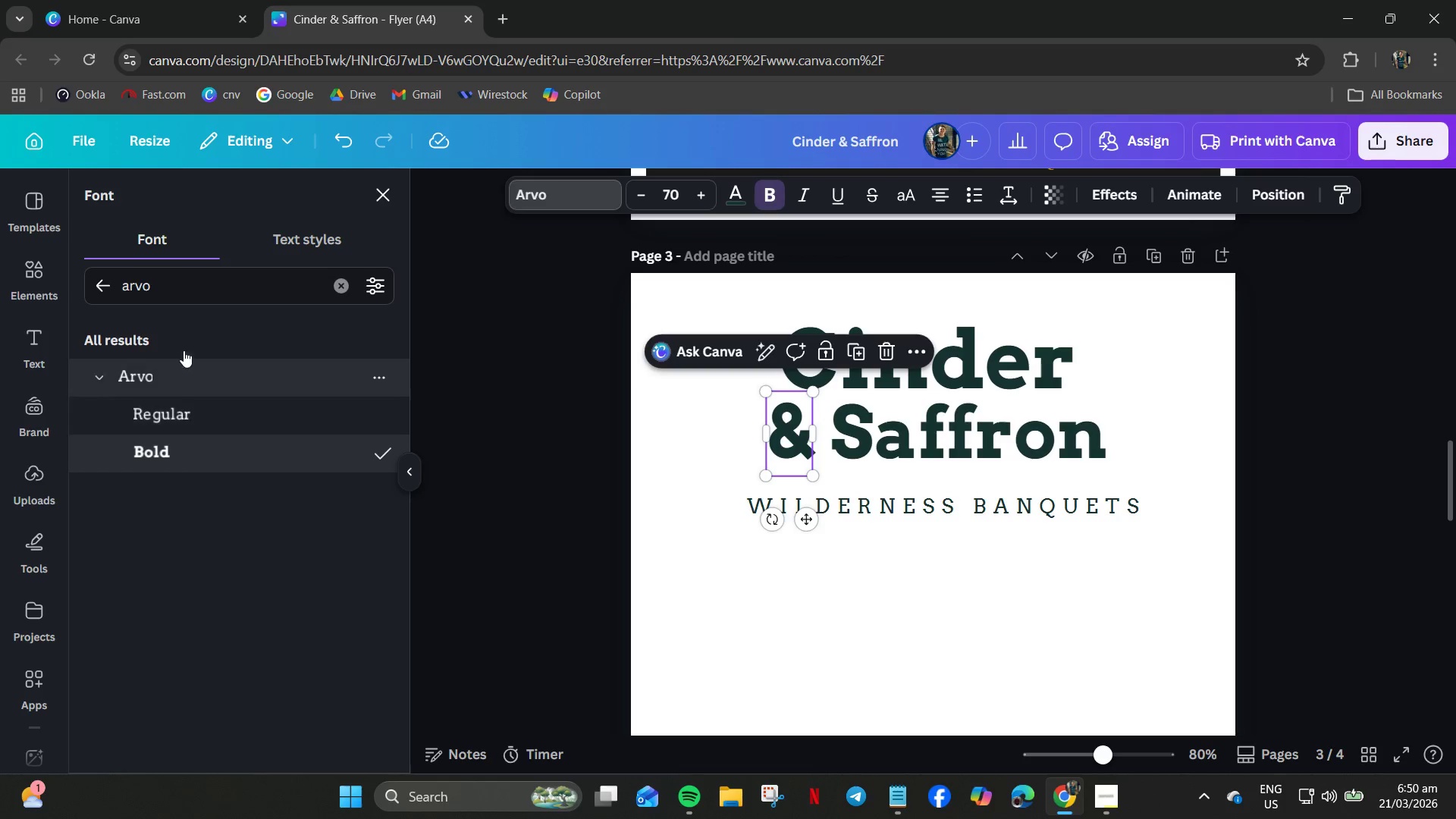 
left_click([188, 292])
 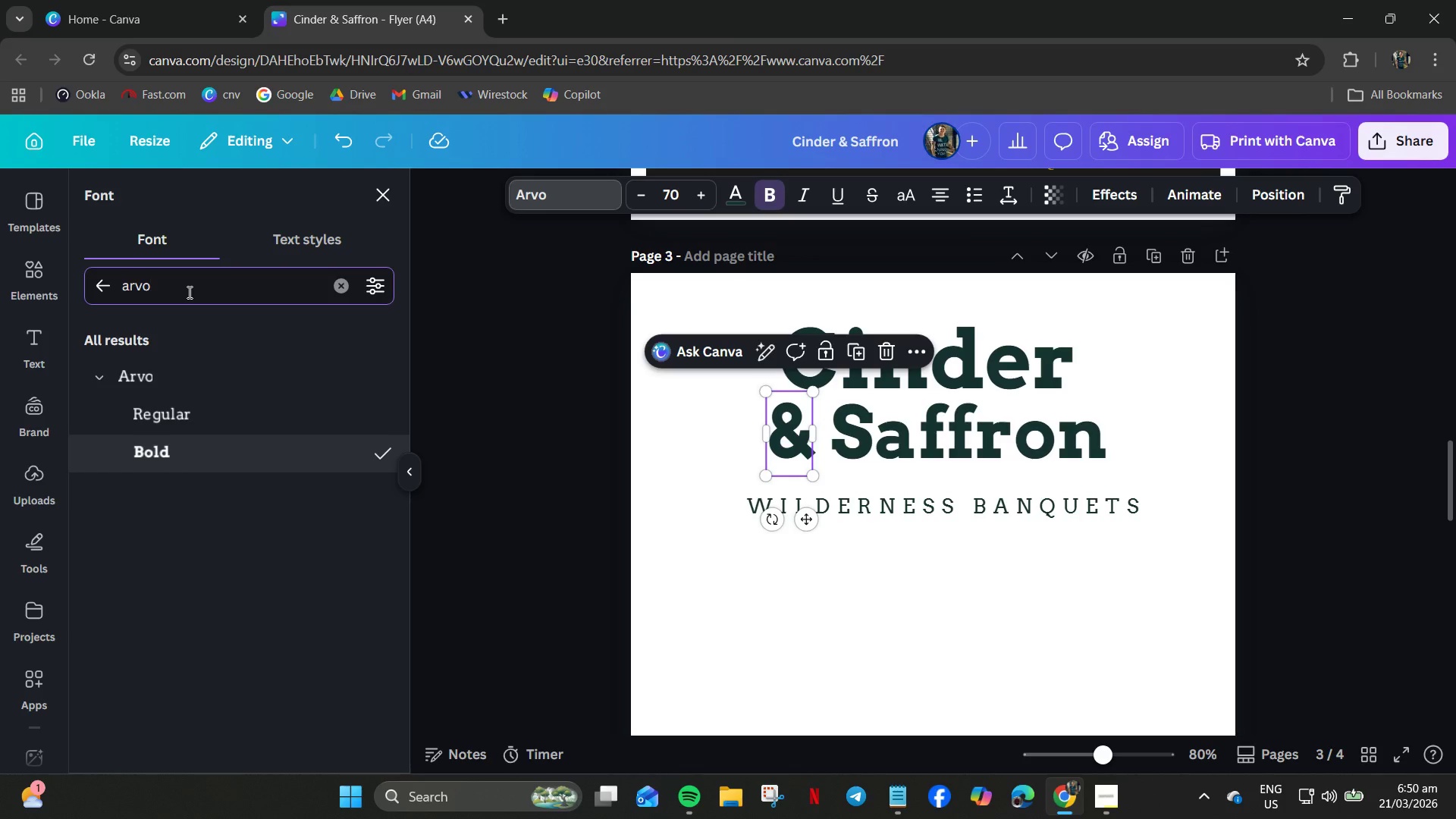 
key(Control+ControlLeft)
 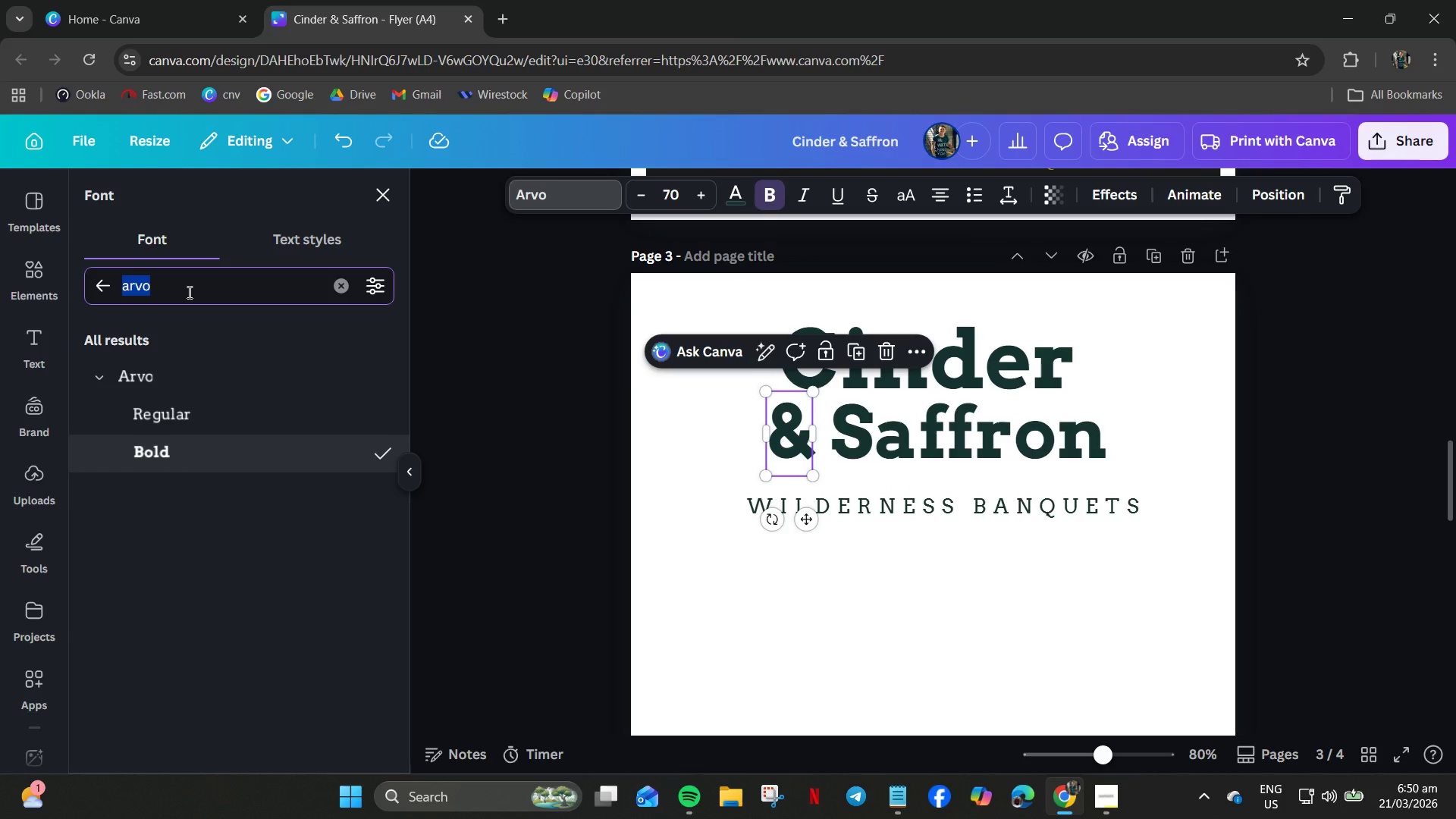 
key(Control+A)
 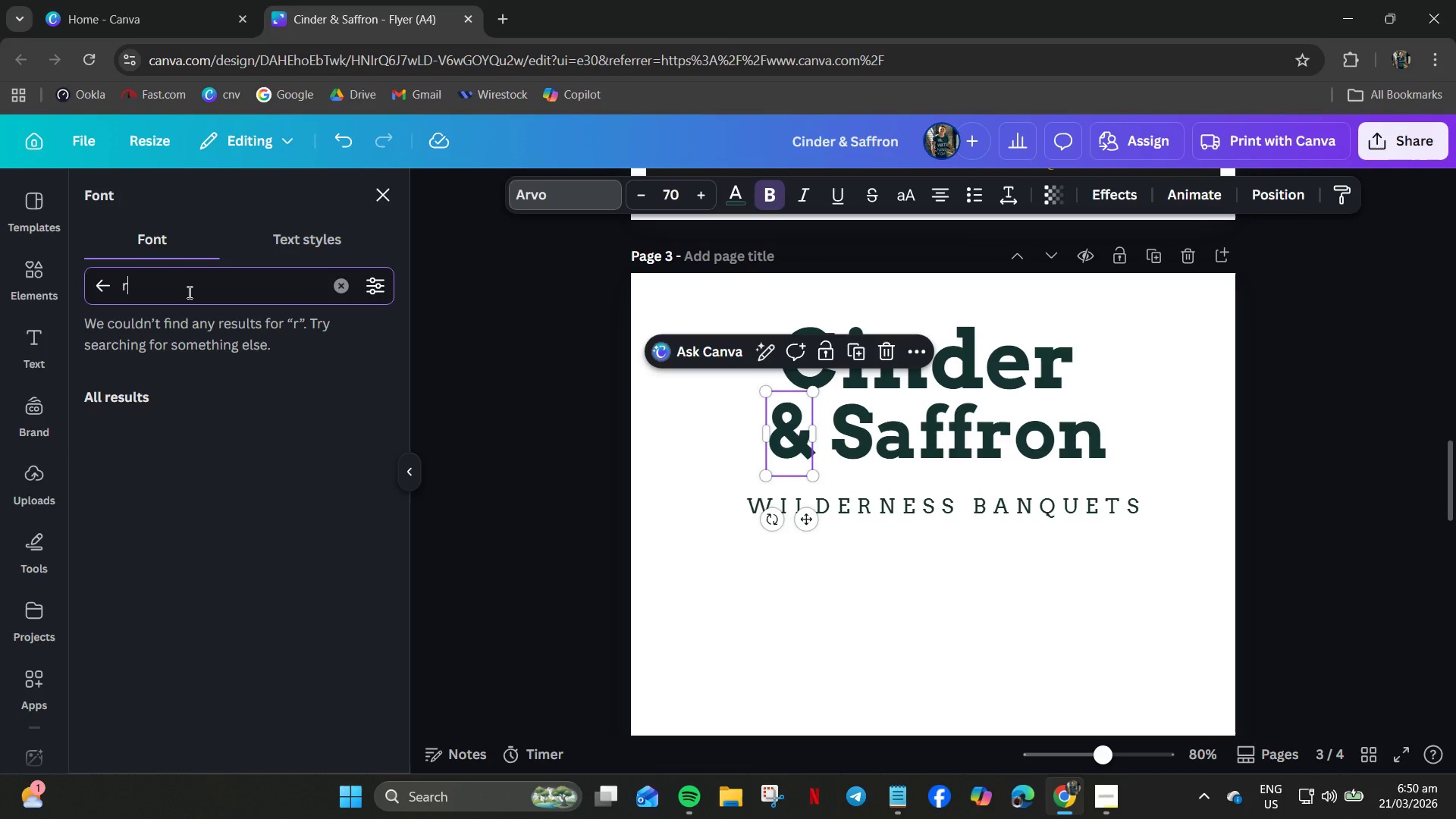 
type(rockwel)
 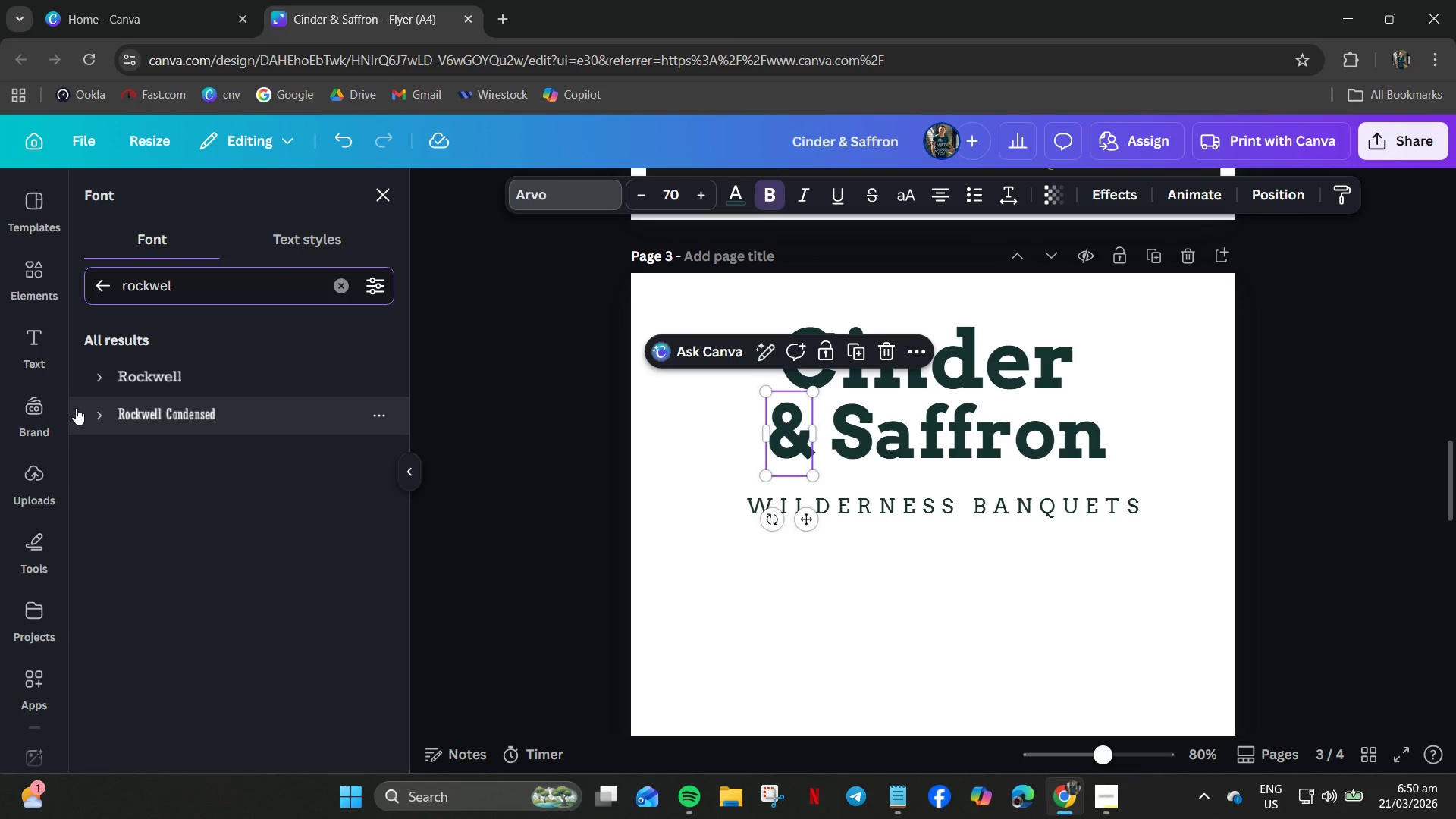 
left_click([91, 386])
 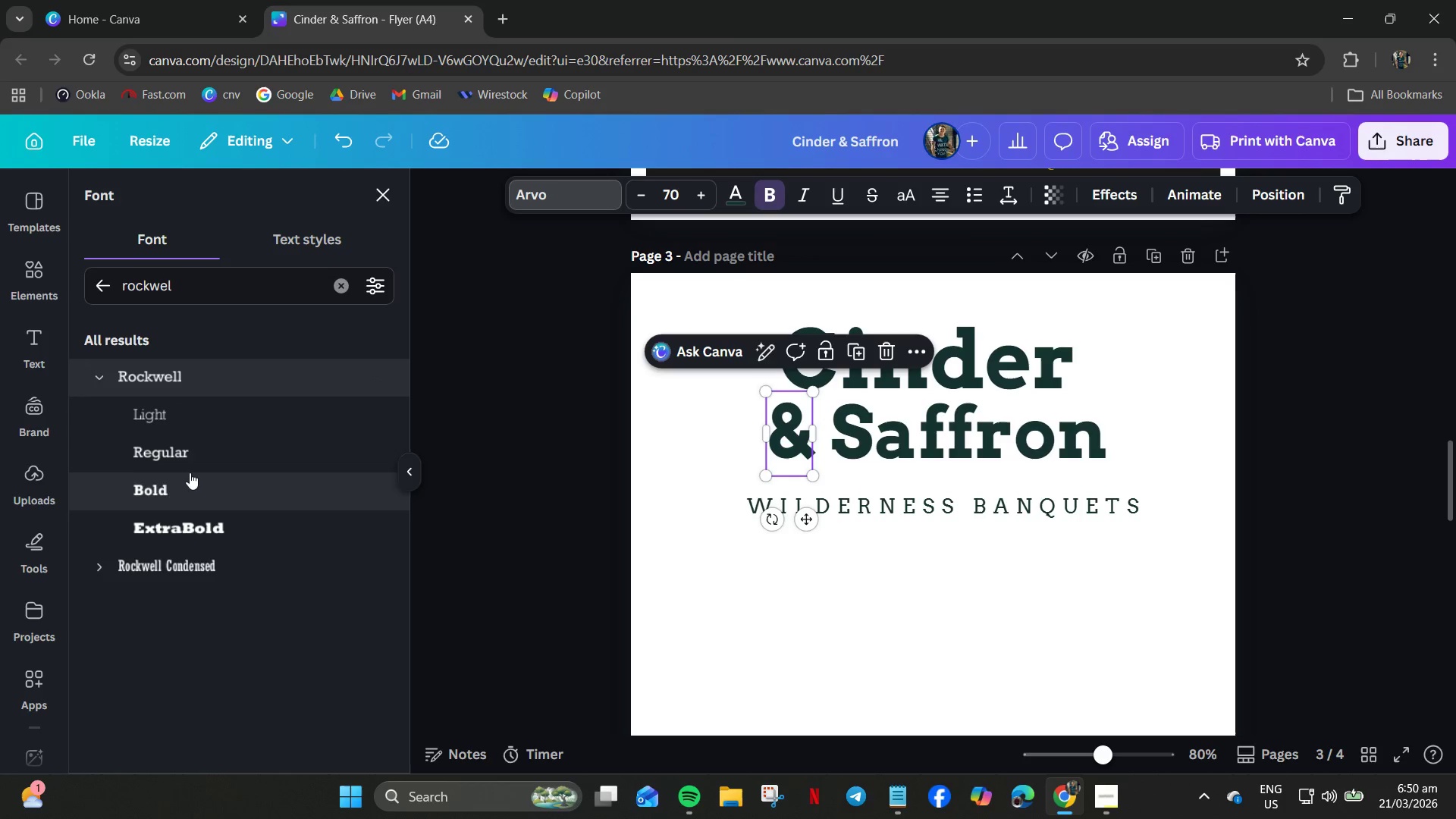 
left_click([187, 449])
 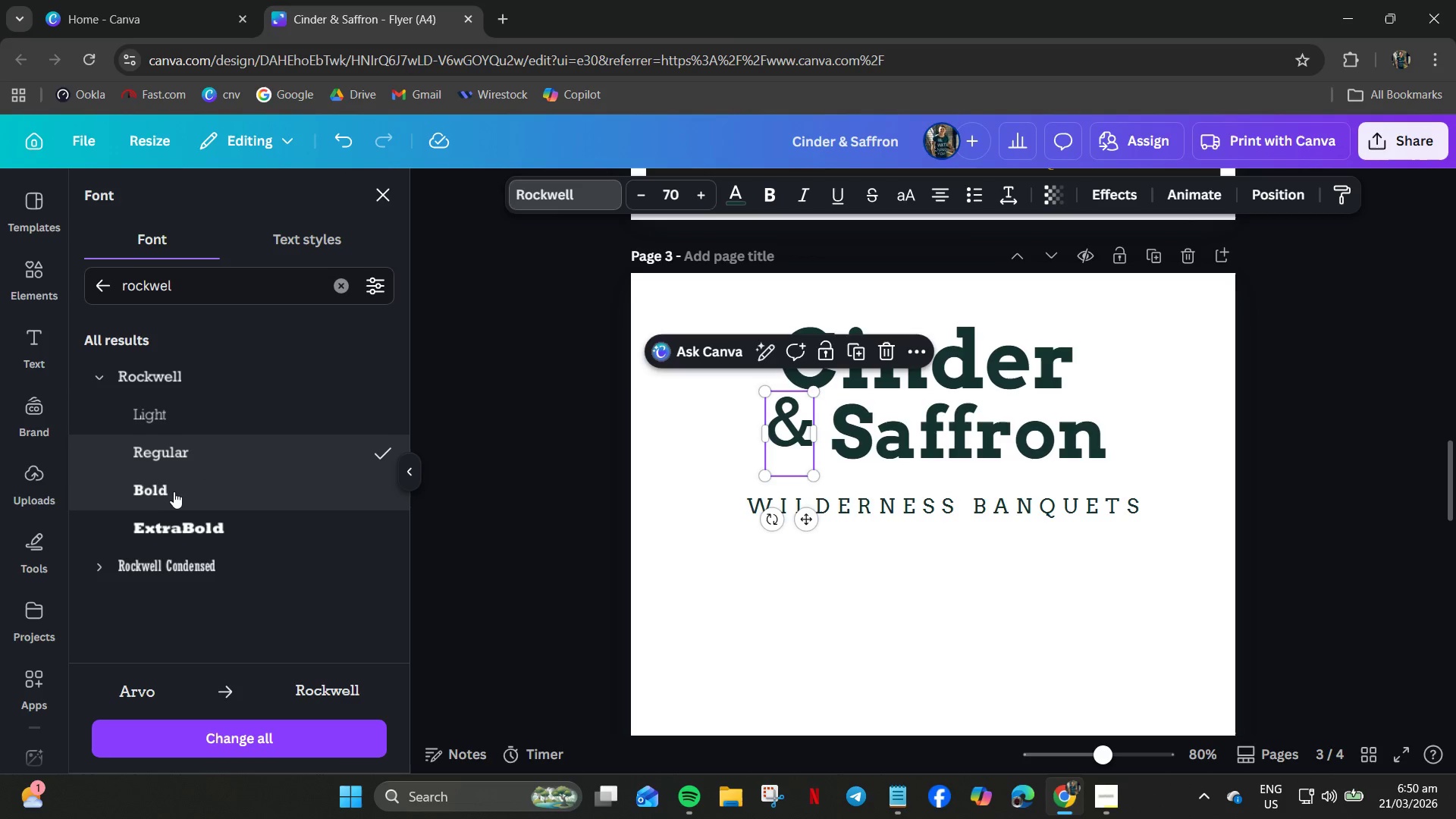 
left_click([176, 488])
 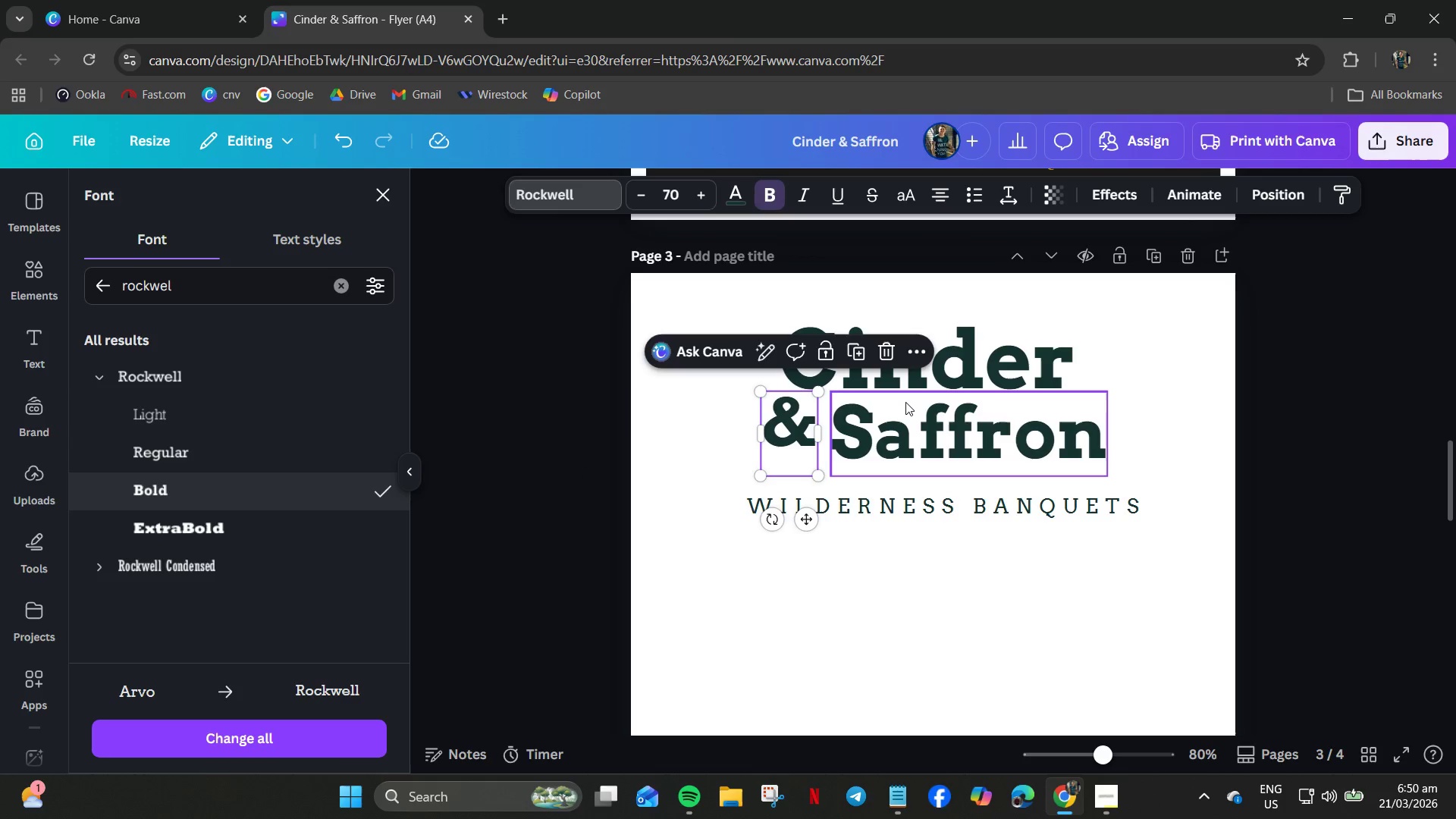 
left_click([964, 378])
 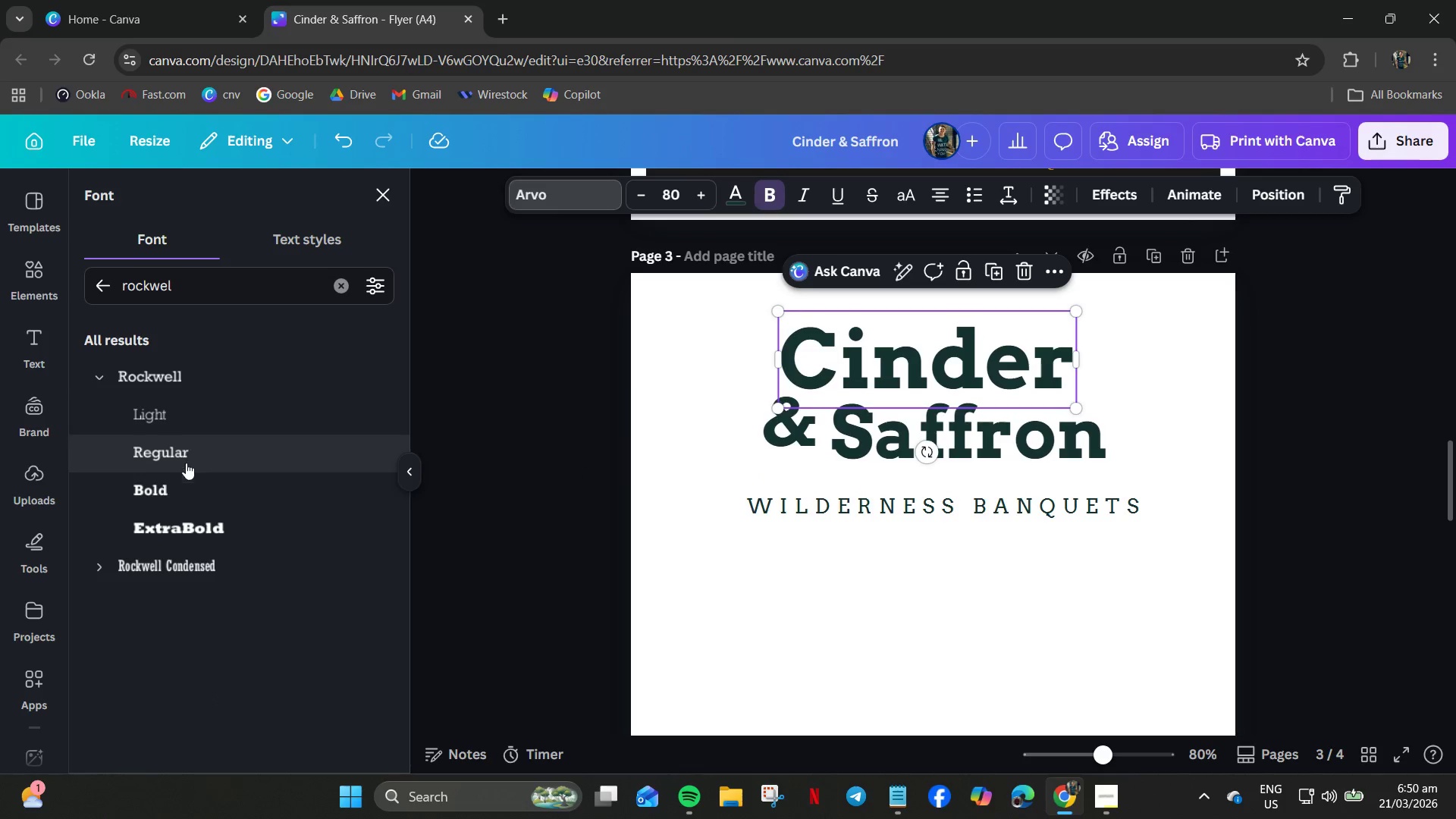 
left_click([174, 483])
 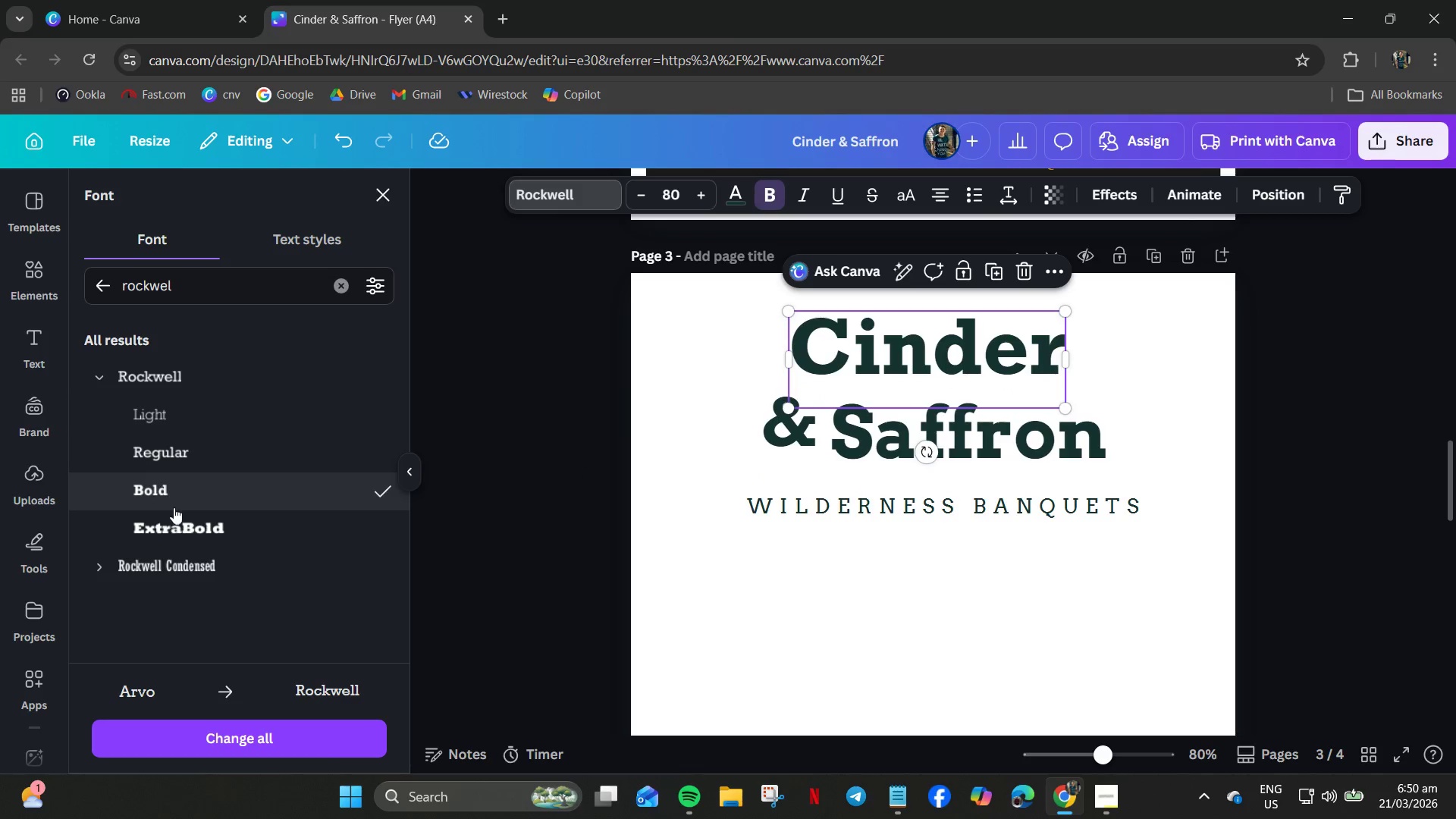 
left_click([174, 521])
 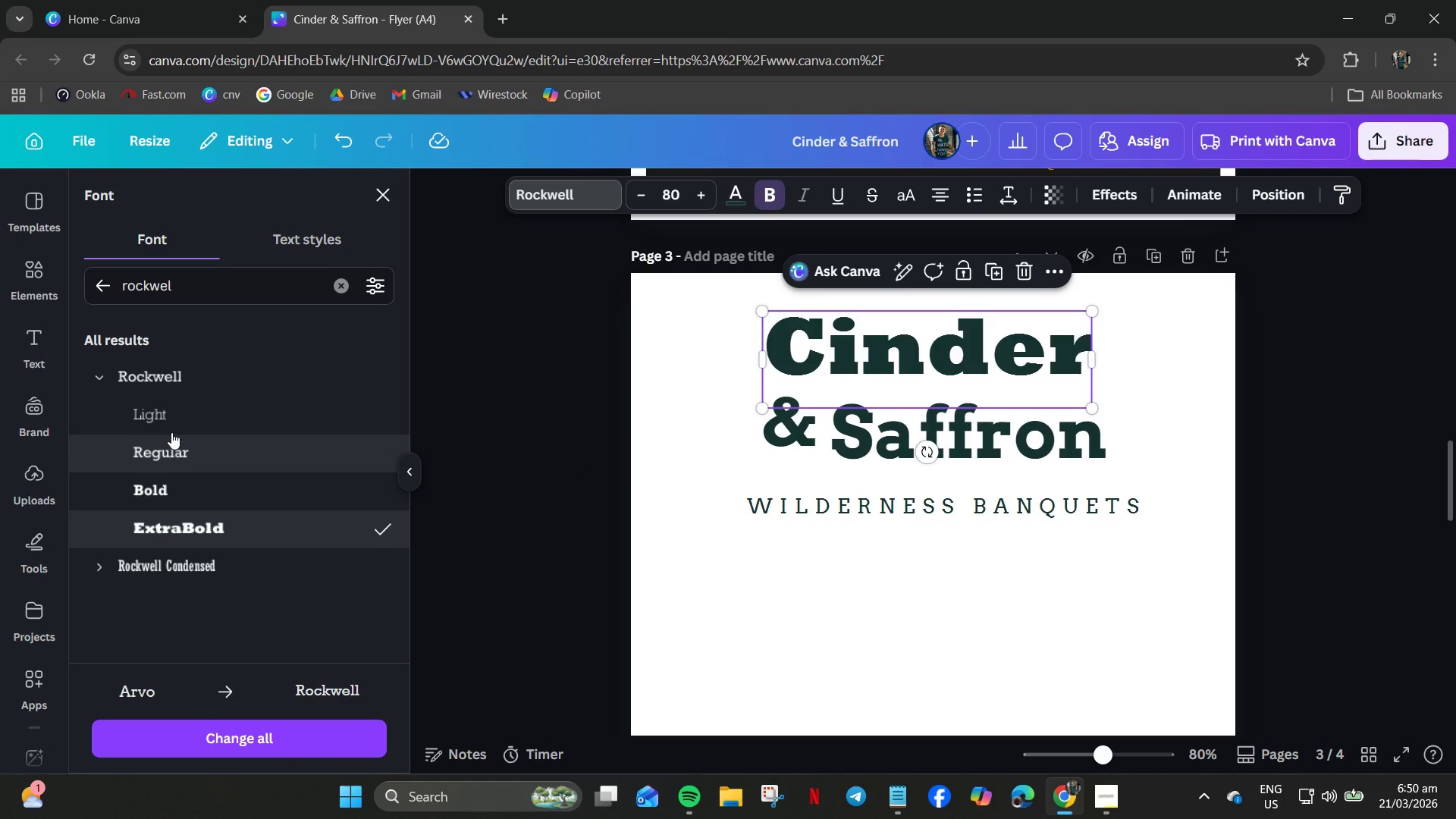 
left_click([168, 405])
 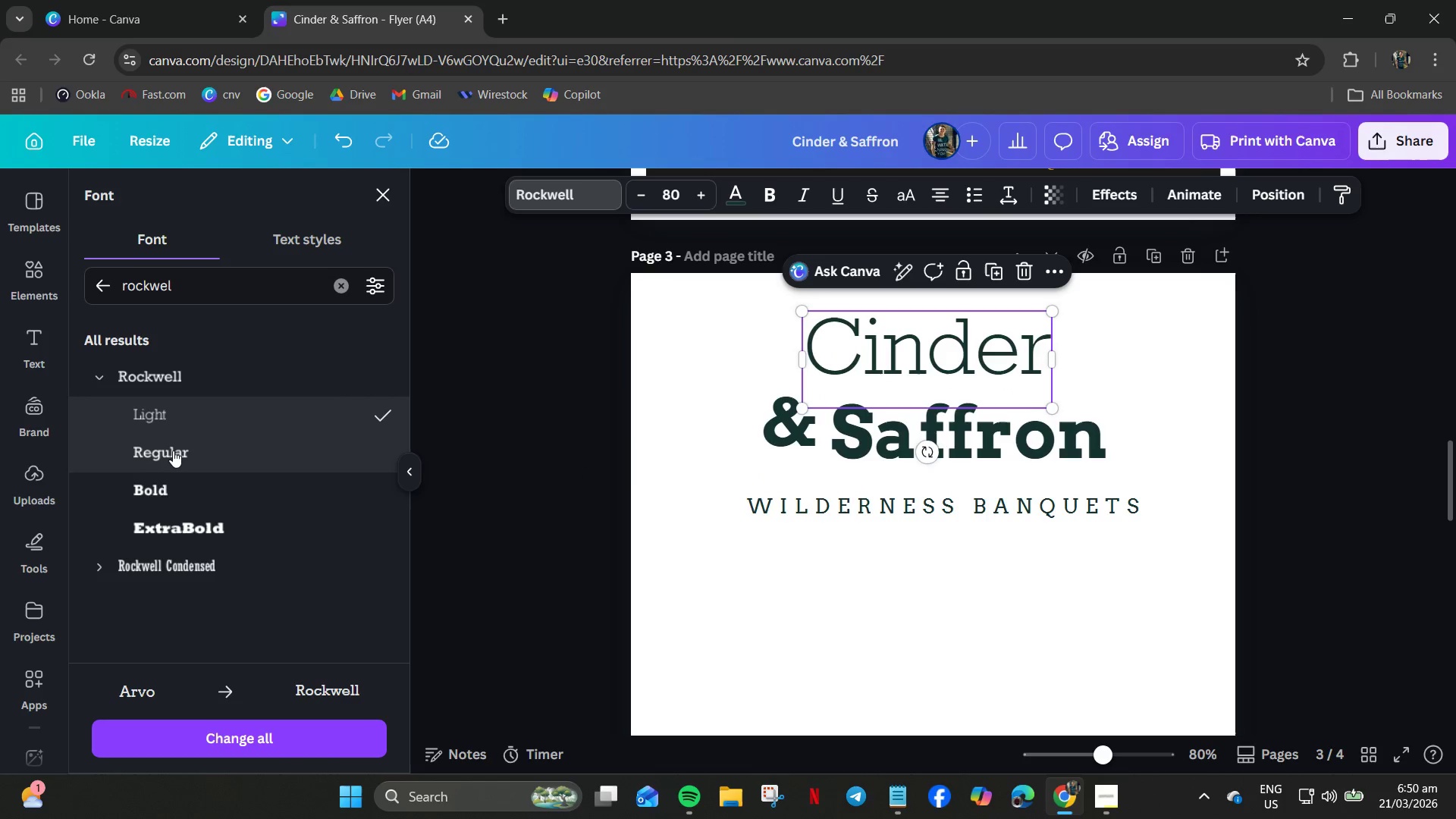 
left_click([173, 453])
 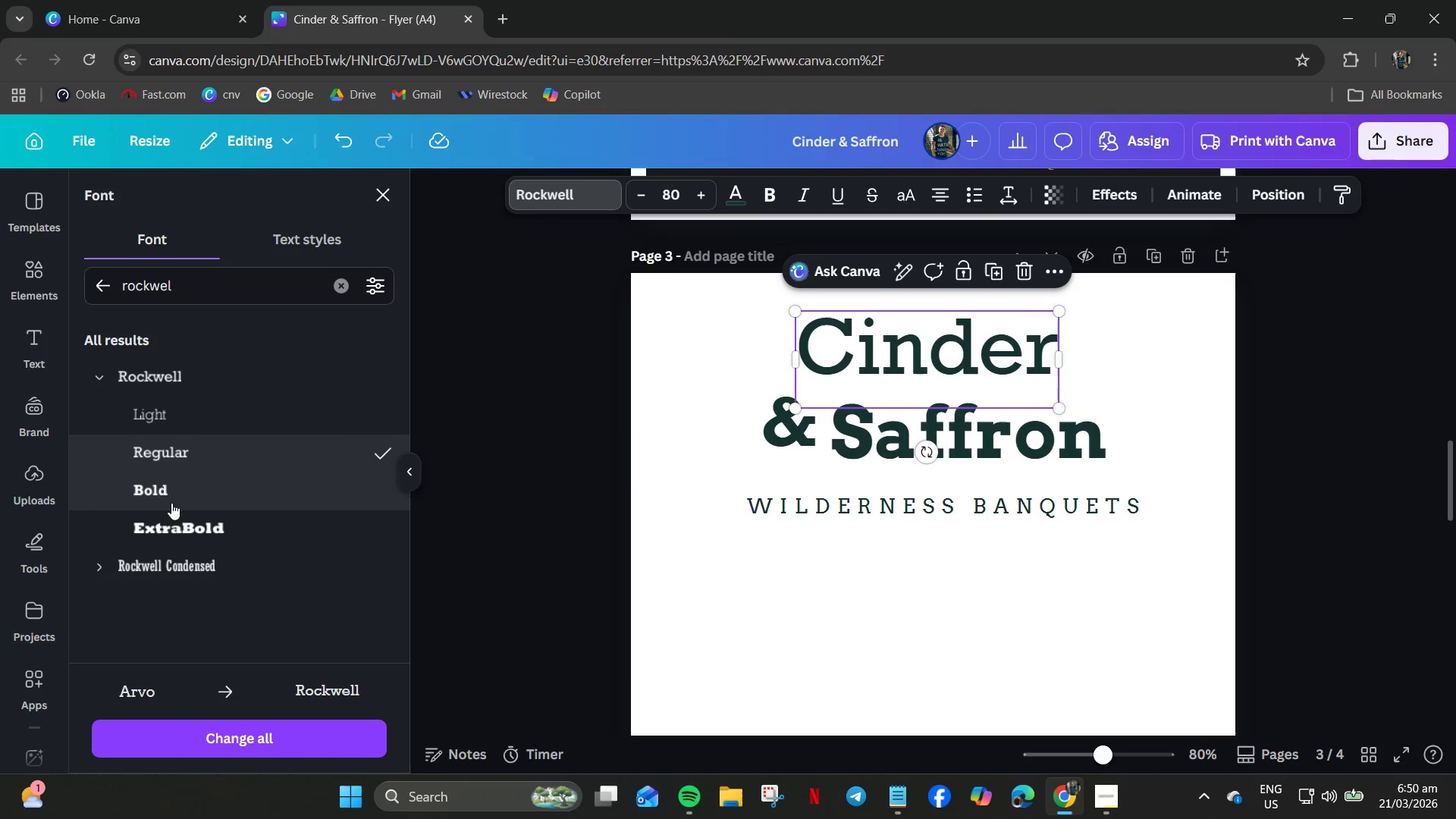 
left_click([165, 492])
 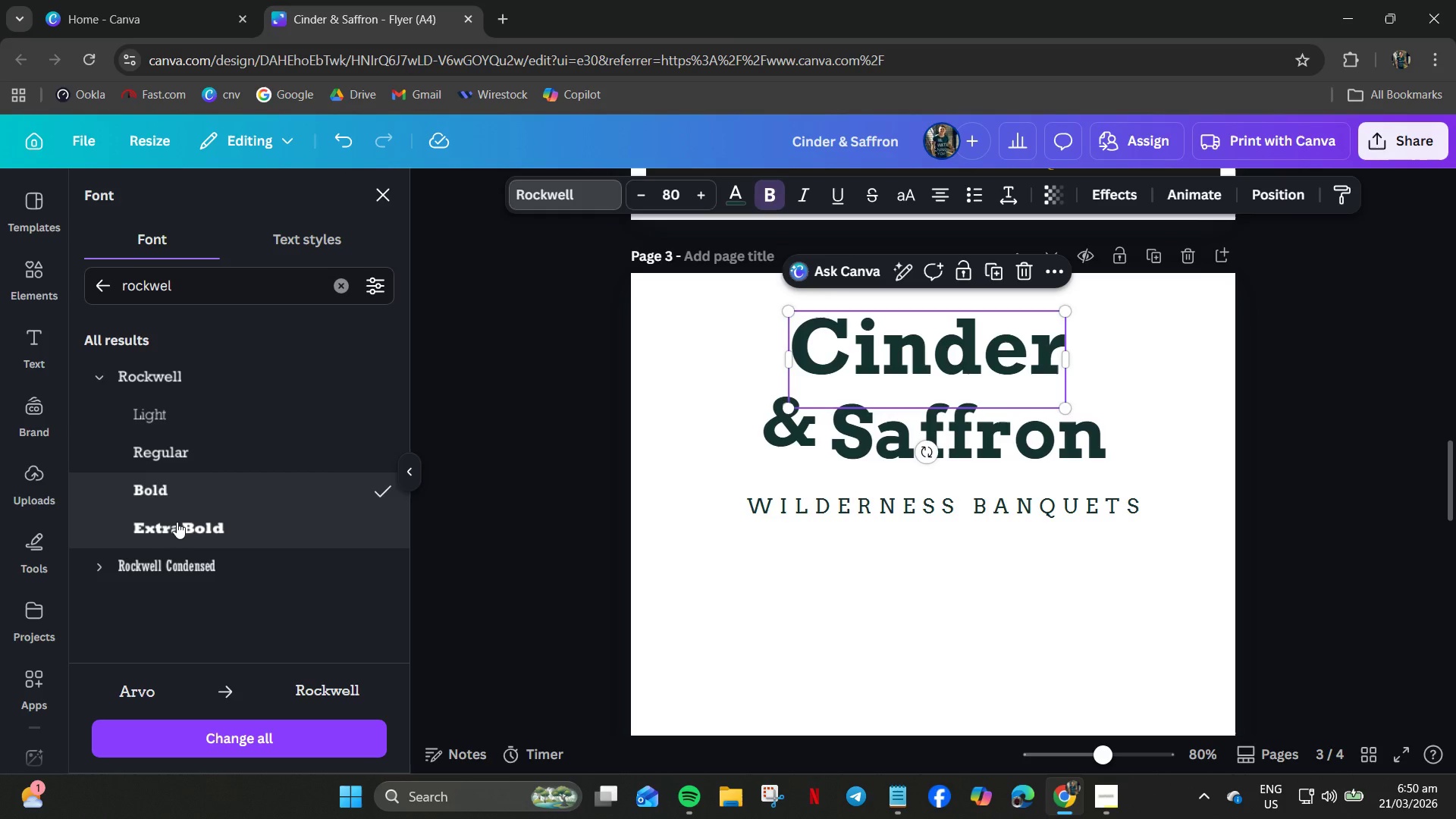 
wait(7.81)
 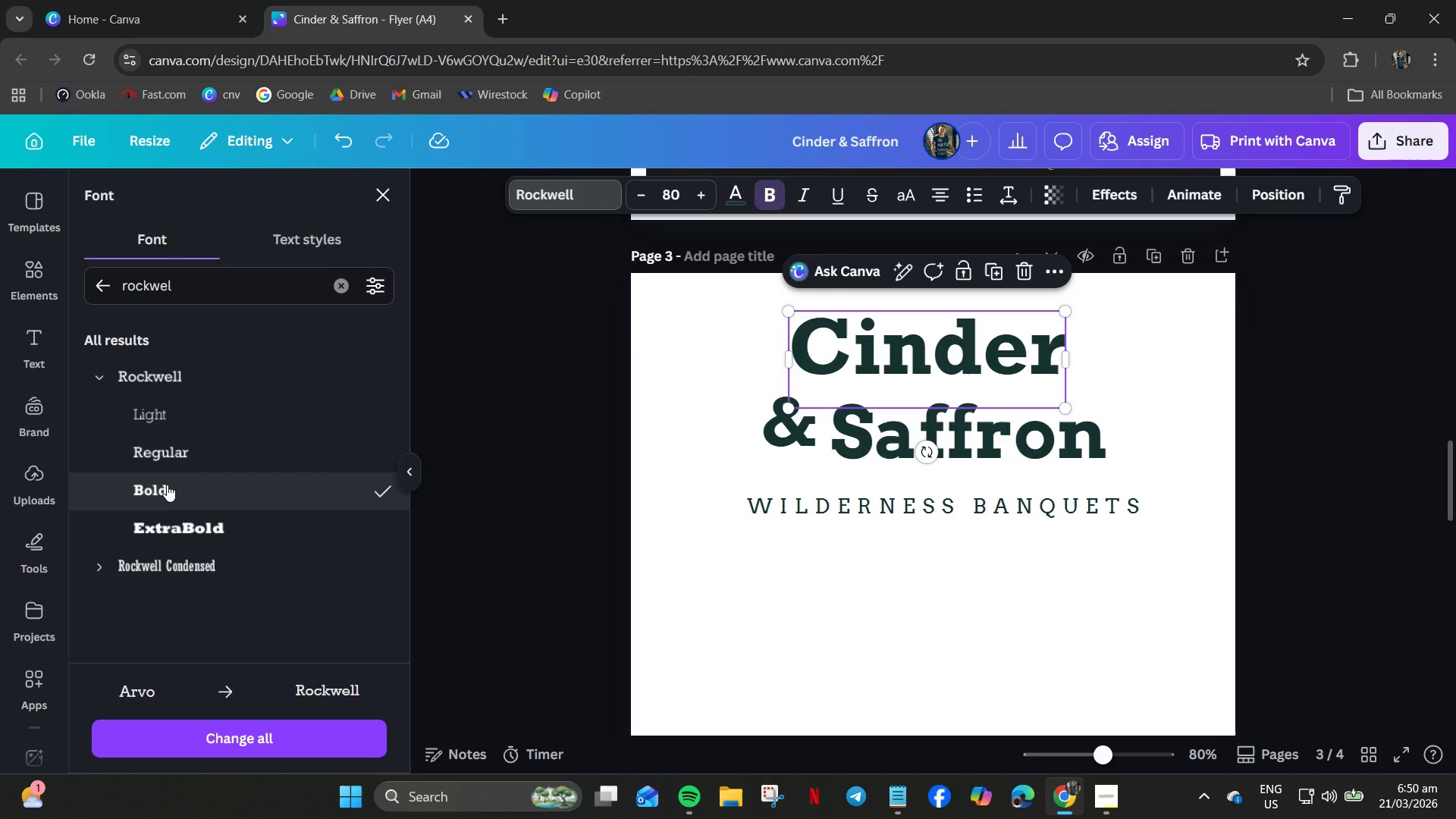 
left_click([97, 571])
 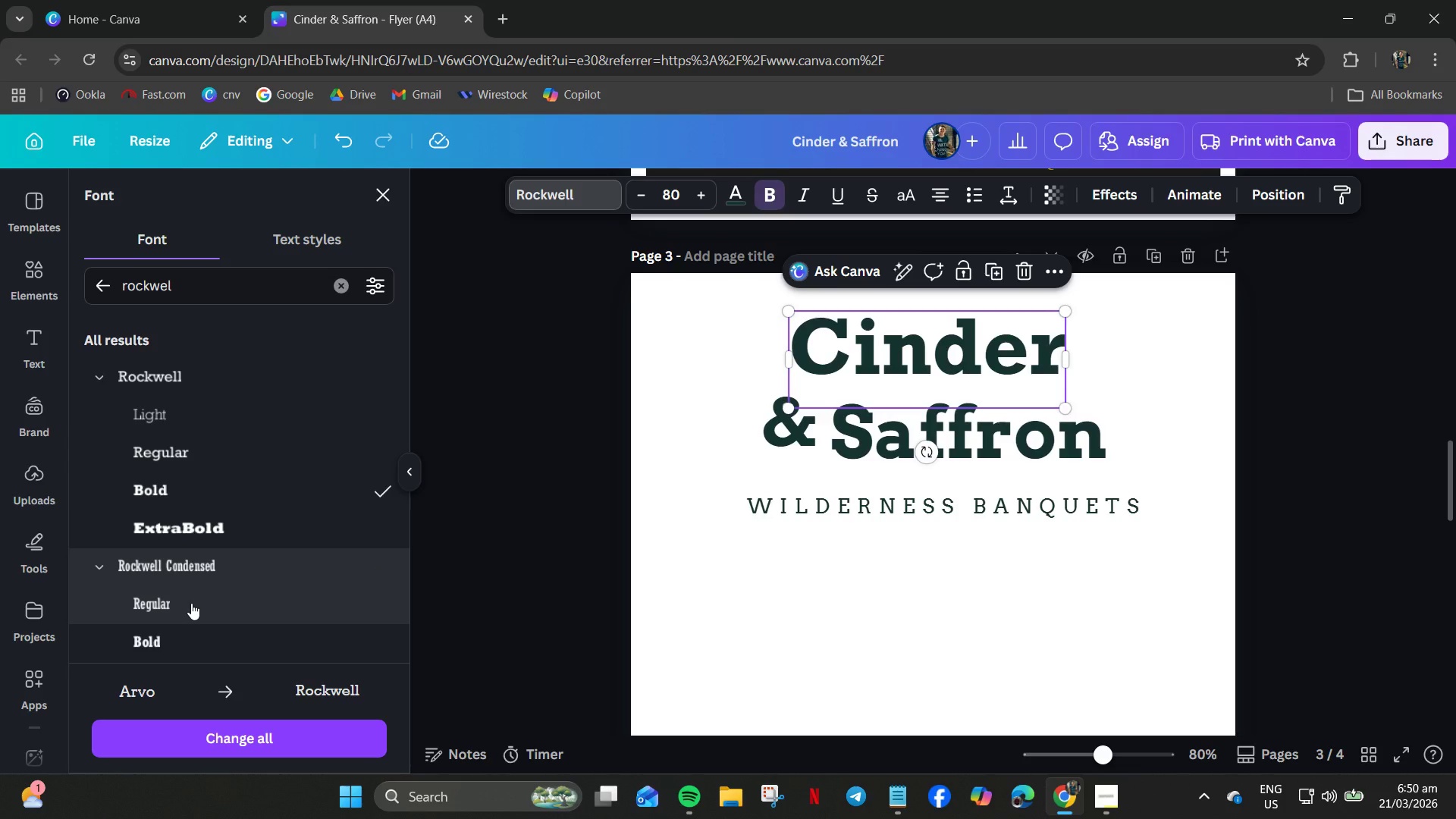 
left_click([191, 603])
 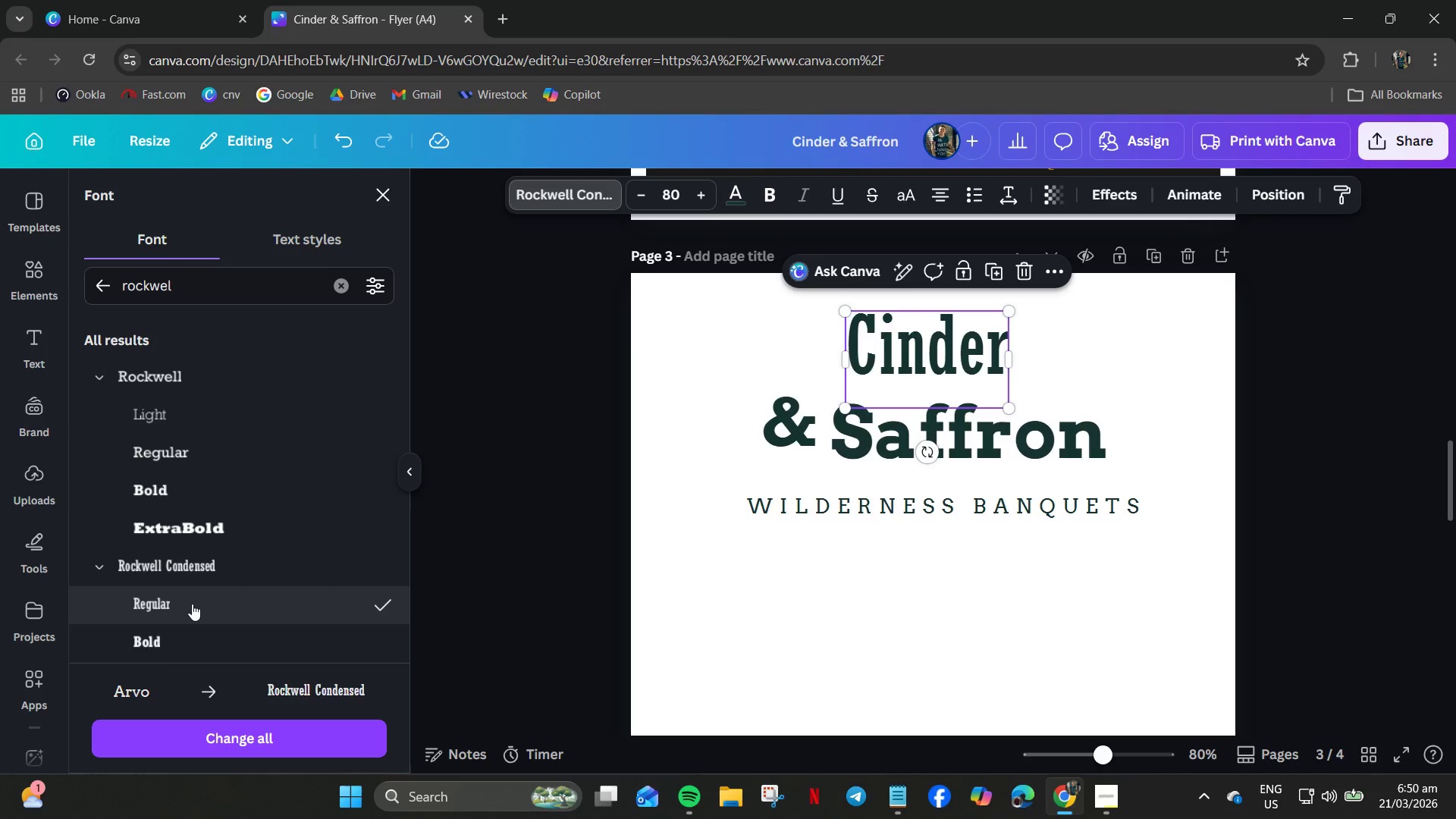 
scroll: coordinate [192, 604], scroll_direction: down, amount: 1.0
 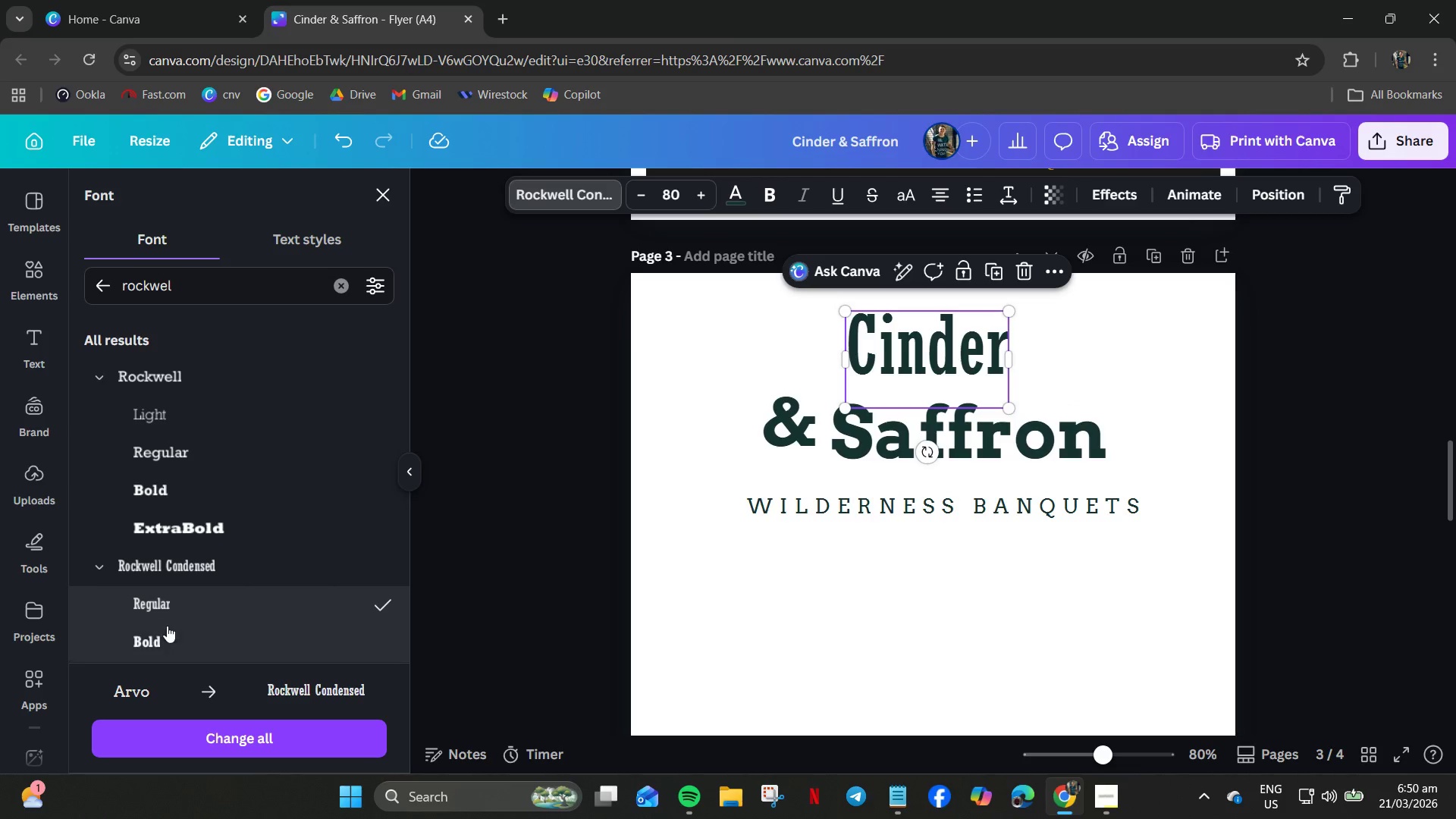 
left_click([162, 639])
 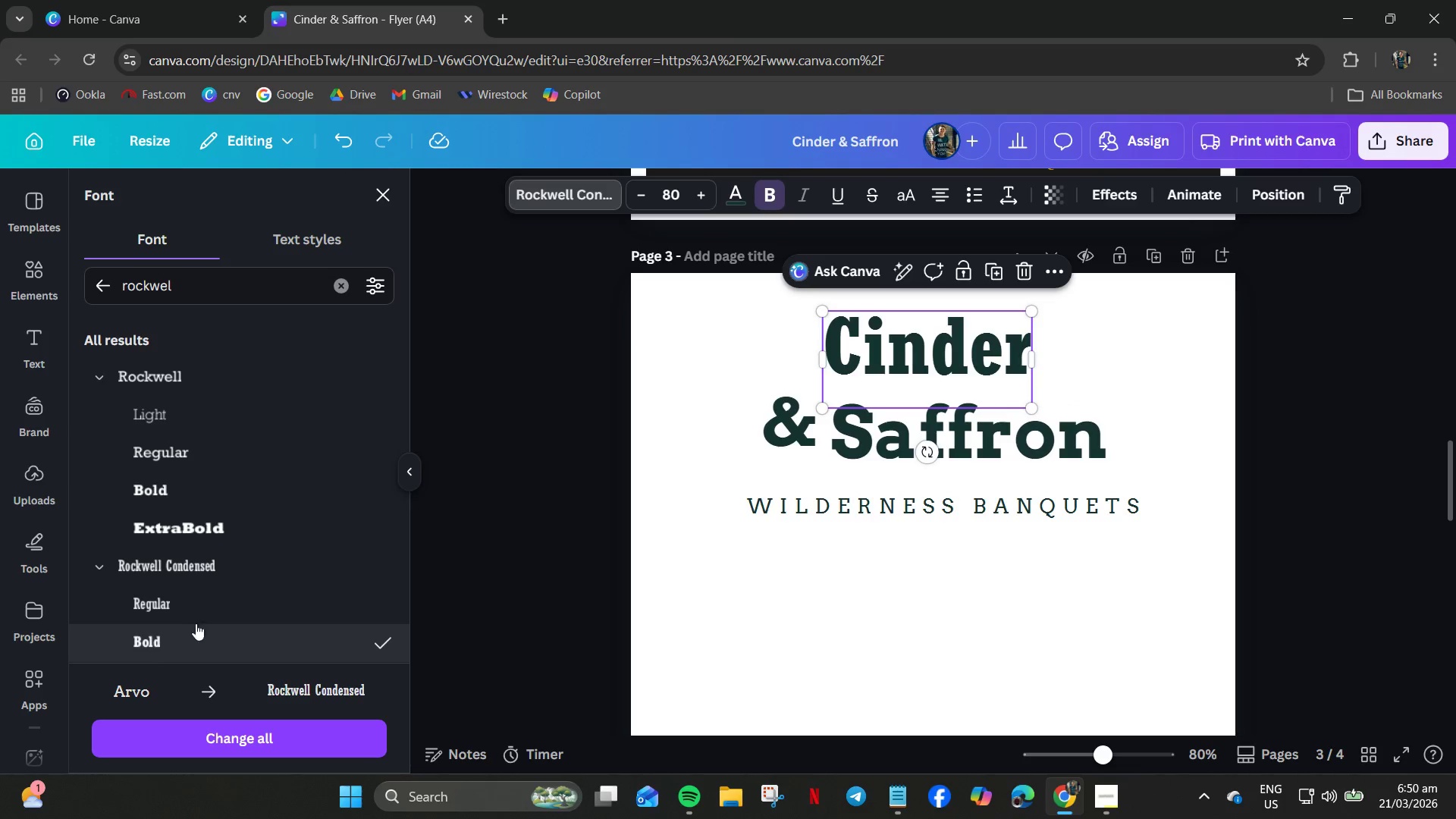 
scroll: coordinate [243, 657], scroll_direction: down, amount: 4.0
 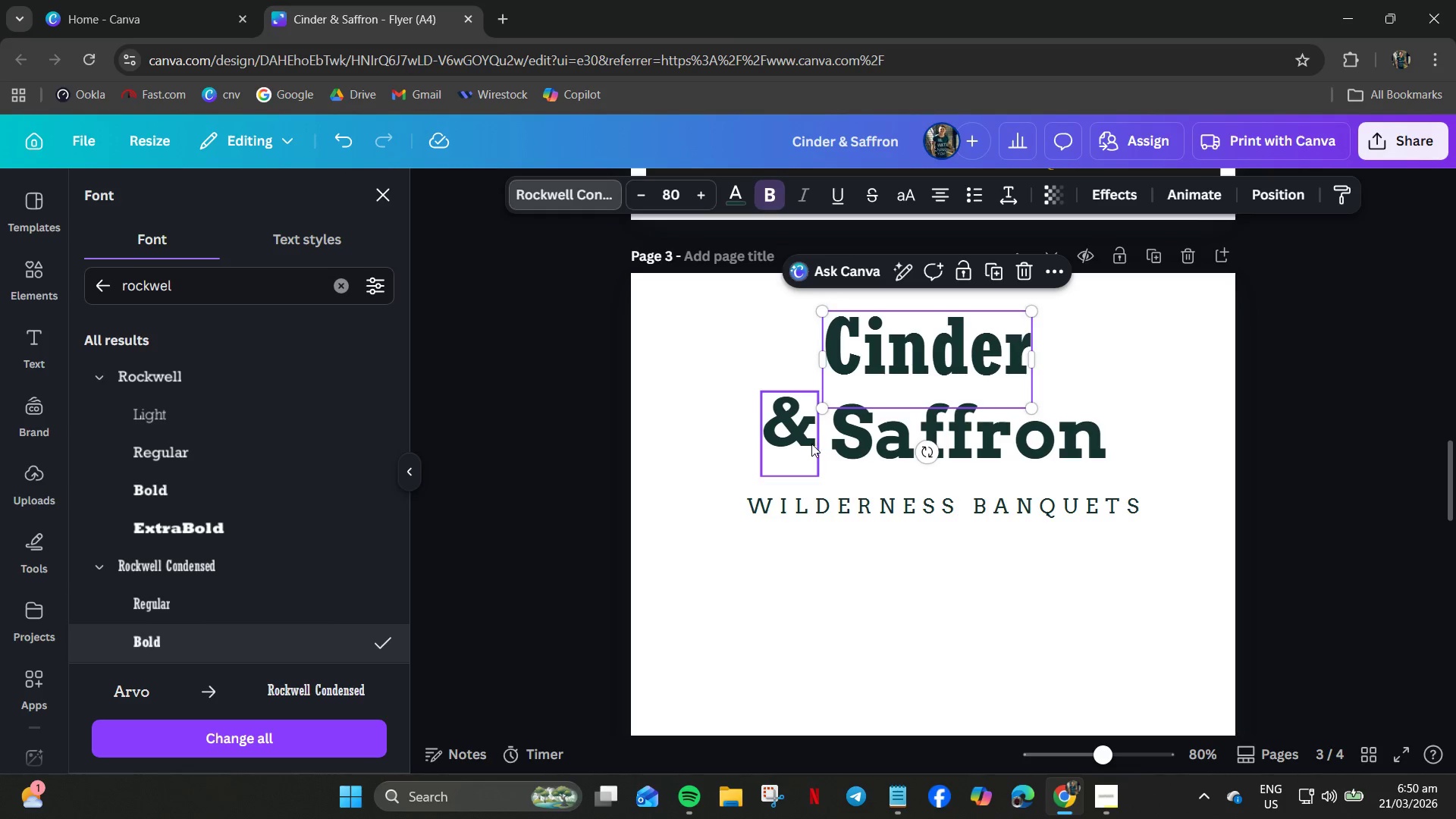 
wait(11.81)
 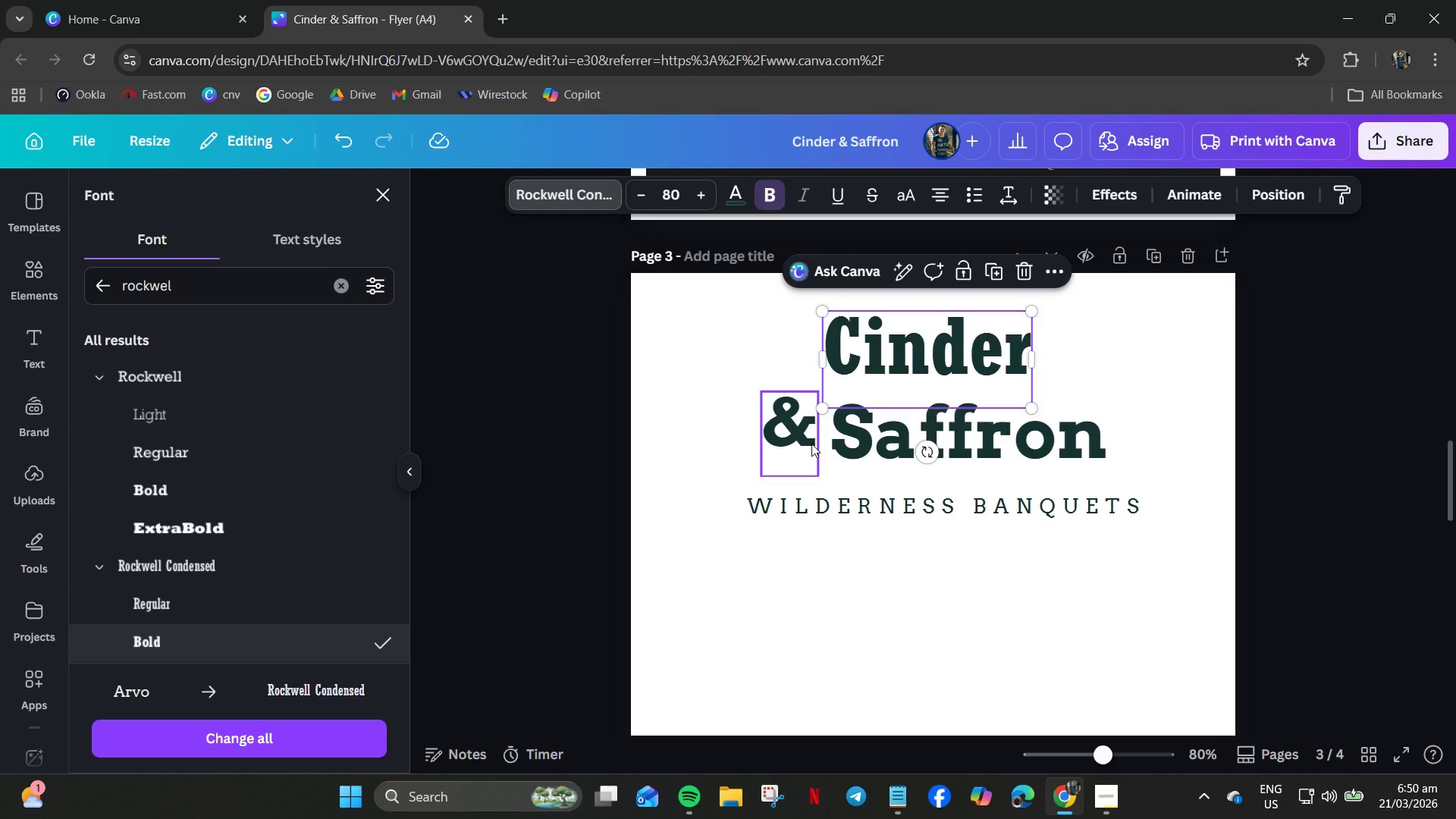 
left_click([154, 489])
 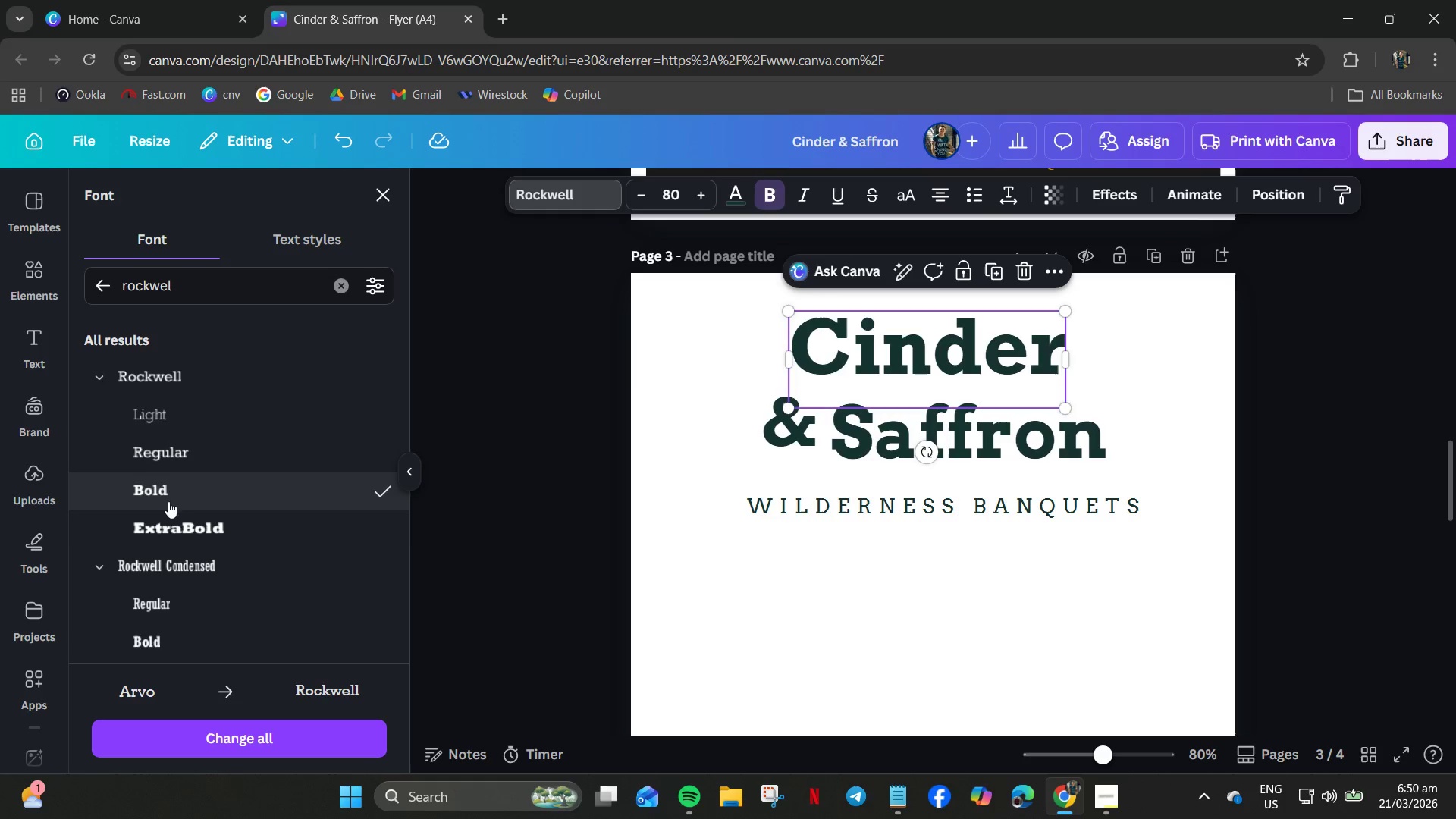 
left_click([170, 526])
 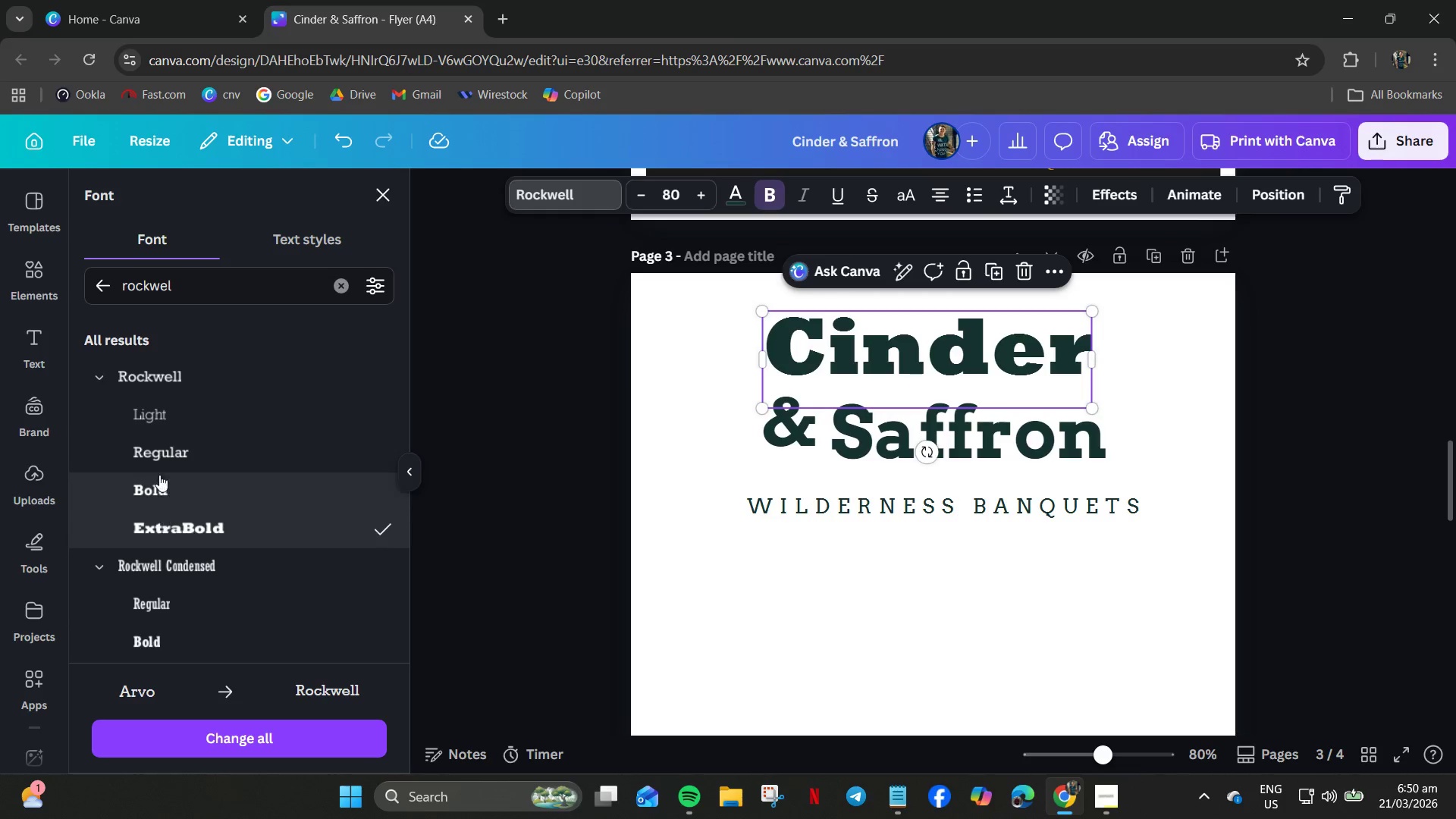 
left_click([158, 450])
 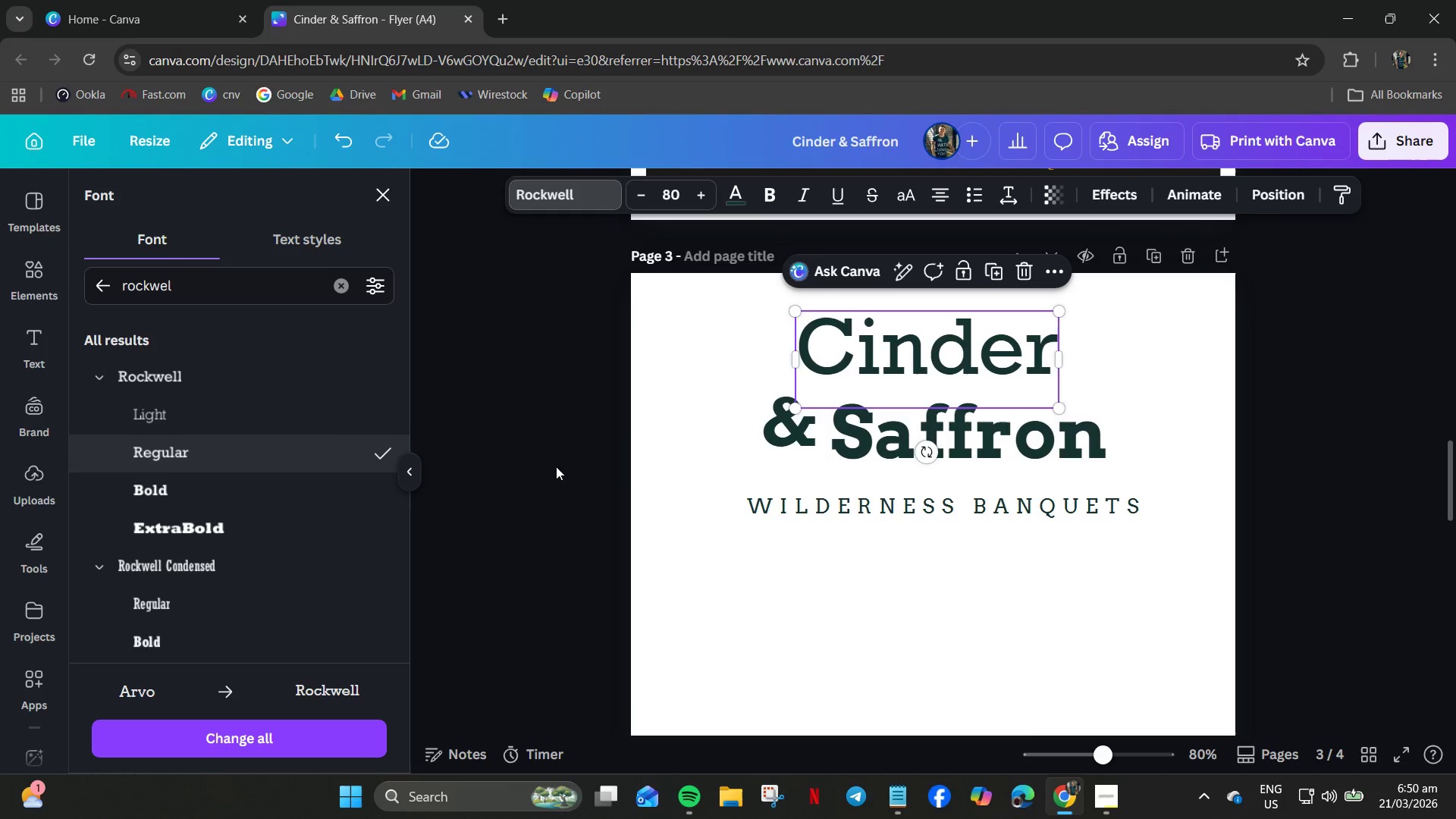 
left_click([177, 482])
 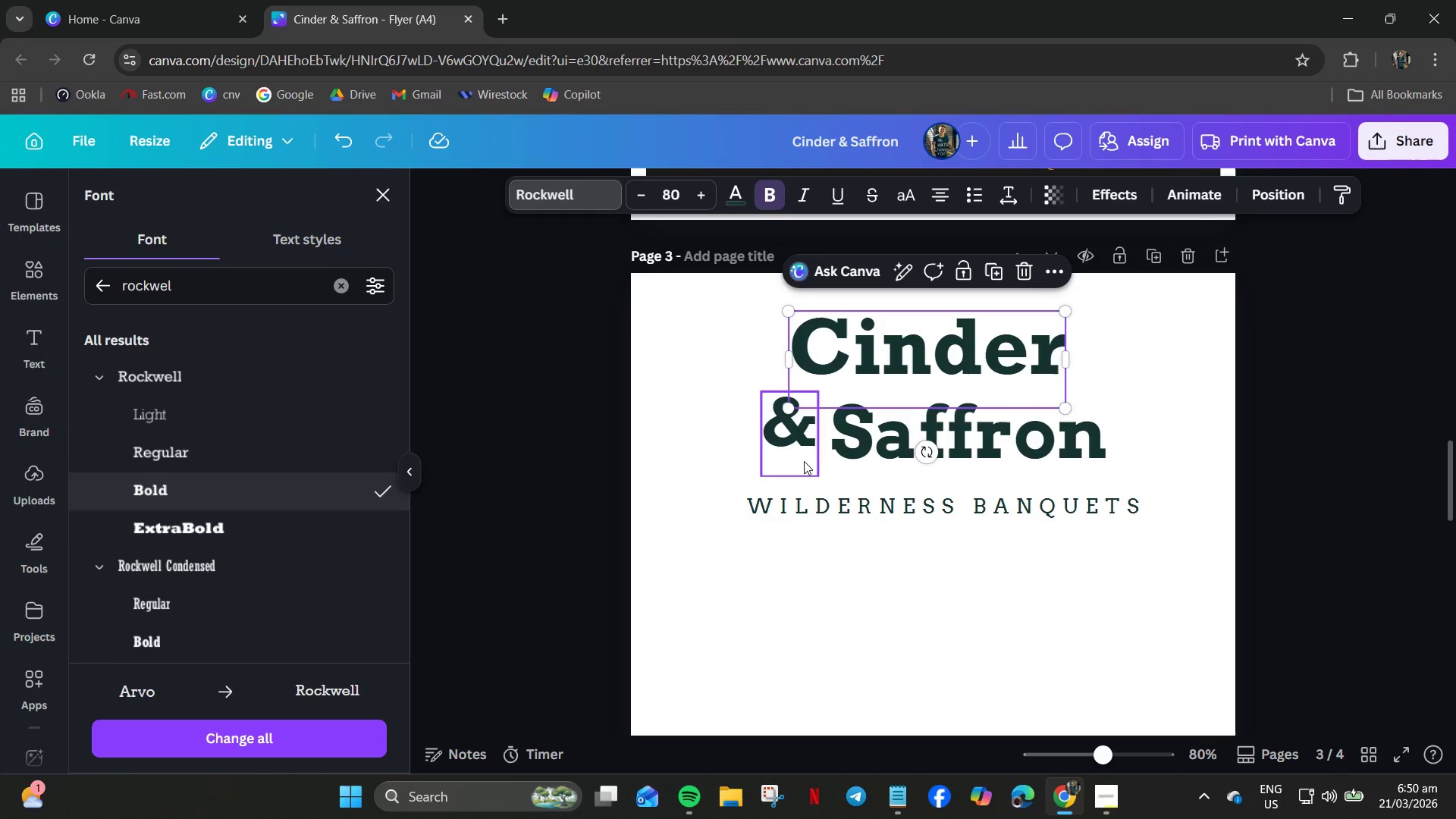 
left_click([852, 447])
 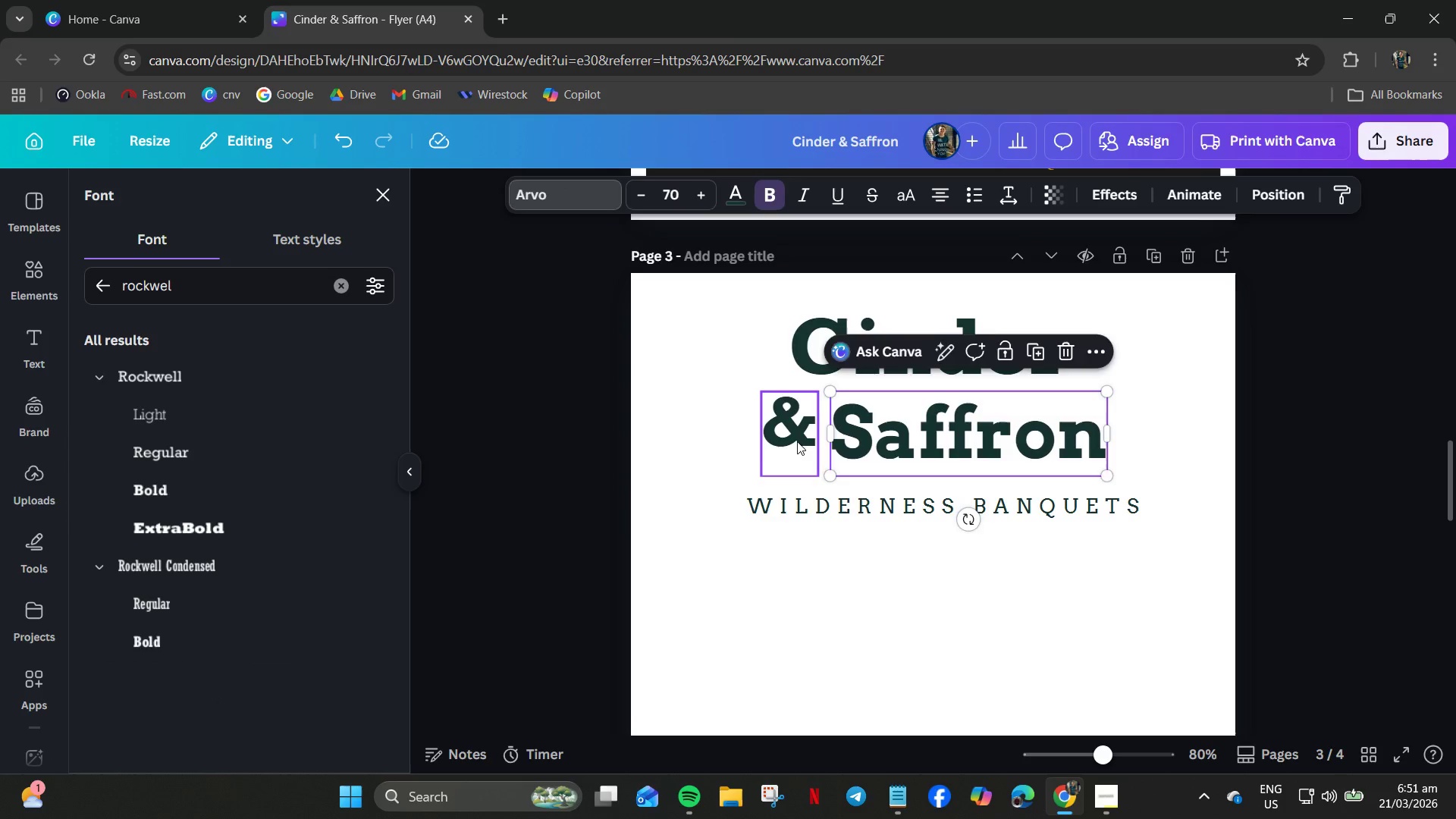 
left_click_drag(start_coordinate=[797, 441], to_coordinate=[799, 433])
 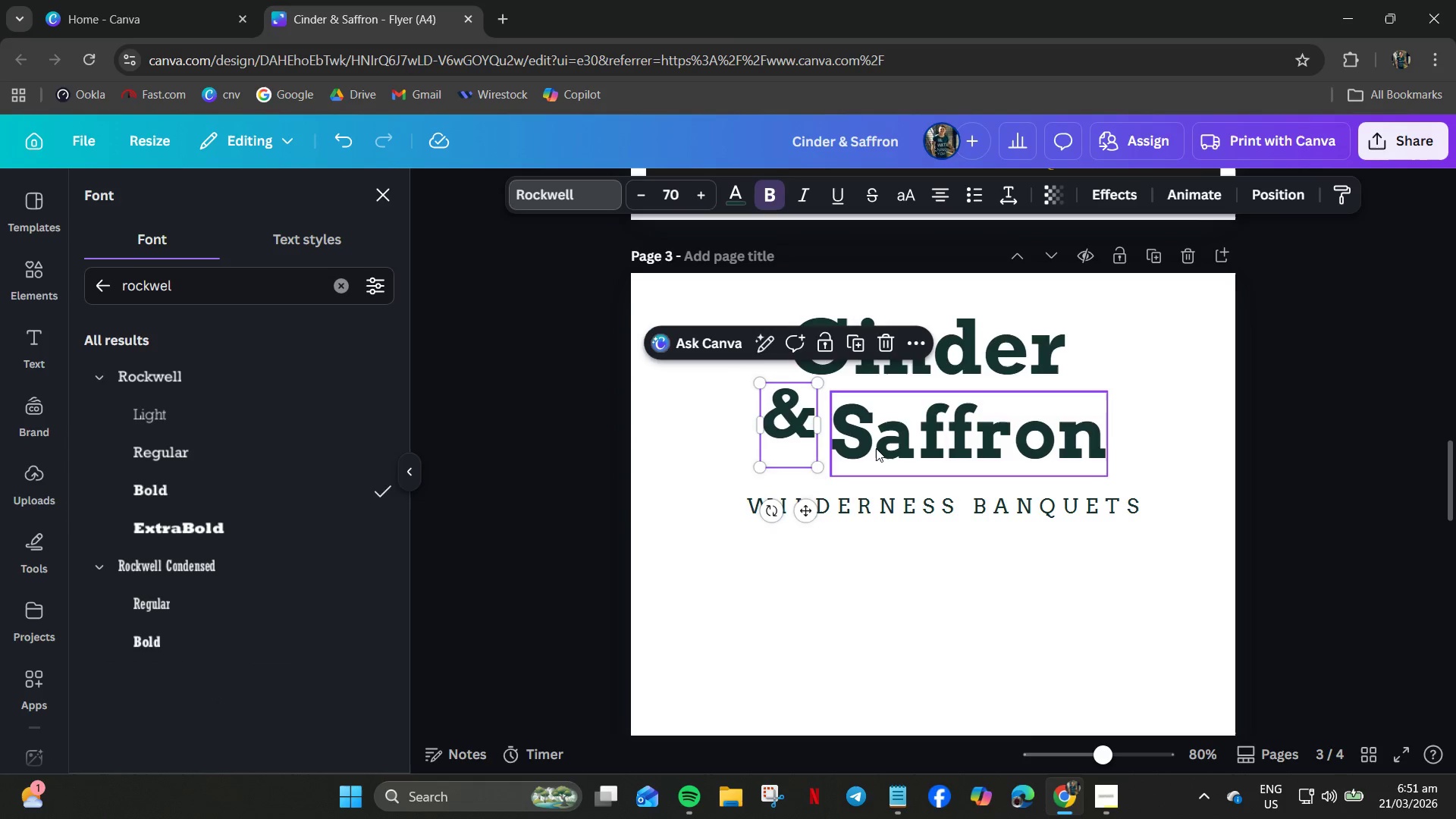 
left_click([876, 448])
 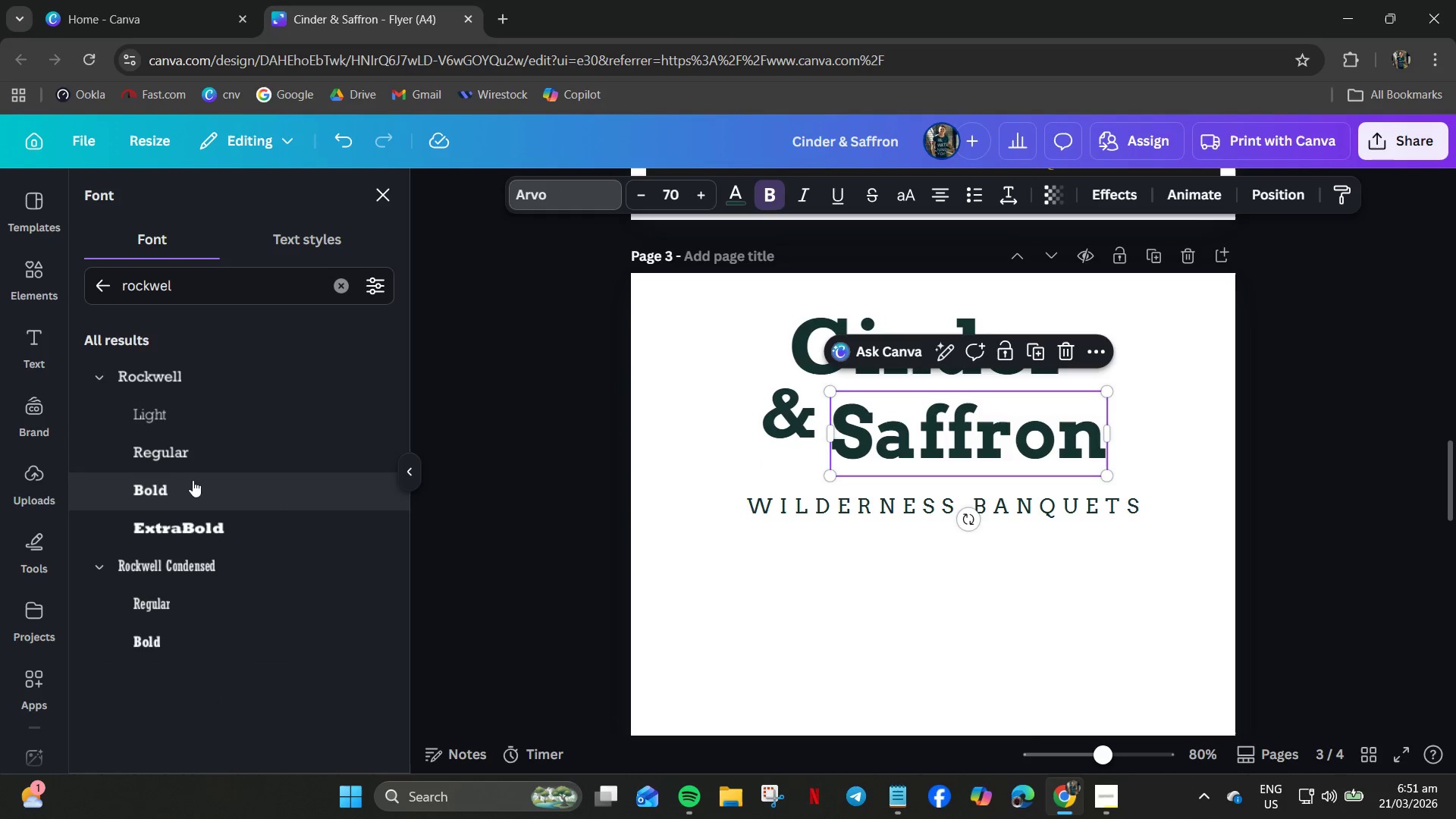 
left_click([183, 485])
 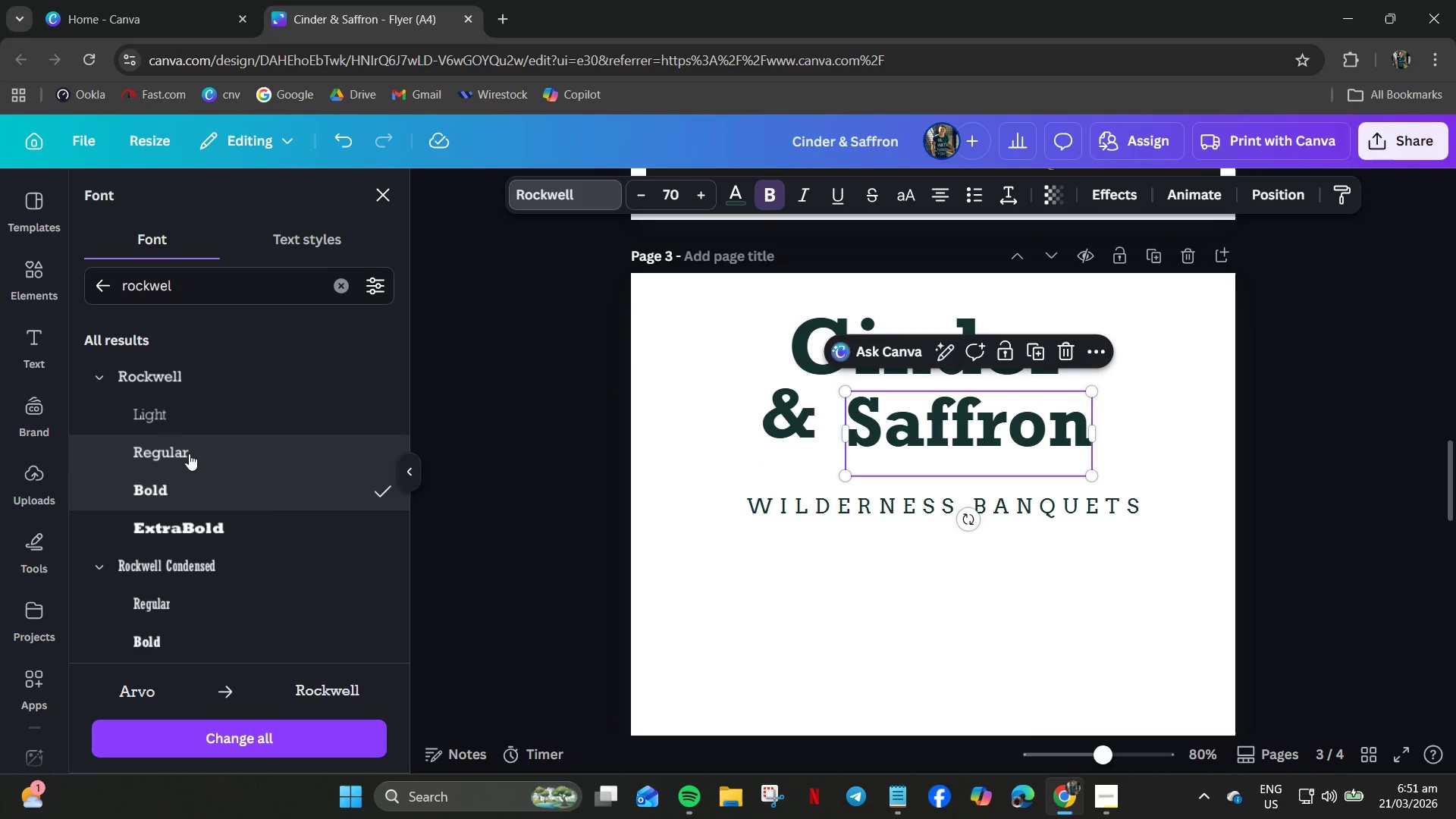 
left_click([190, 453])
 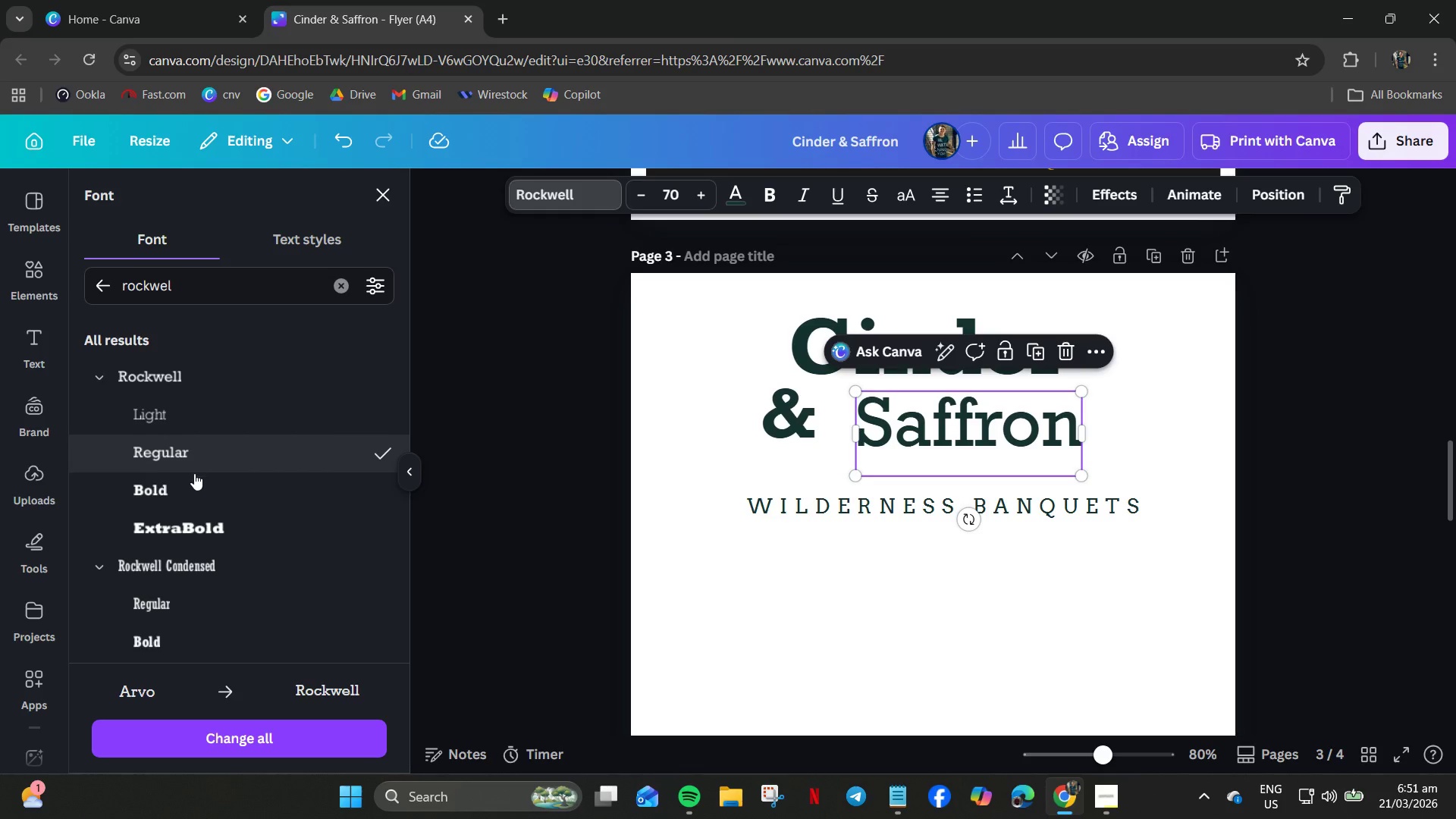 
left_click([194, 486])
 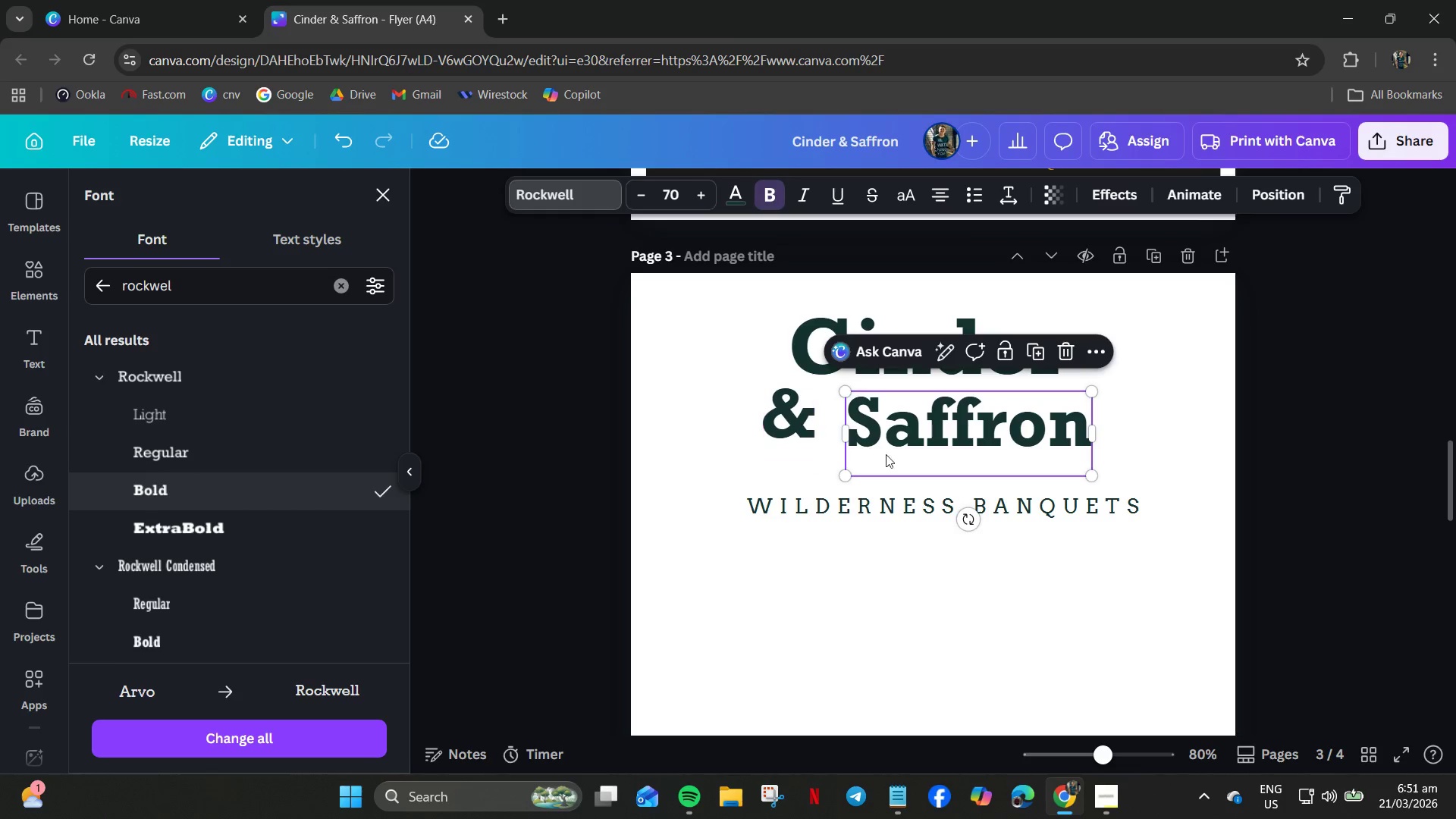 
left_click_drag(start_coordinate=[913, 441], to_coordinate=[919, 429])
 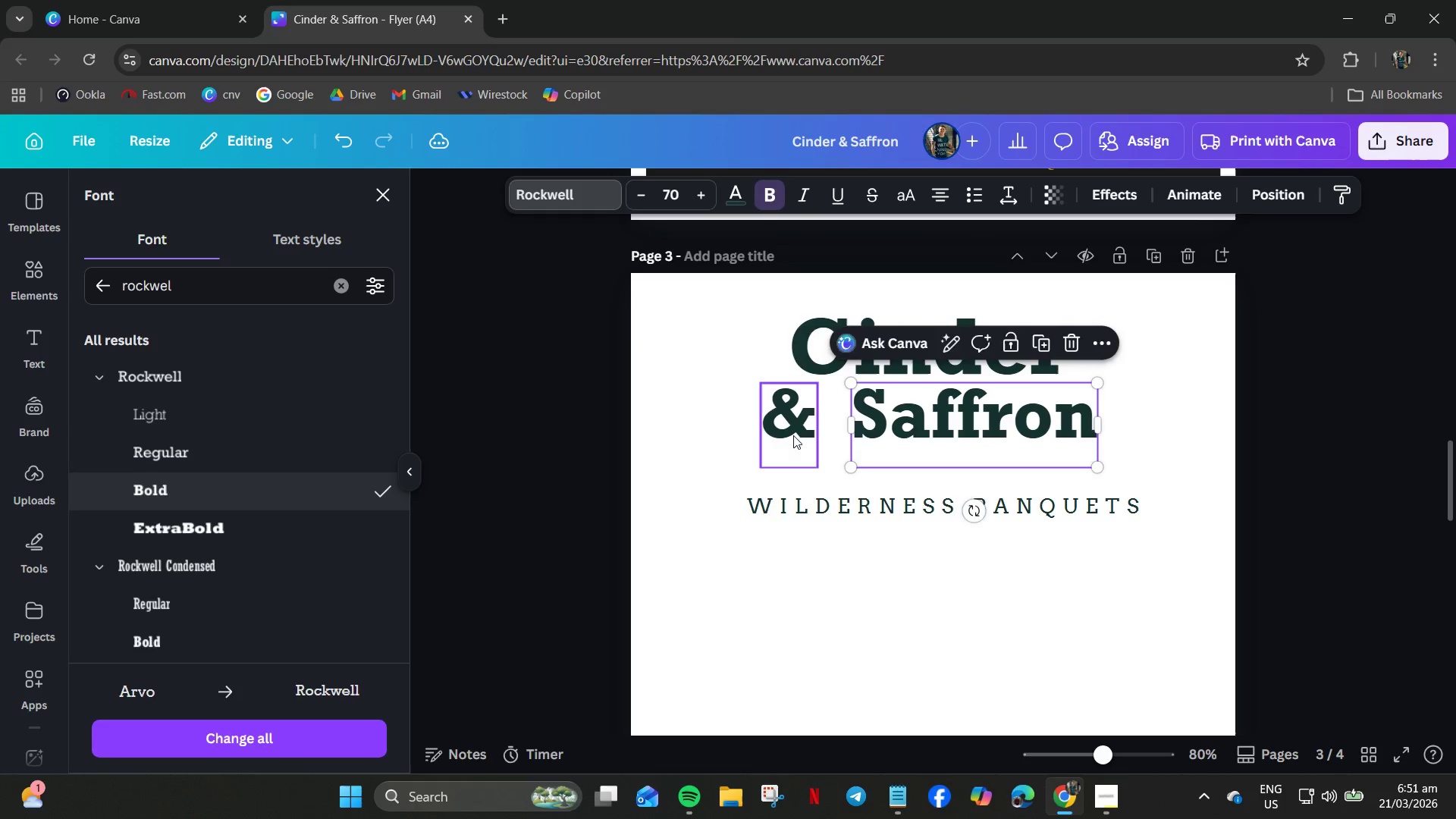 
left_click_drag(start_coordinate=[793, 434], to_coordinate=[797, 437])
 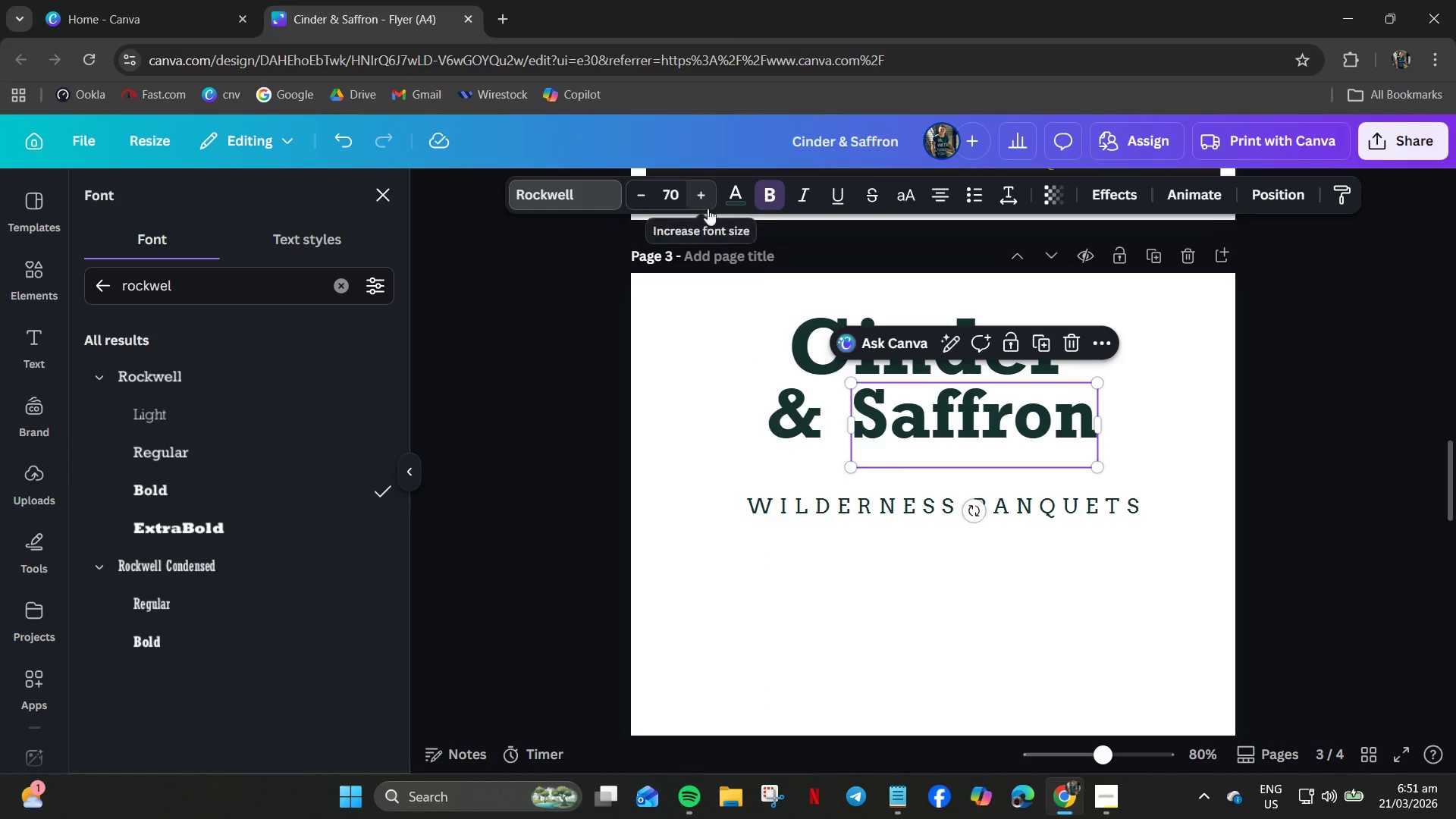 
left_click([802, 326])
 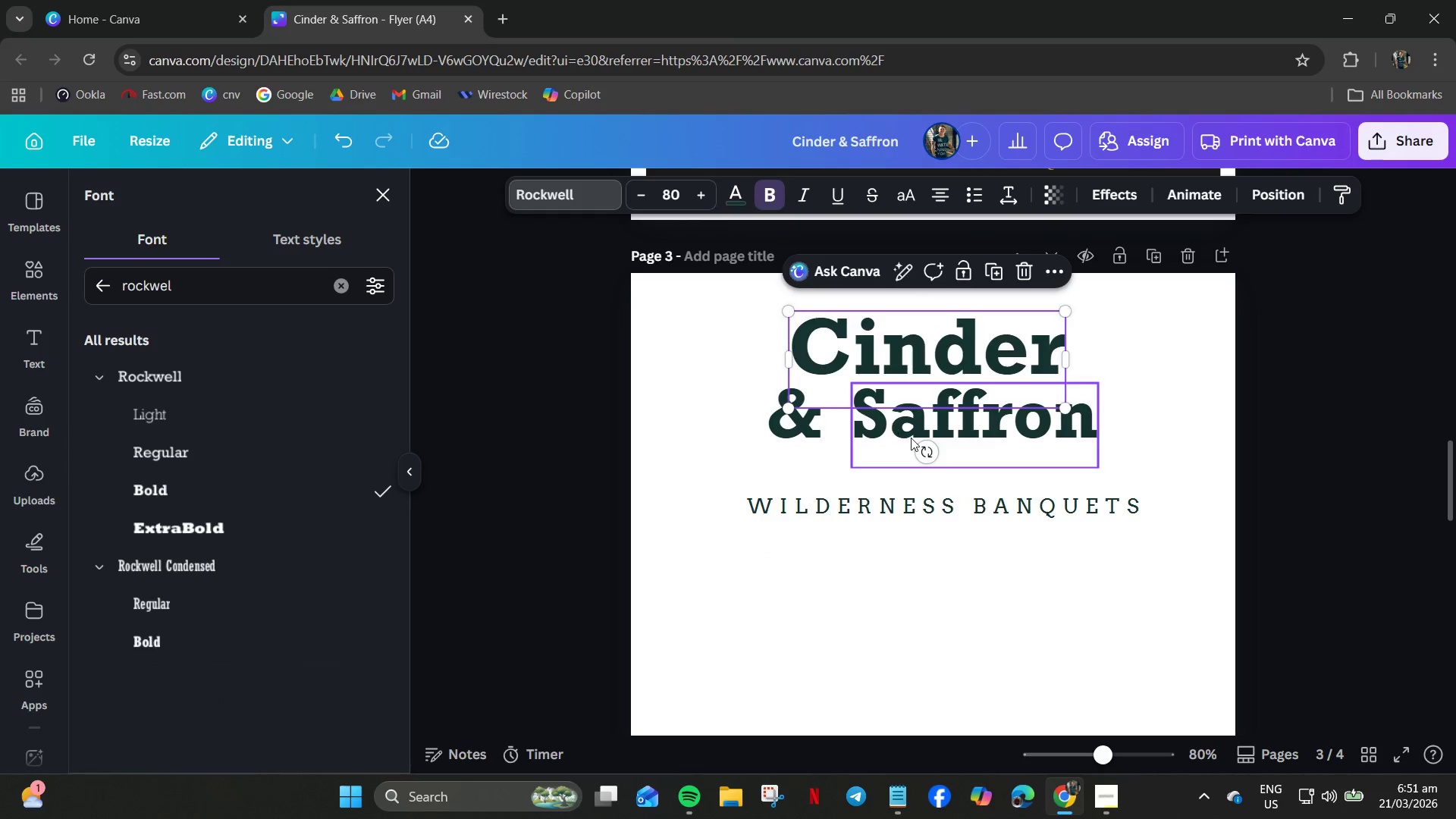 
left_click([911, 438])
 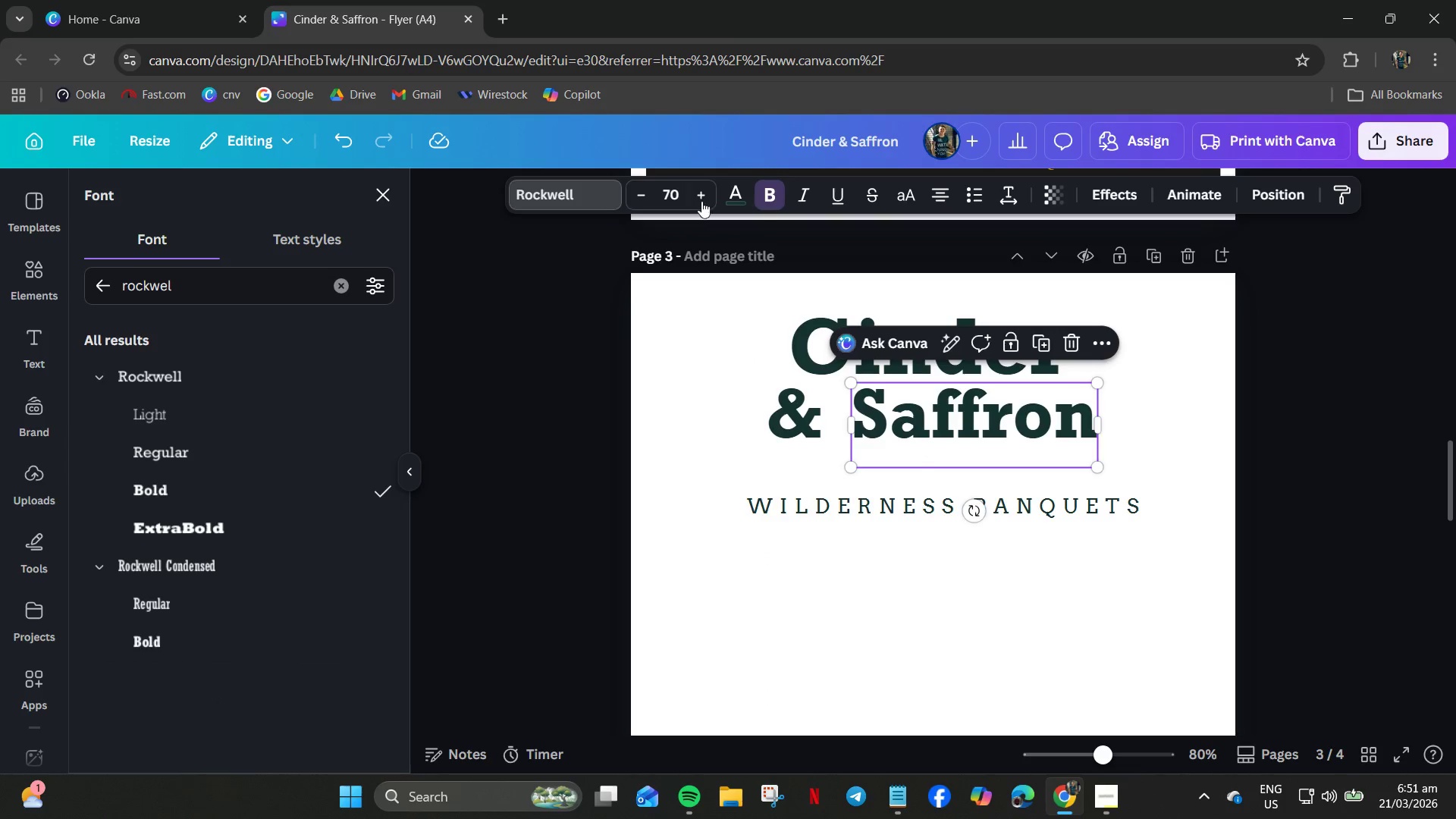 
double_click([701, 199])
 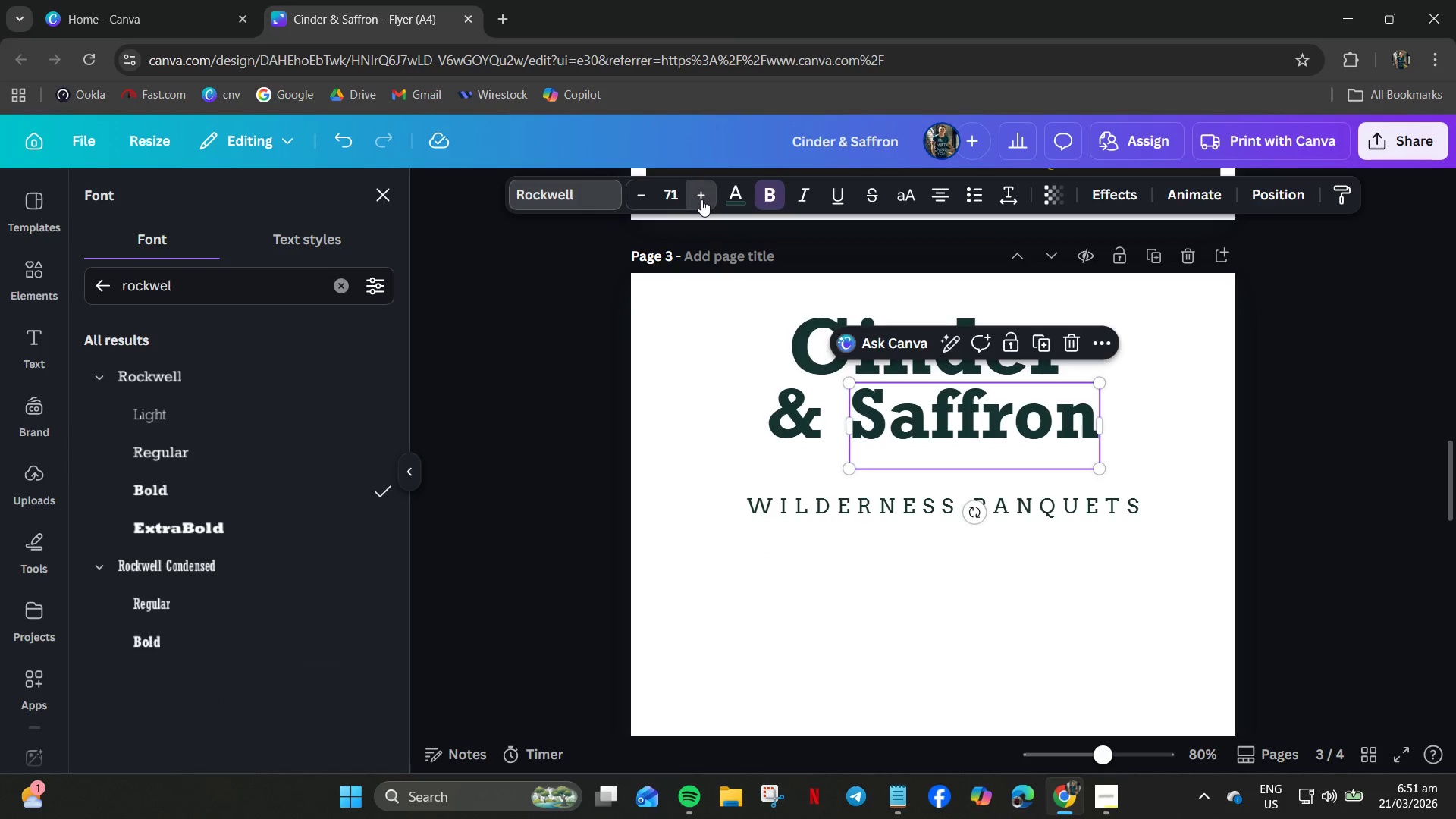 
triple_click([701, 199])
 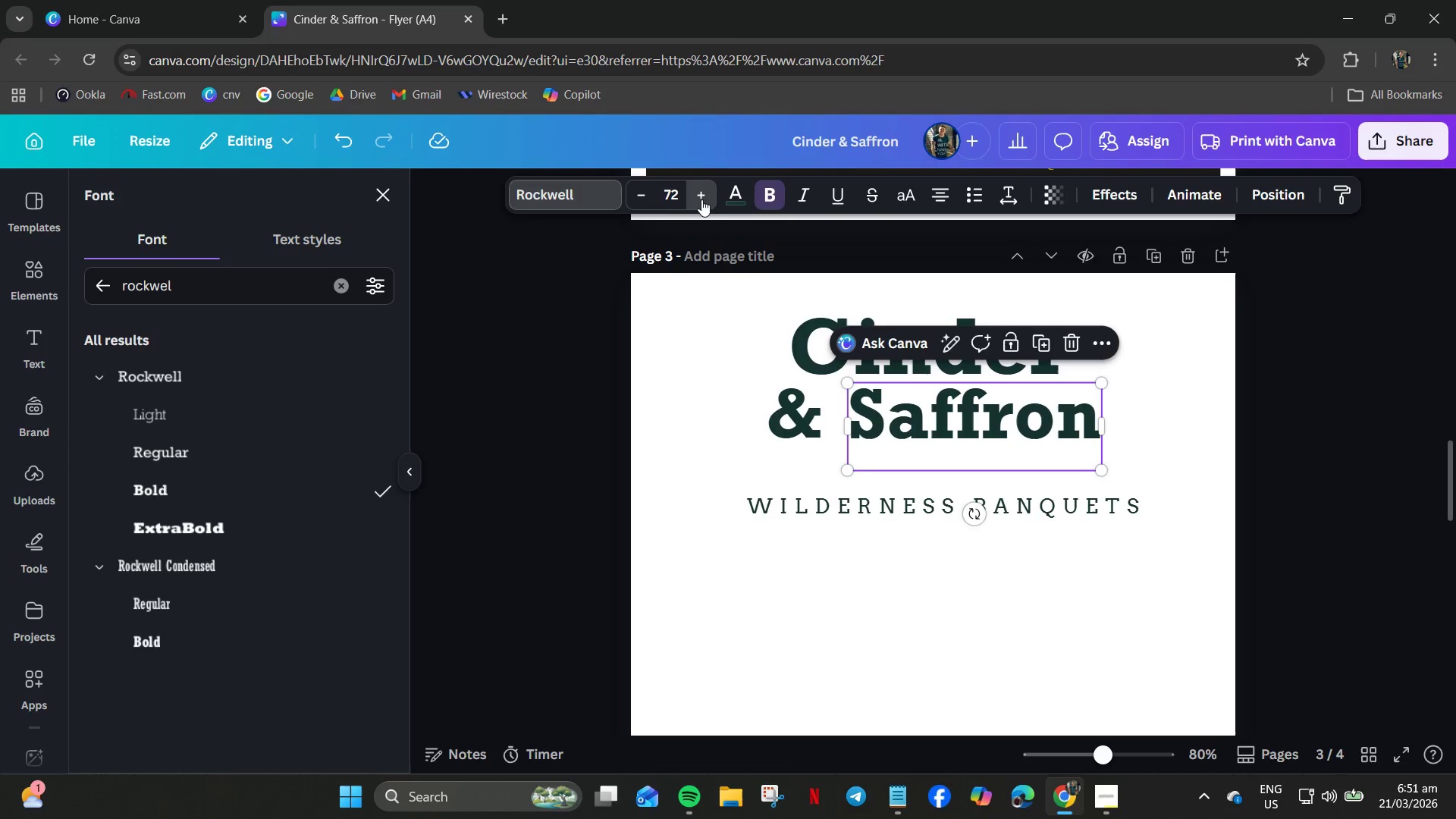 
triple_click([701, 199])
 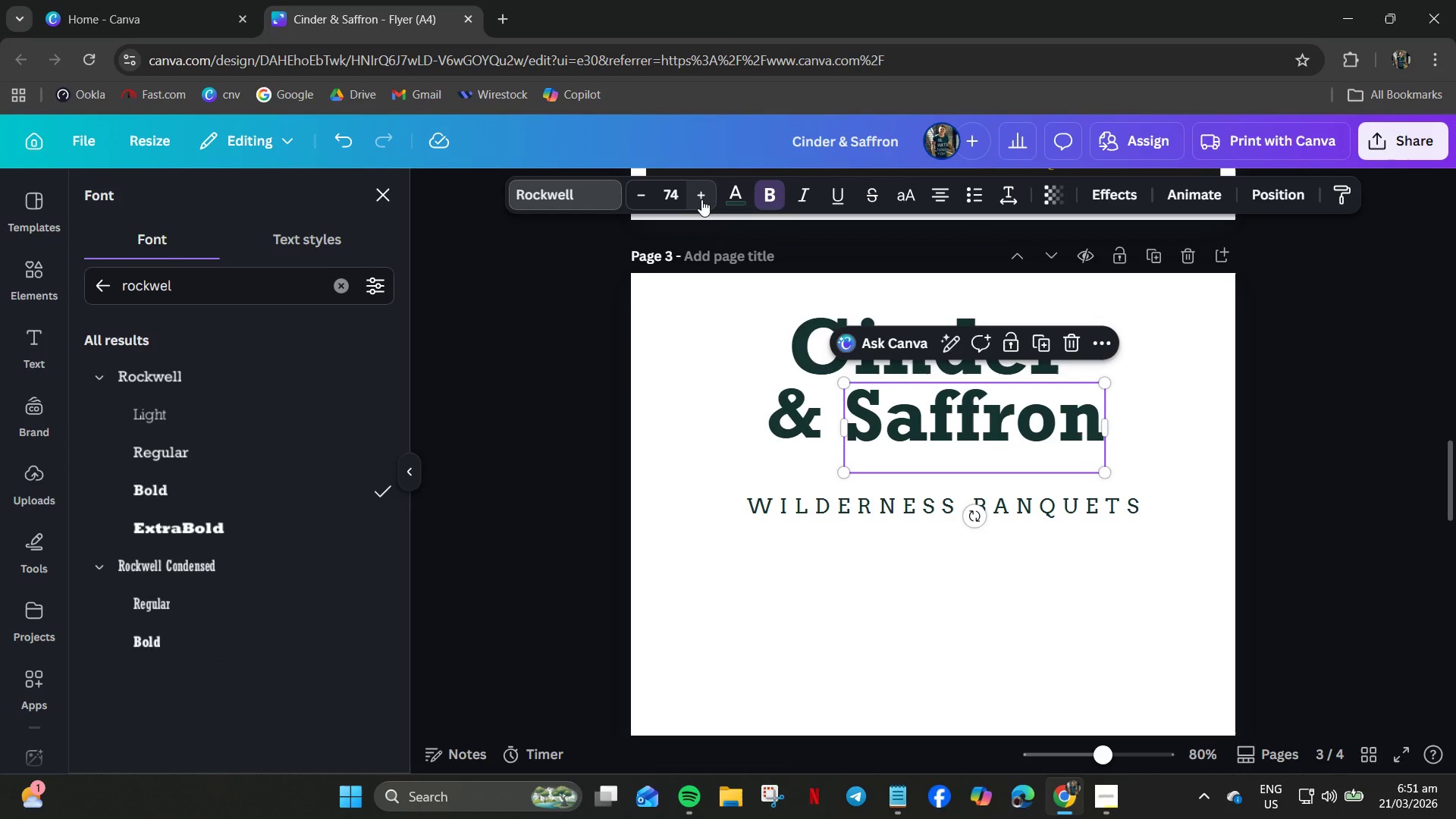 
triple_click([701, 199])
 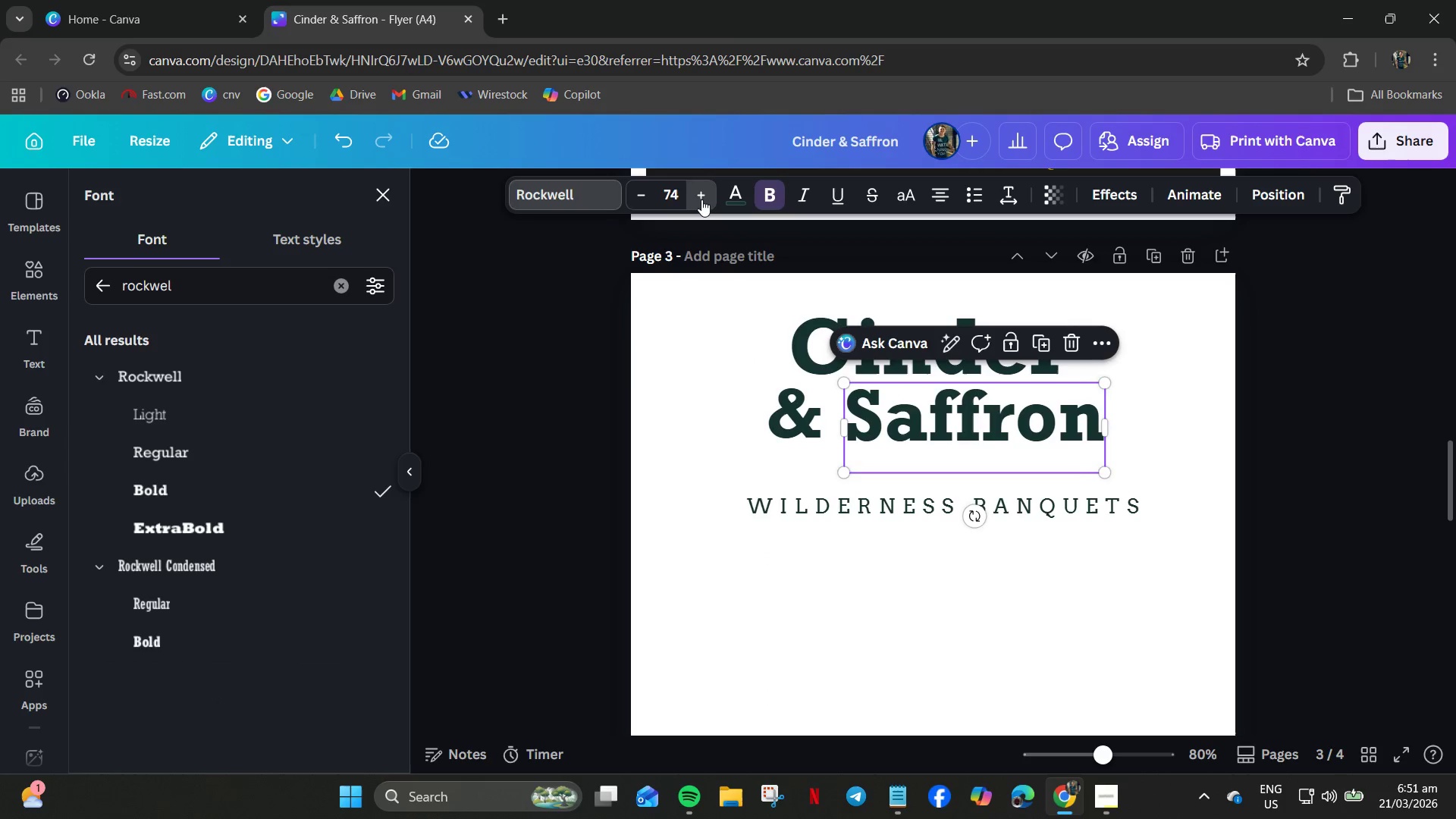 
triple_click([701, 199])
 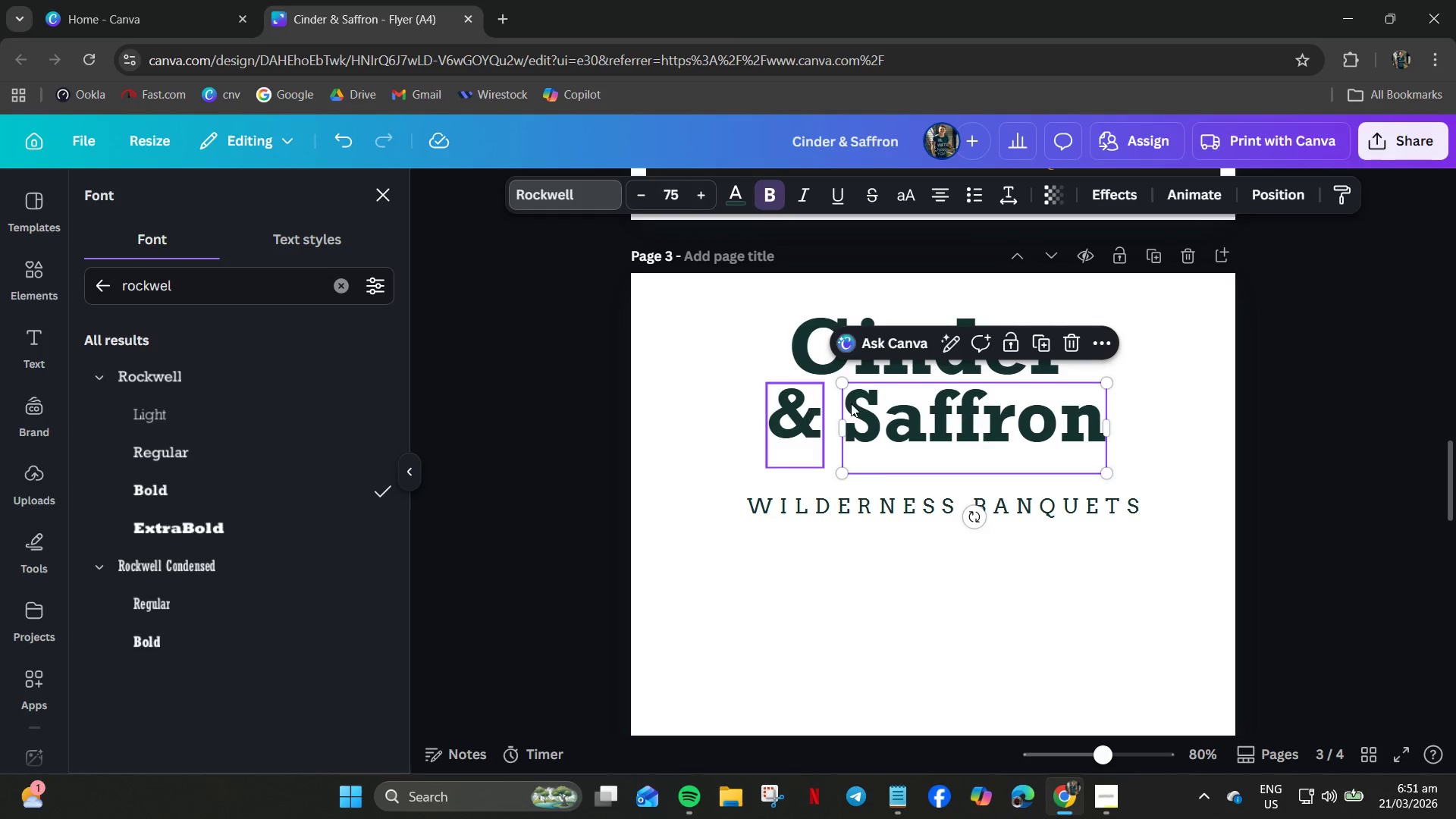 
wait(5.17)
 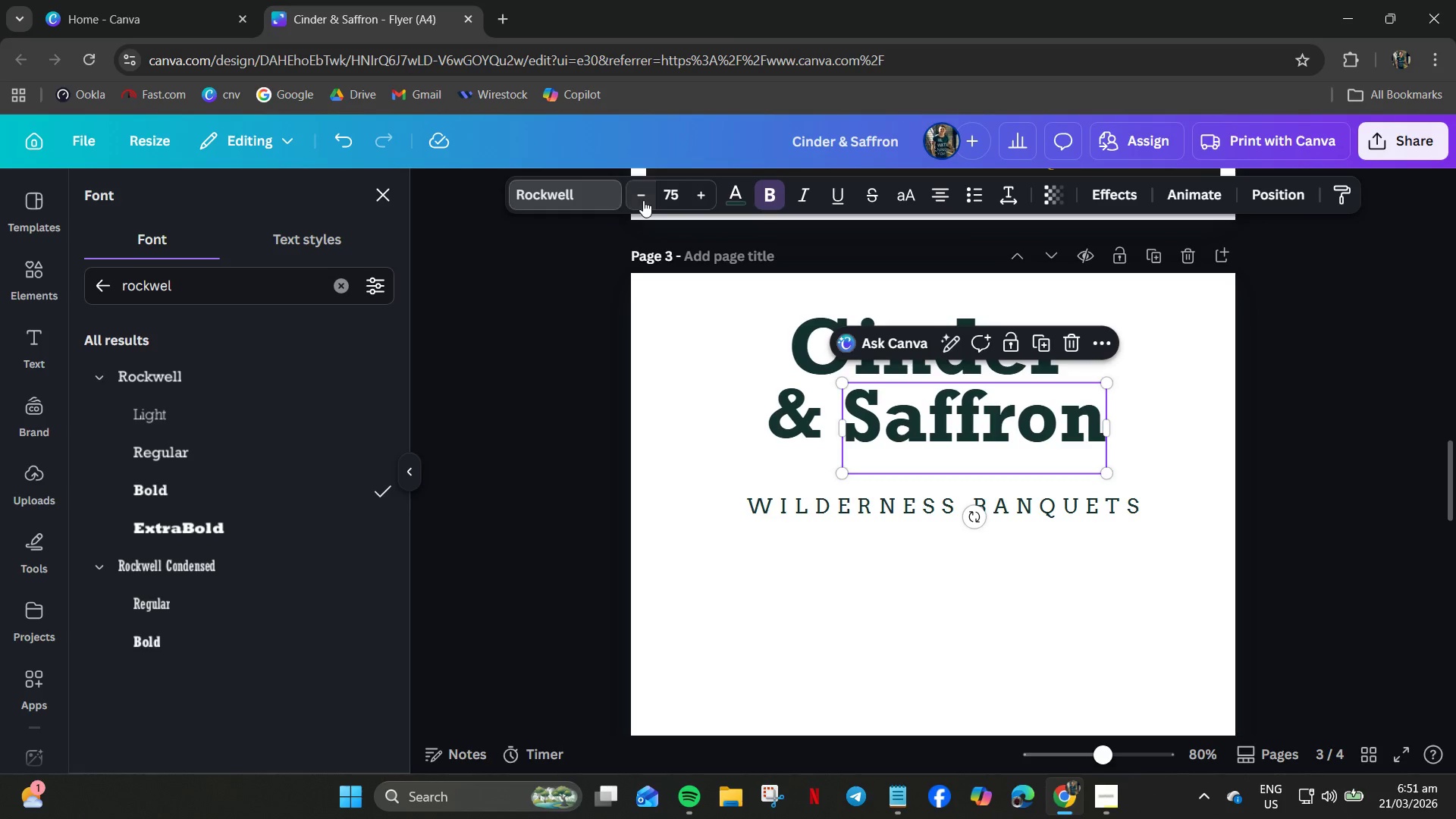 
double_click([700, 199])
 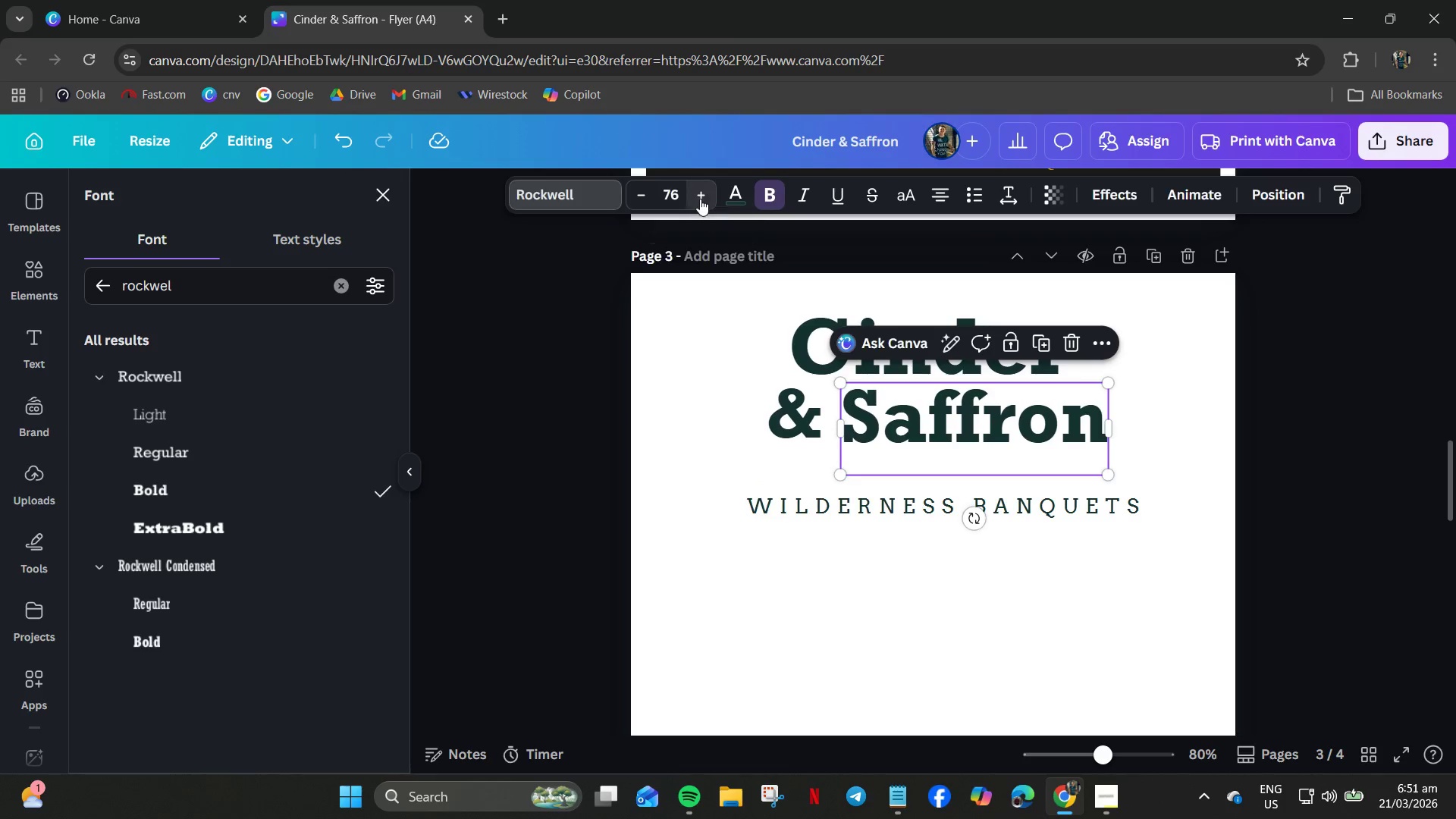 
triple_click([700, 199])
 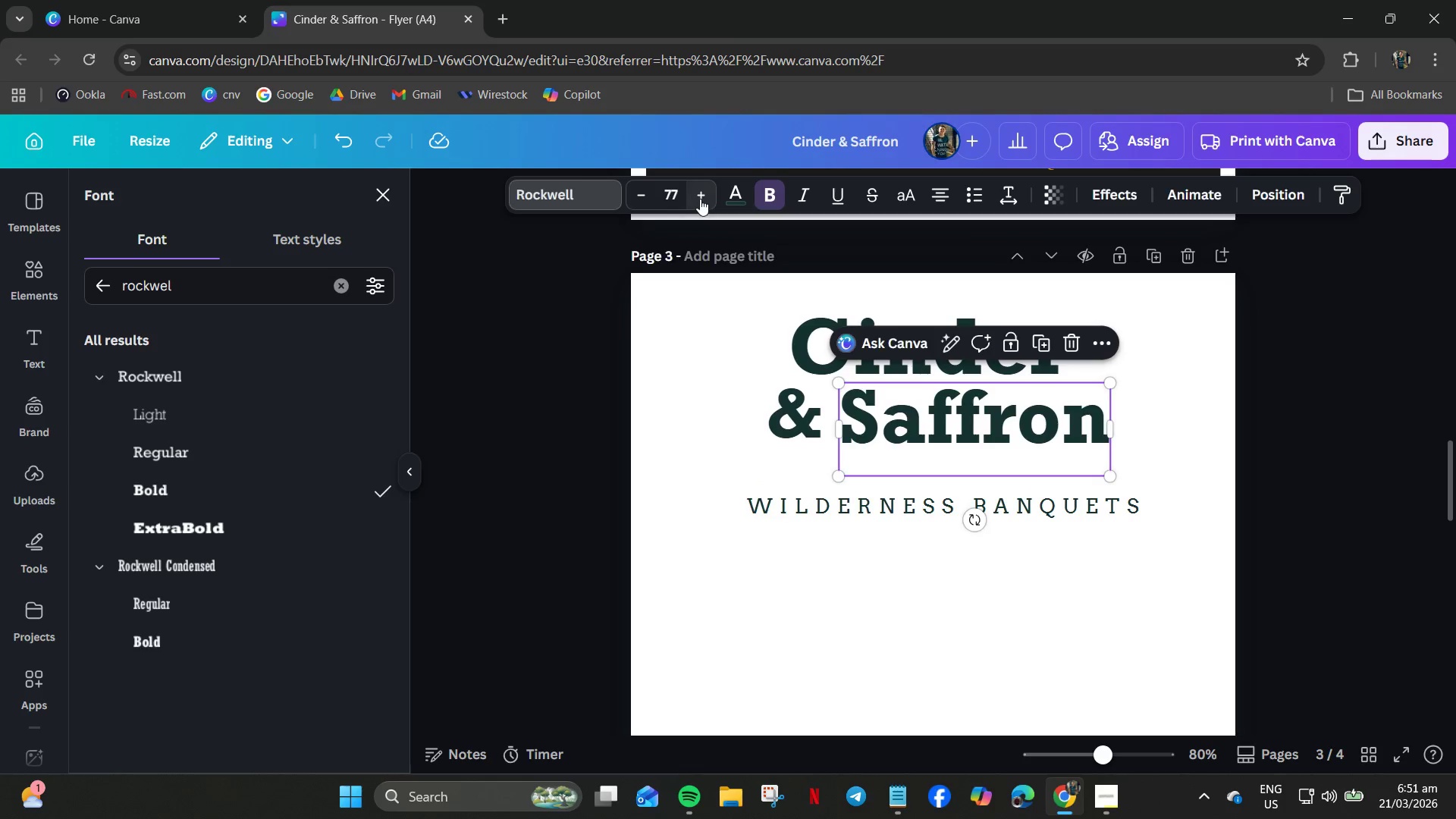 
triple_click([700, 199])
 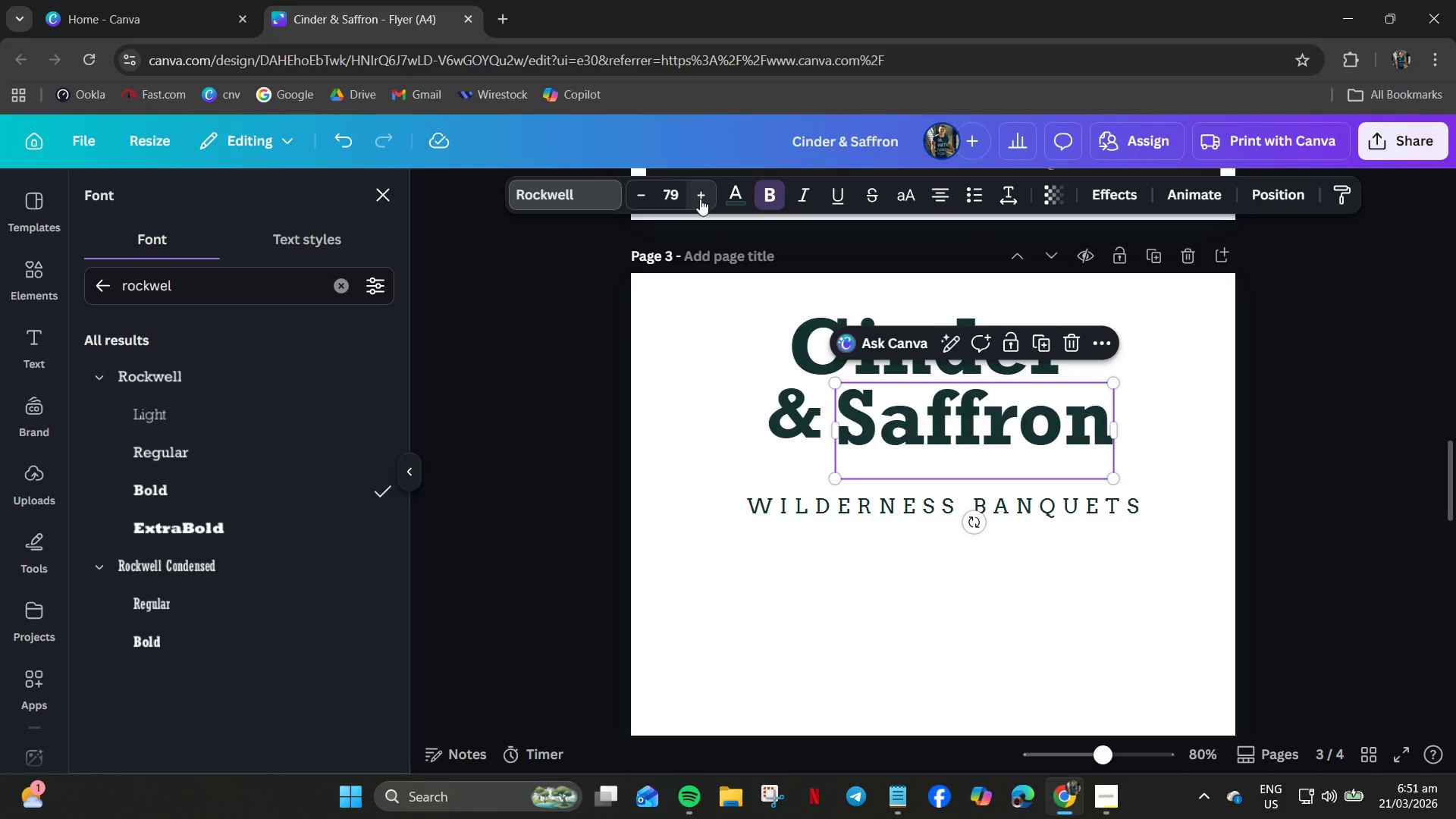 
triple_click([700, 199])
 